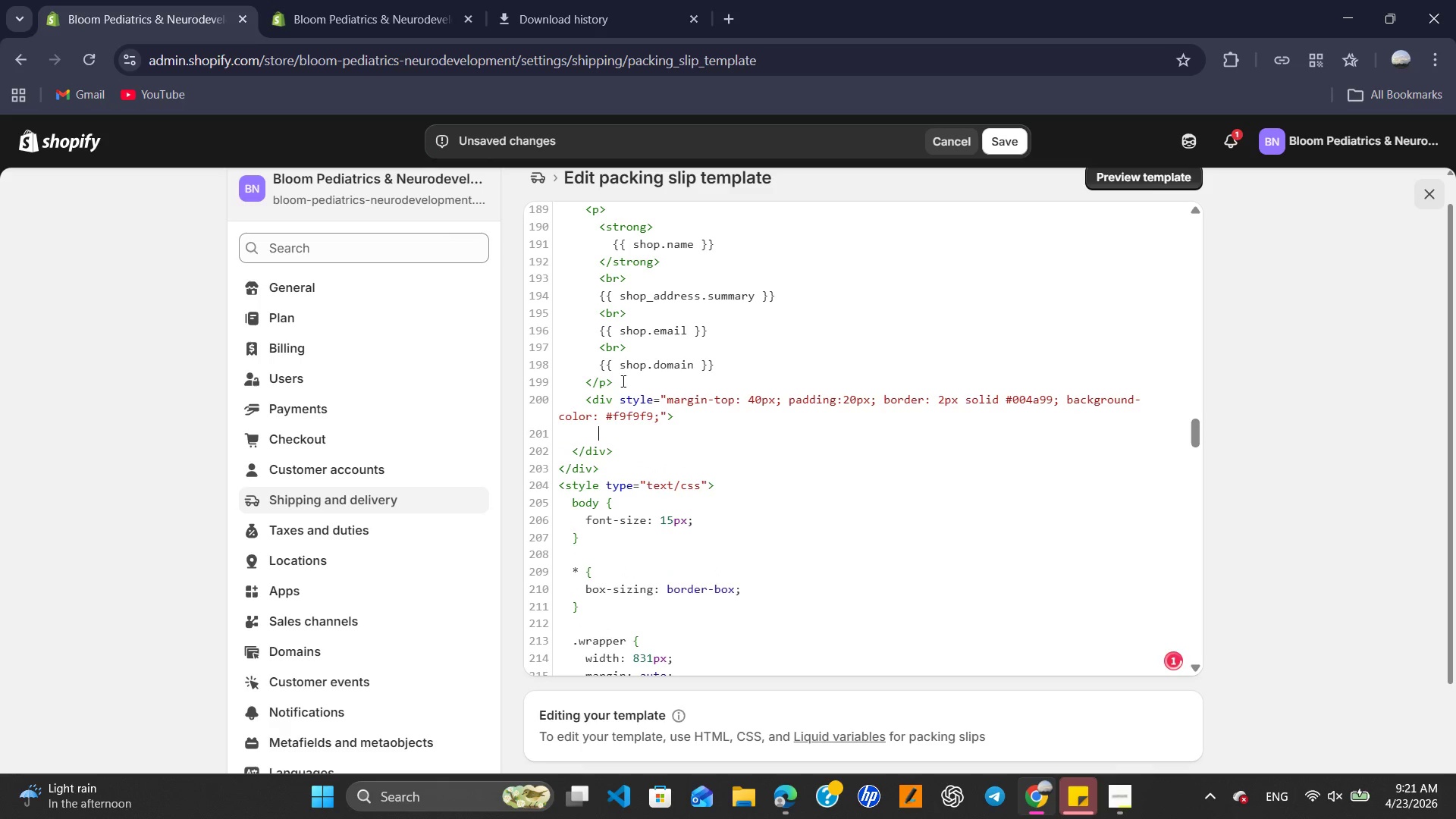 
type(<h3>)
 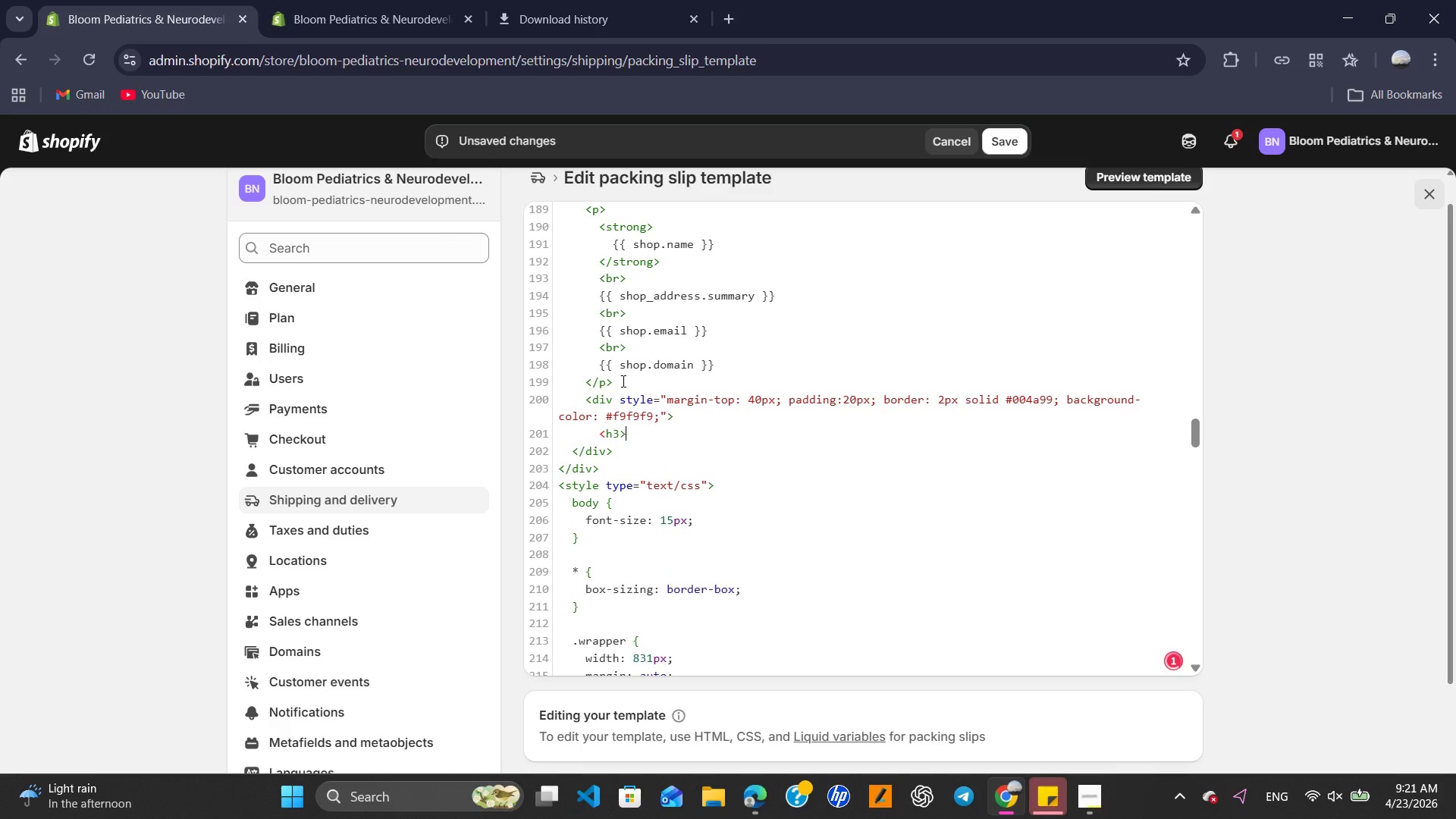 
key(ArrowLeft)
 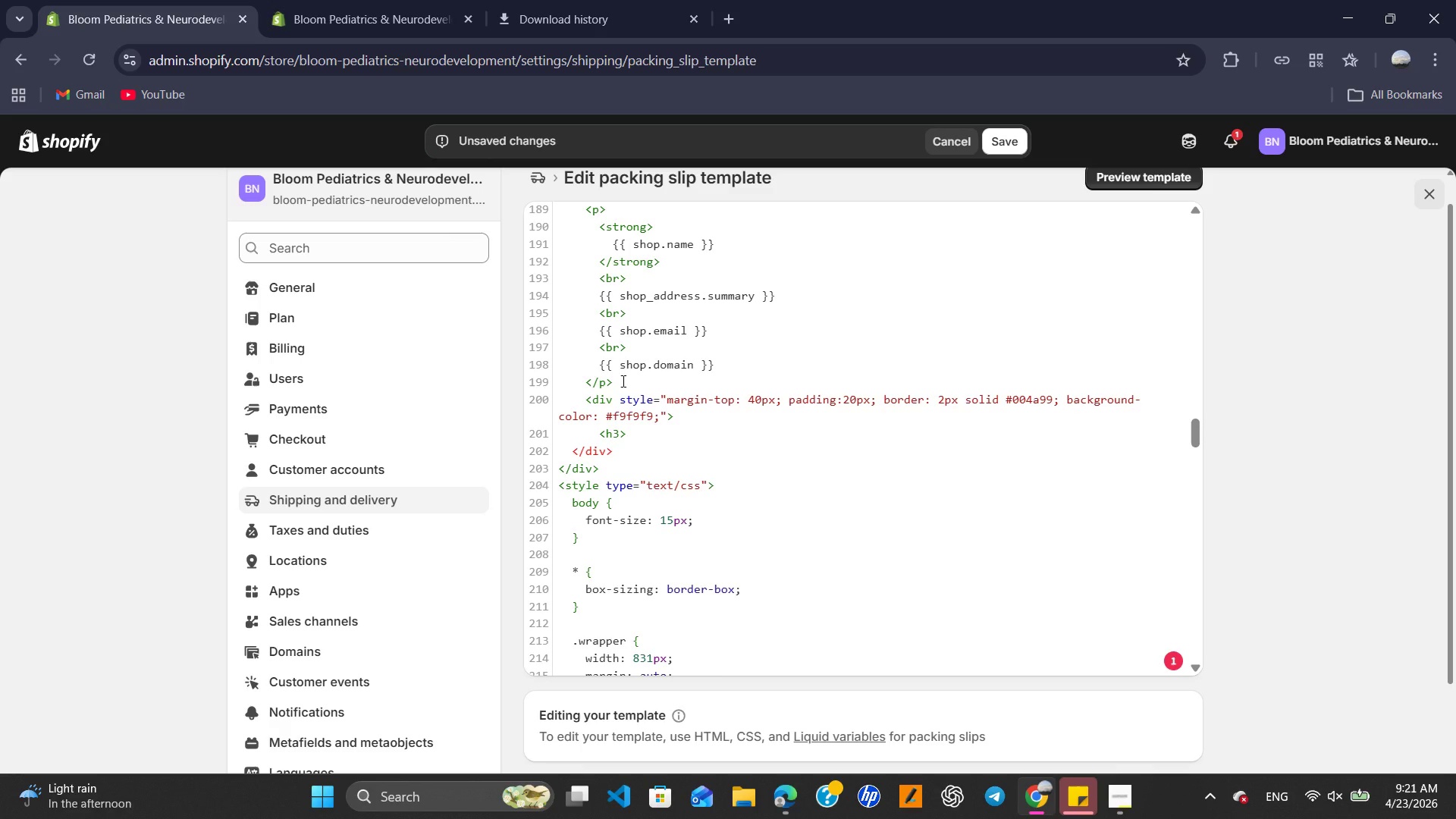 
wait(5.86)
 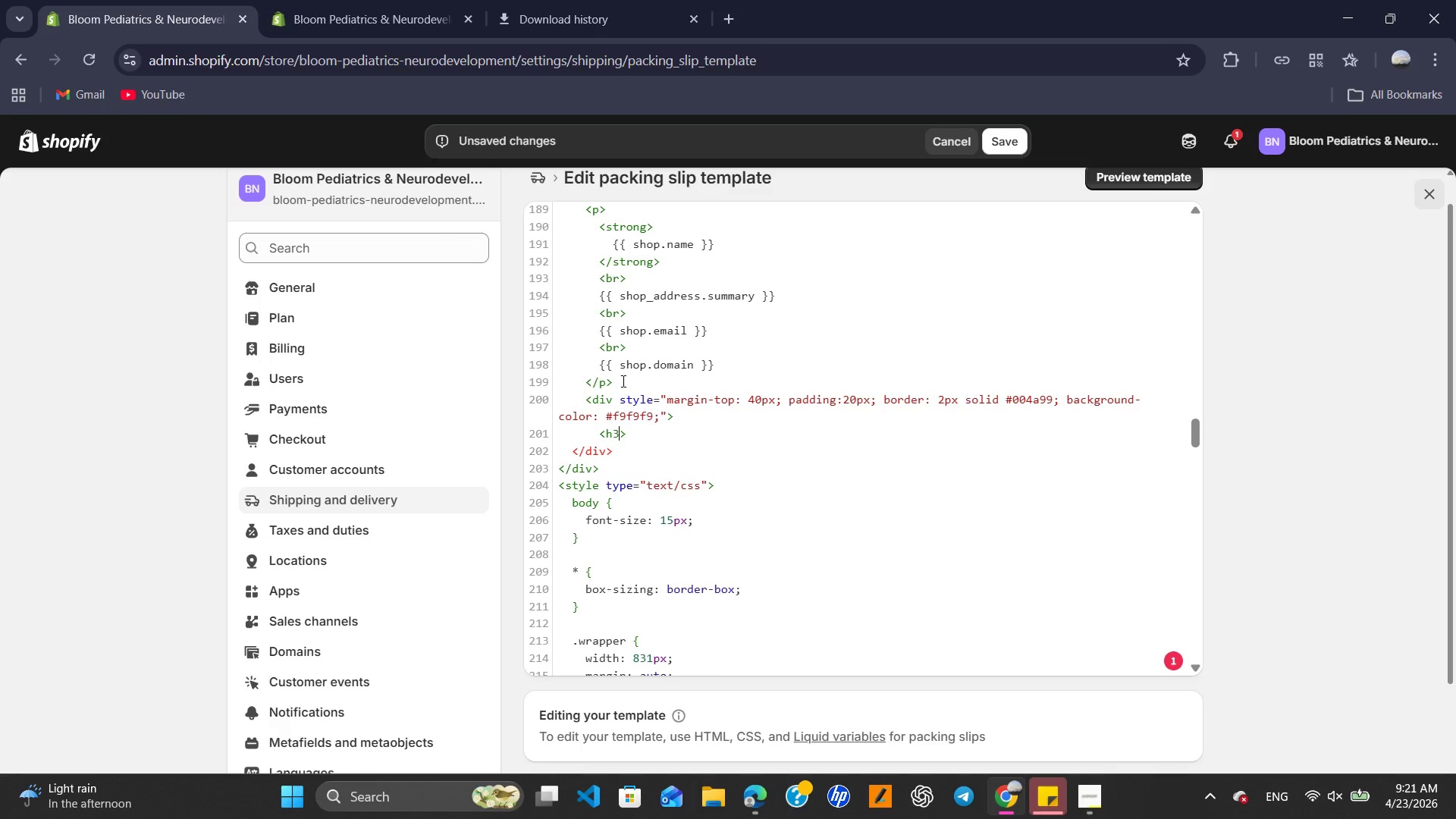 
key(ArrowRight)
 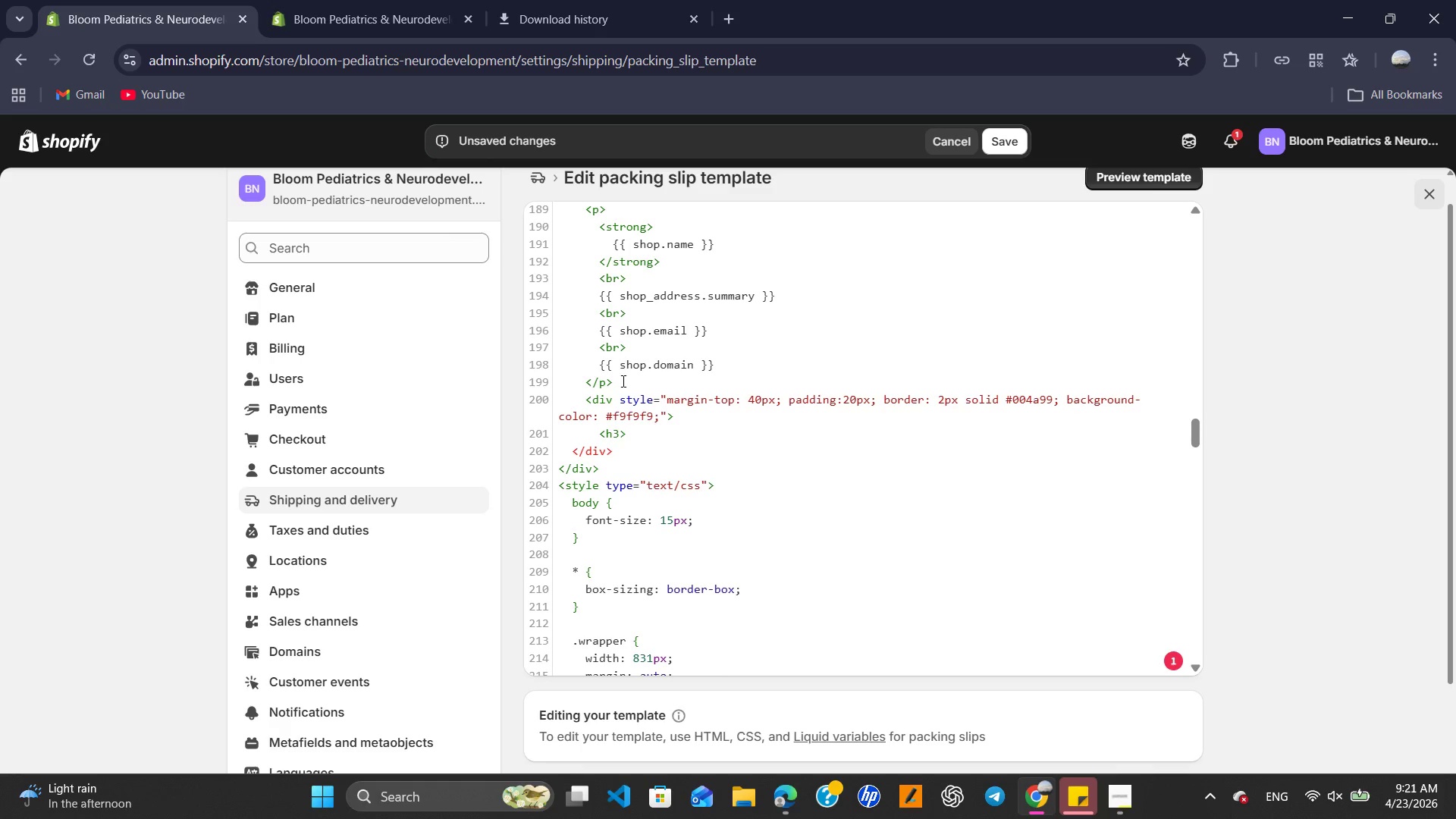 
type(<h3)
 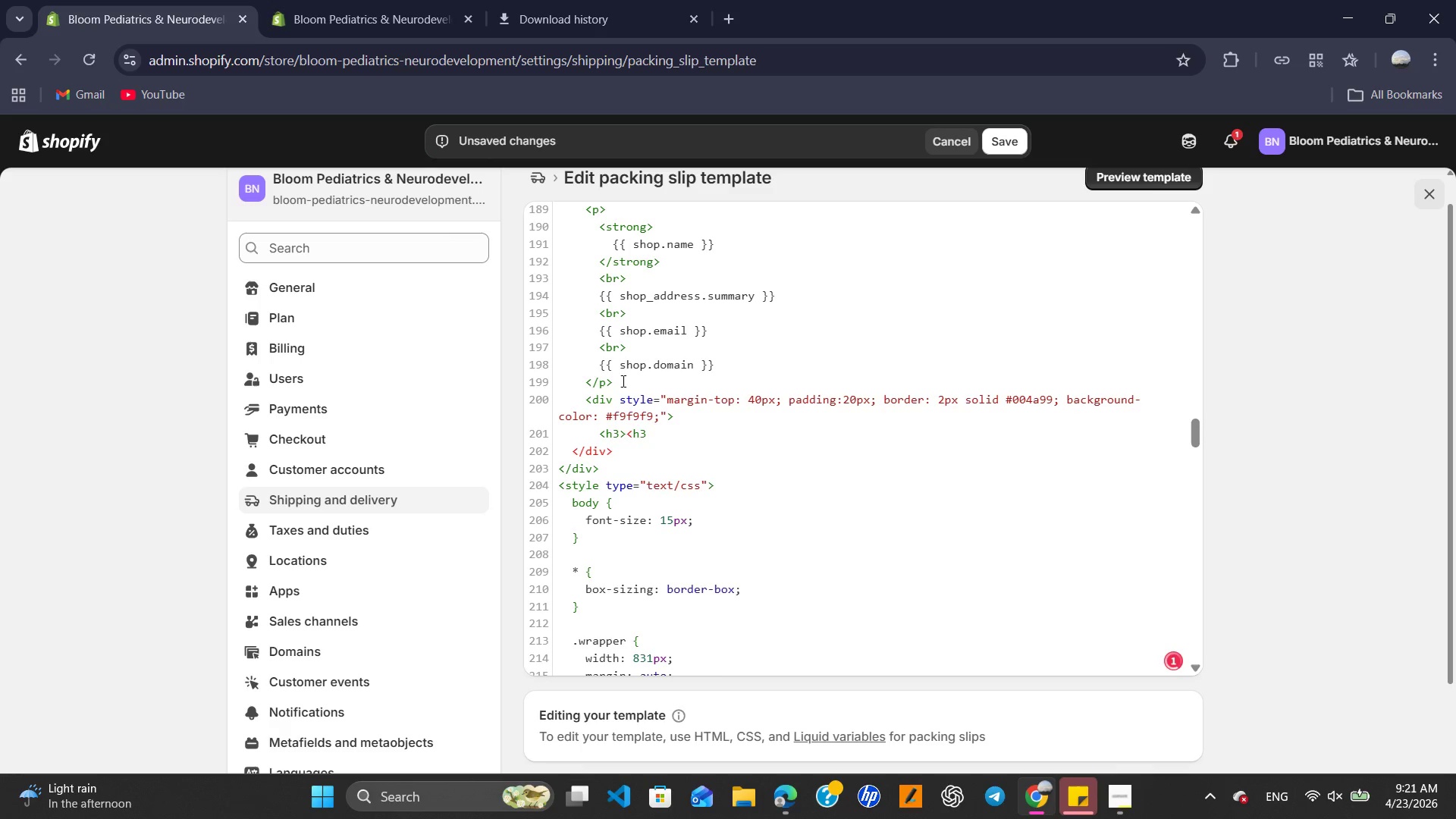 
key(ArrowLeft)
 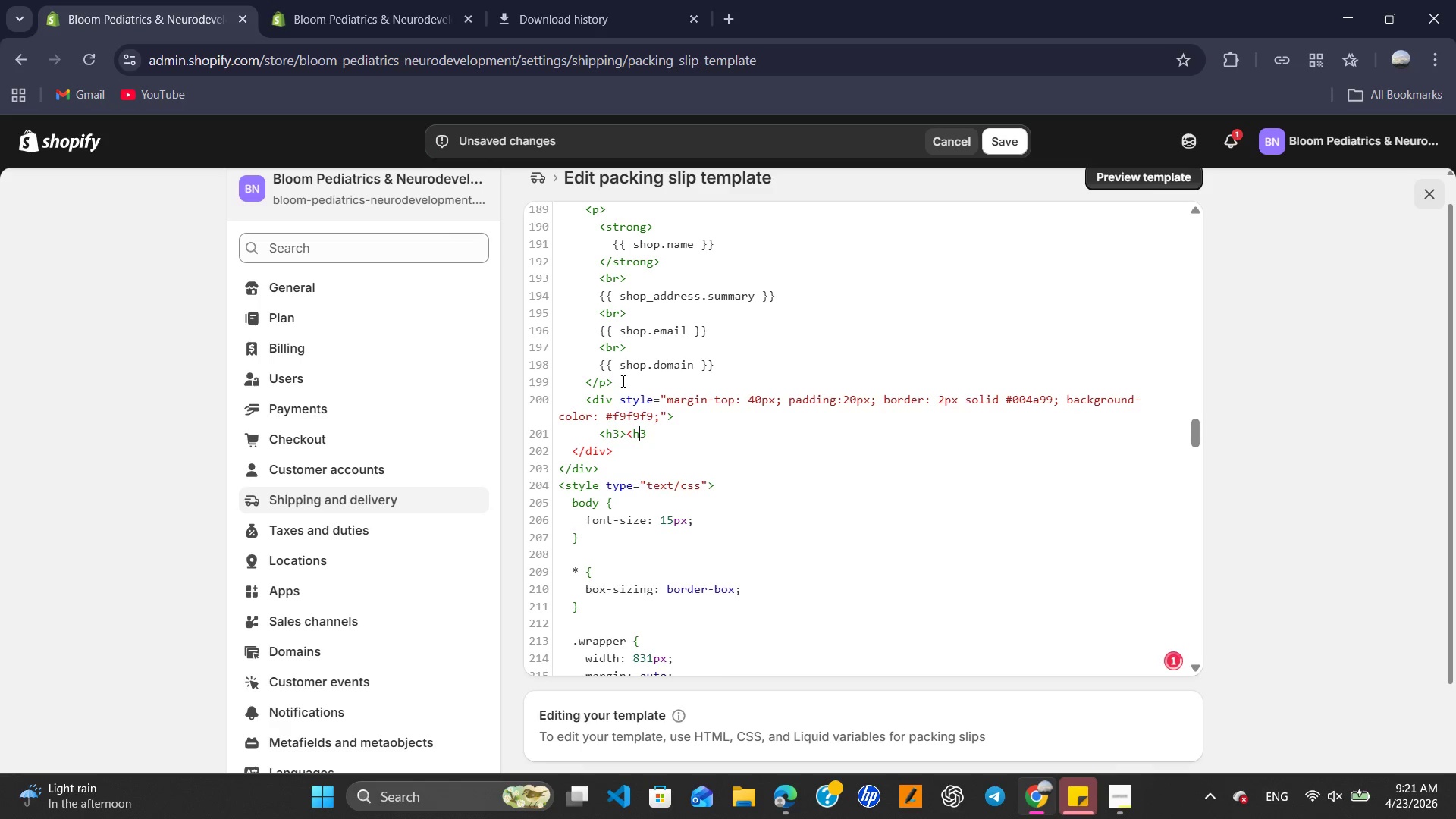 
key(ArrowLeft)
 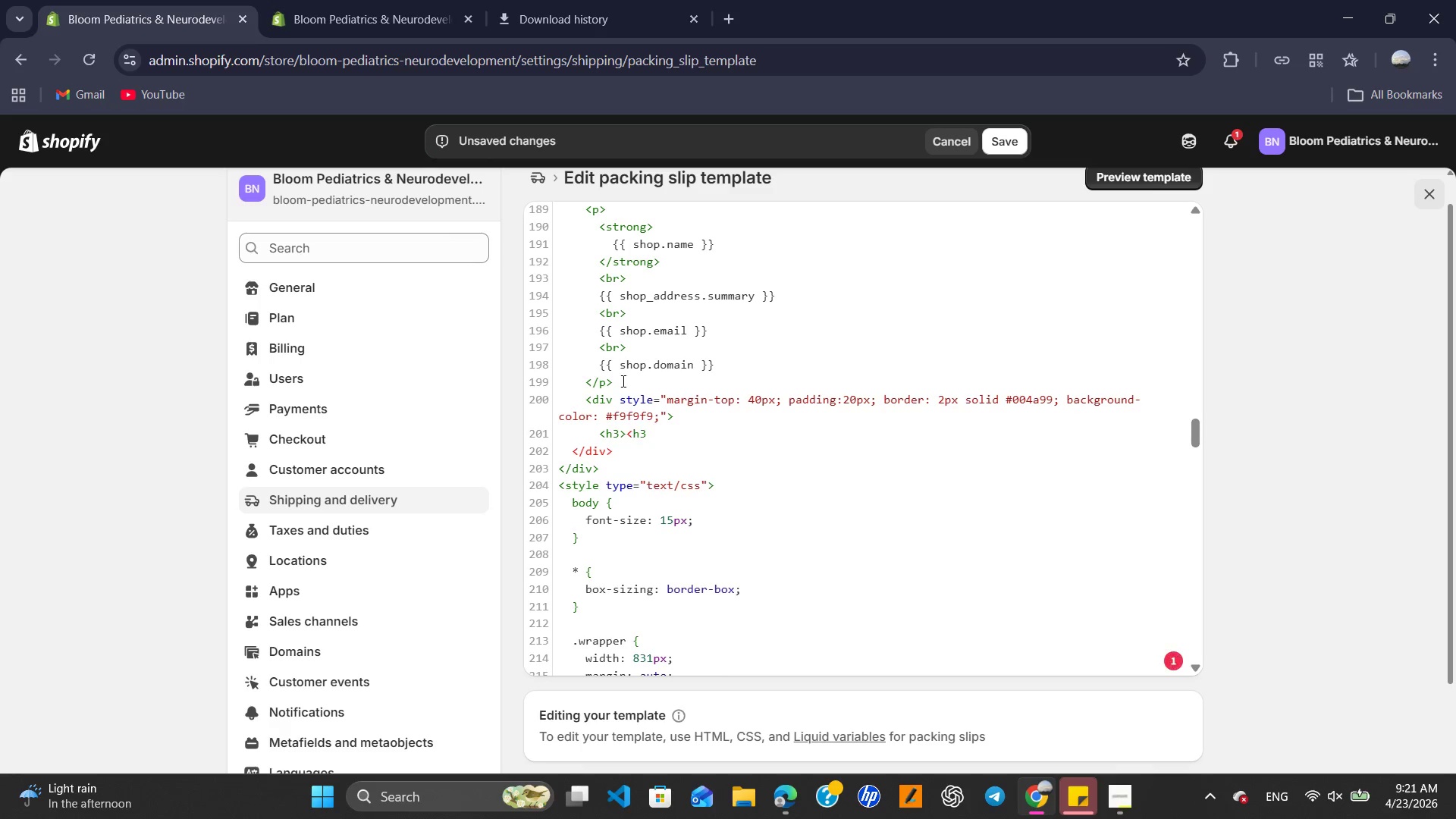 
key(Slash)
 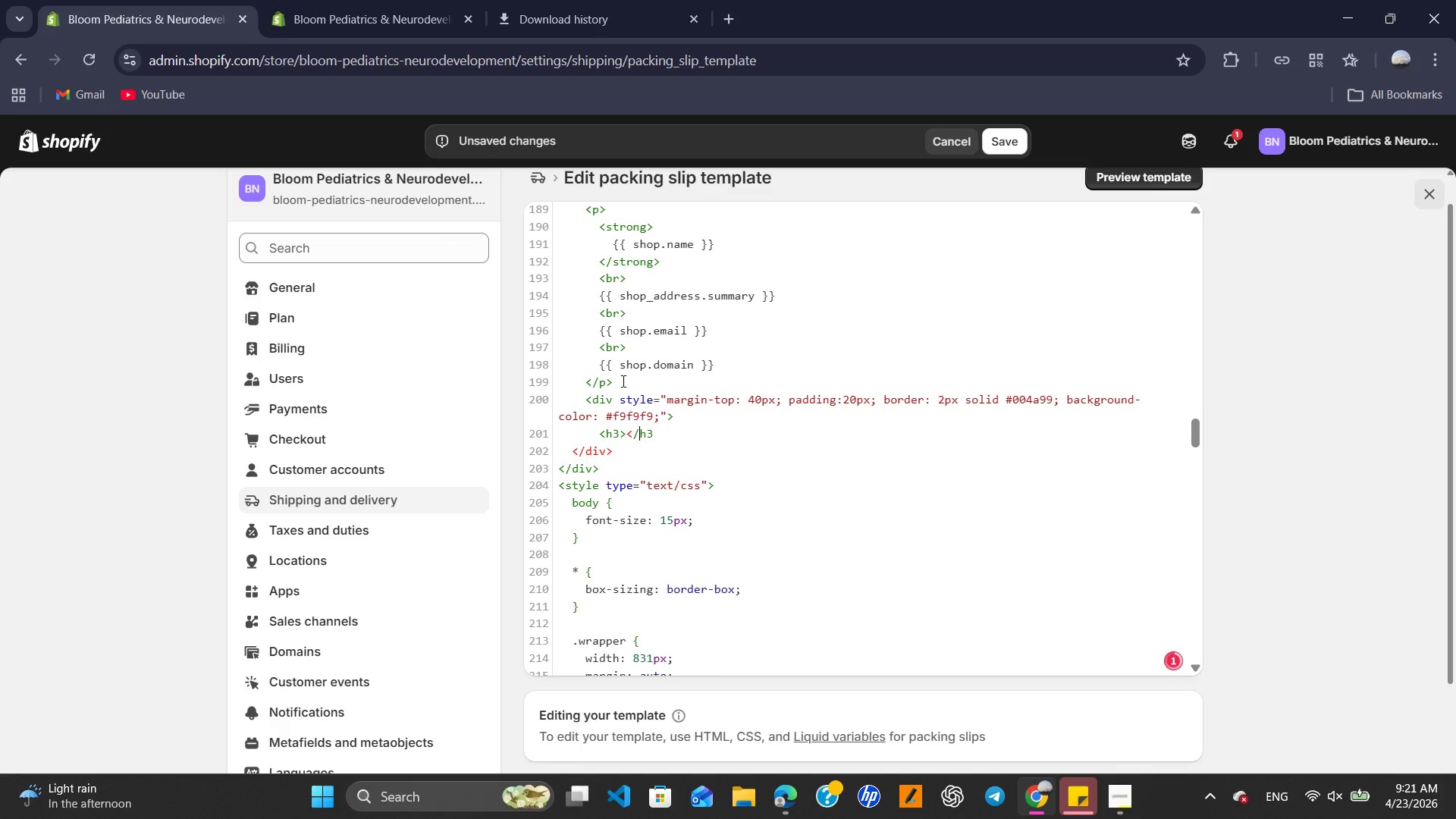 
key(Shift+ShiftRight)
 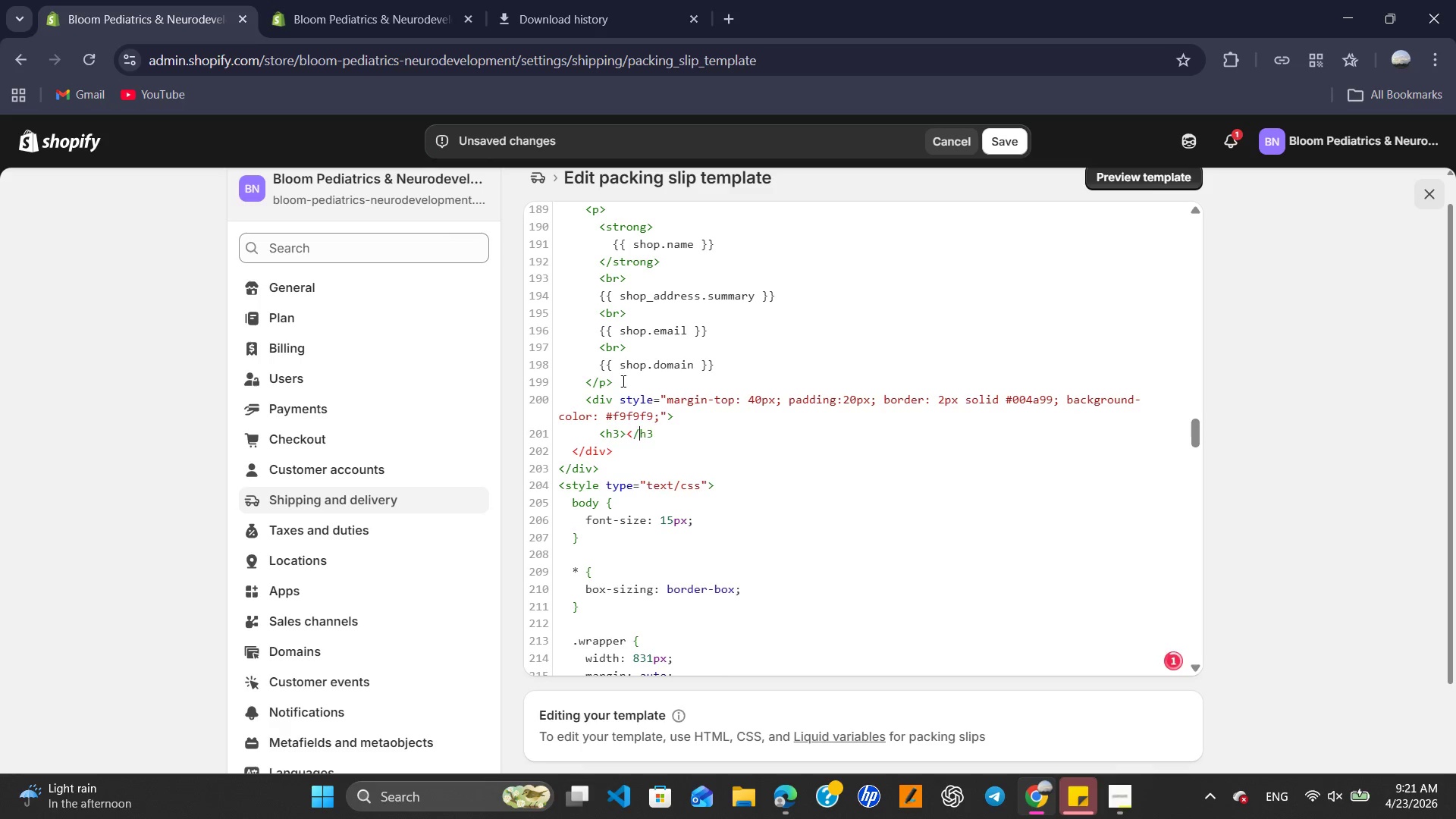 
key(Shift+Period)
 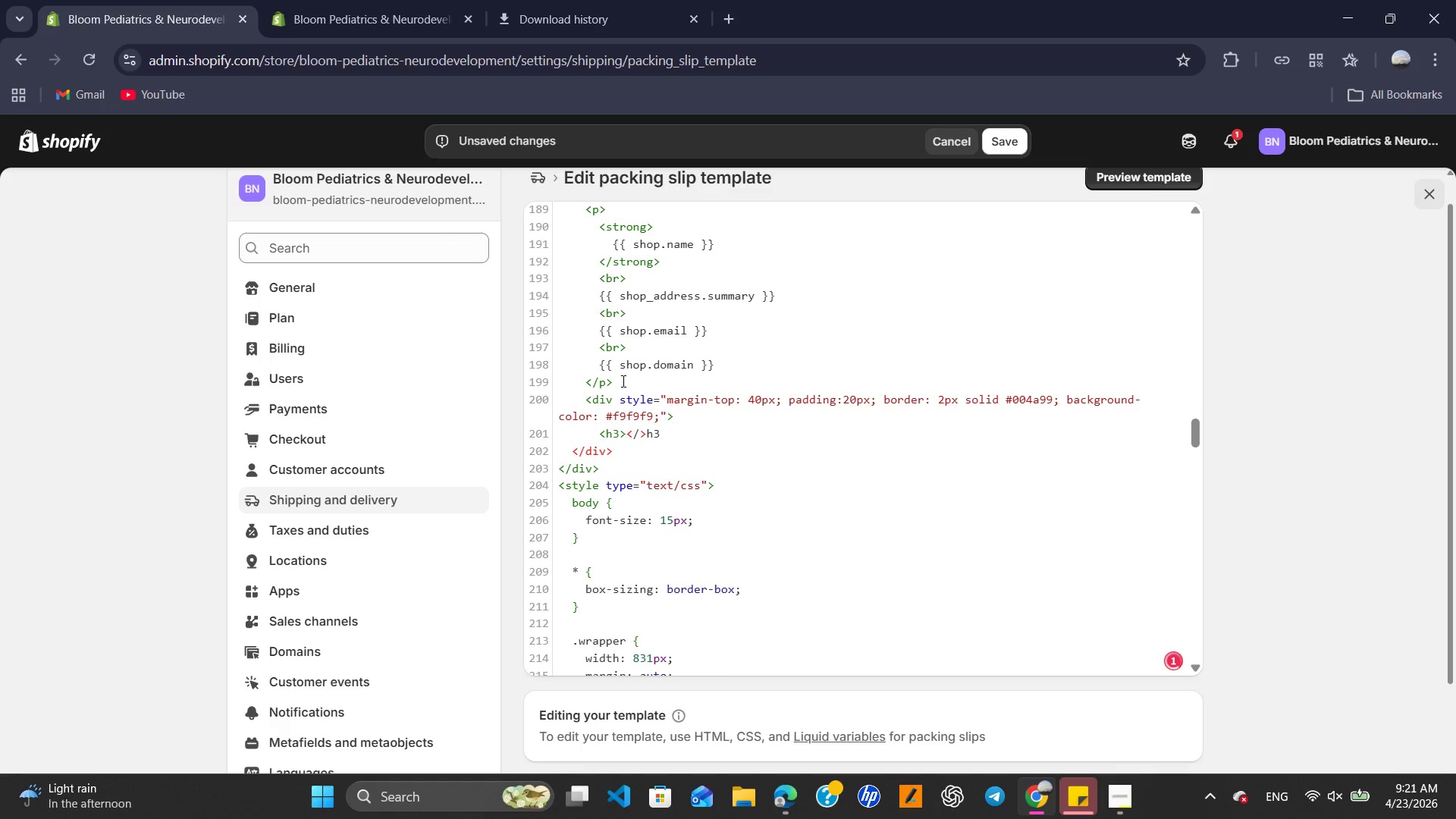 
key(ArrowRight)
 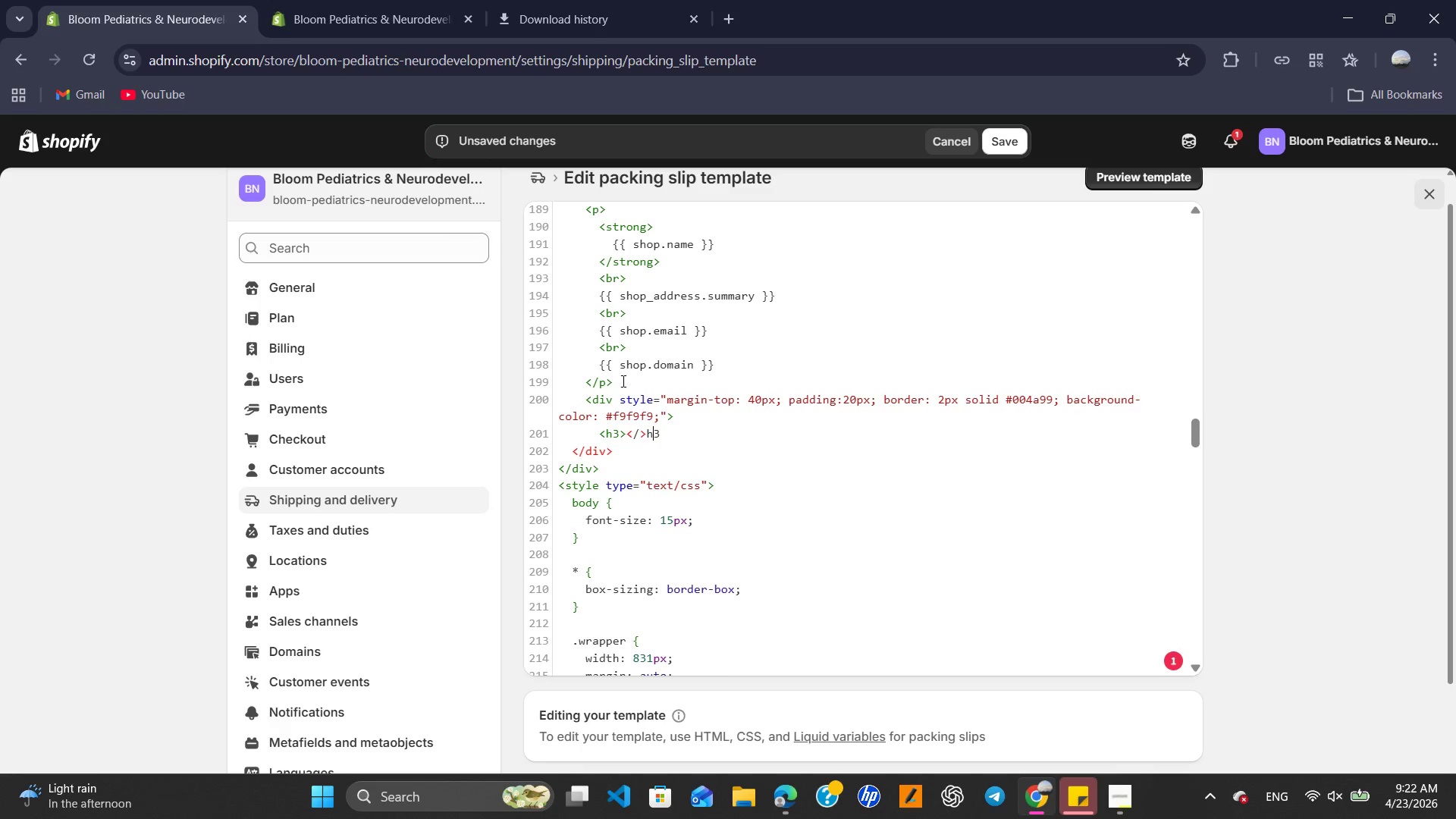 
key(ArrowRight)
 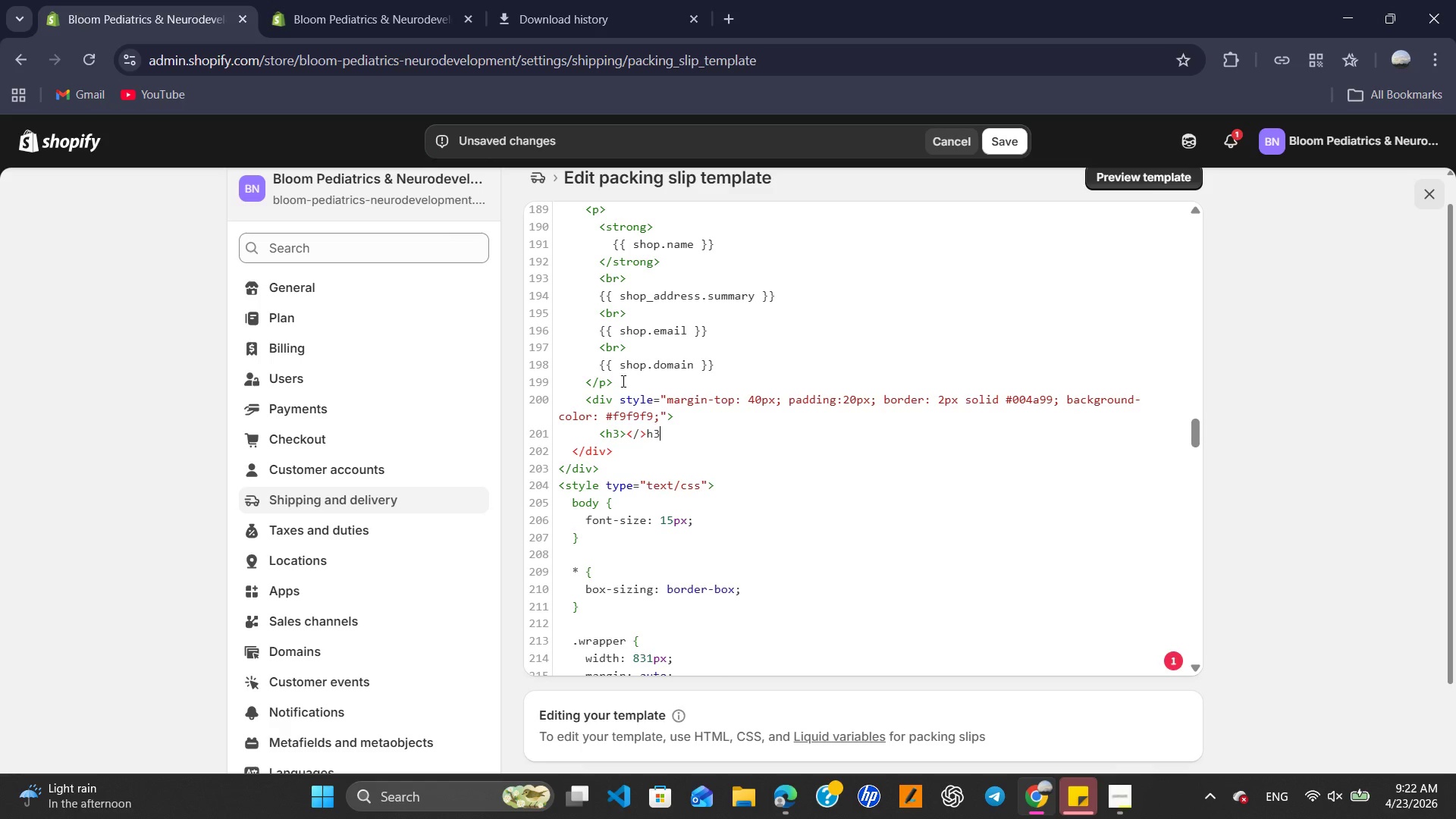 
key(Backspace)
 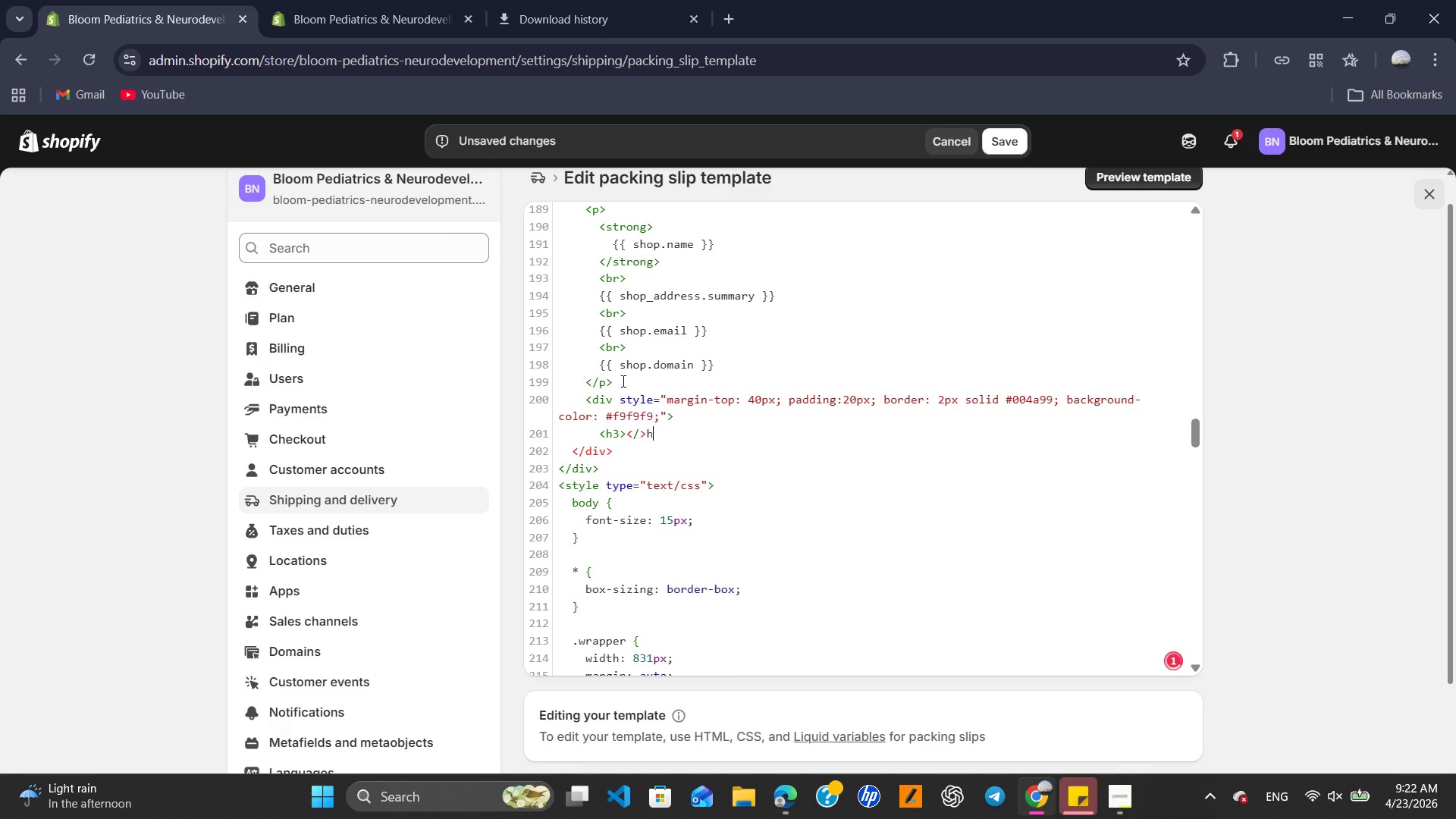 
key(Backspace)
 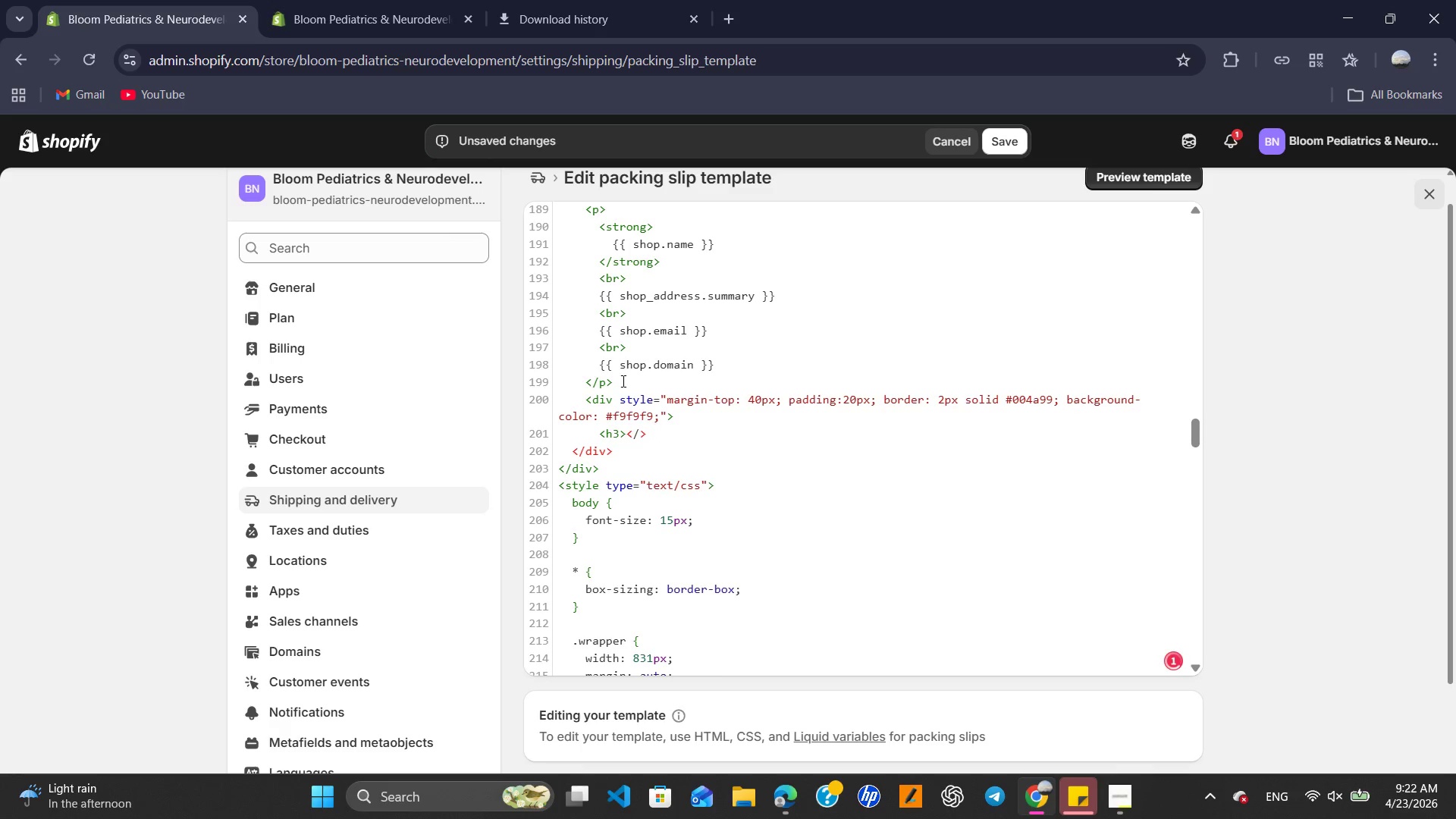 
key(ArrowLeft)
 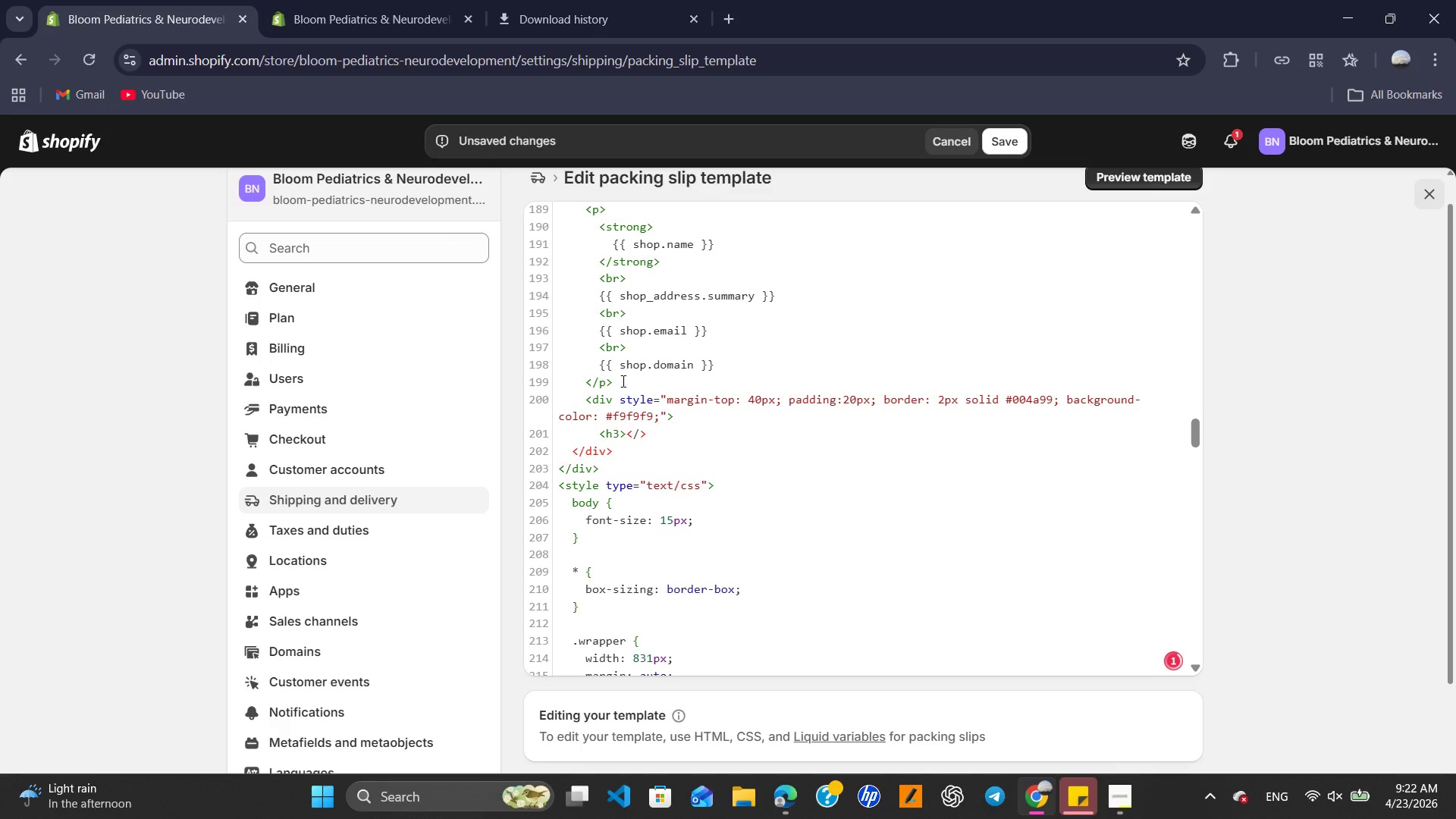 
type(h3)
 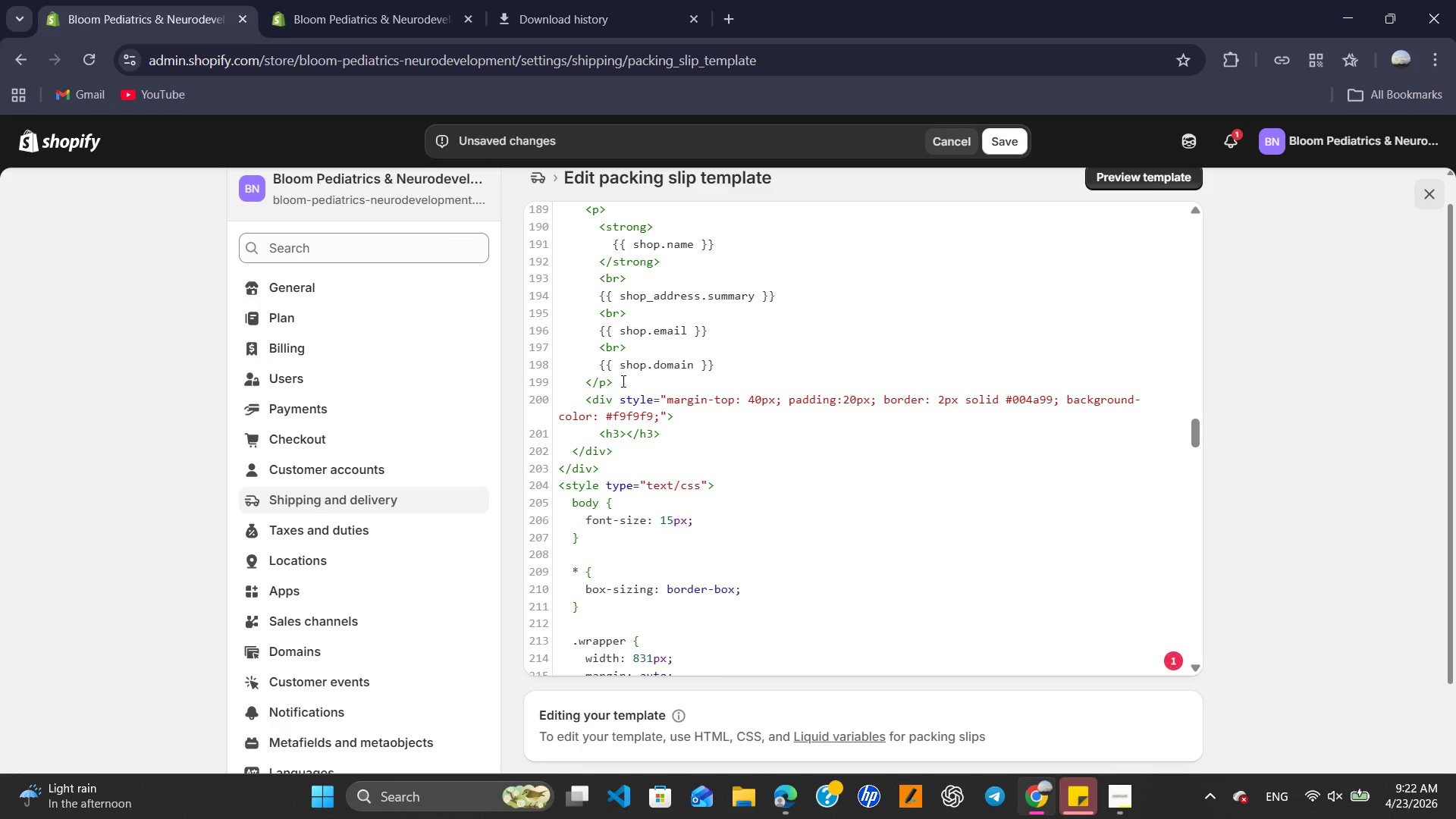 
key(ArrowLeft)
 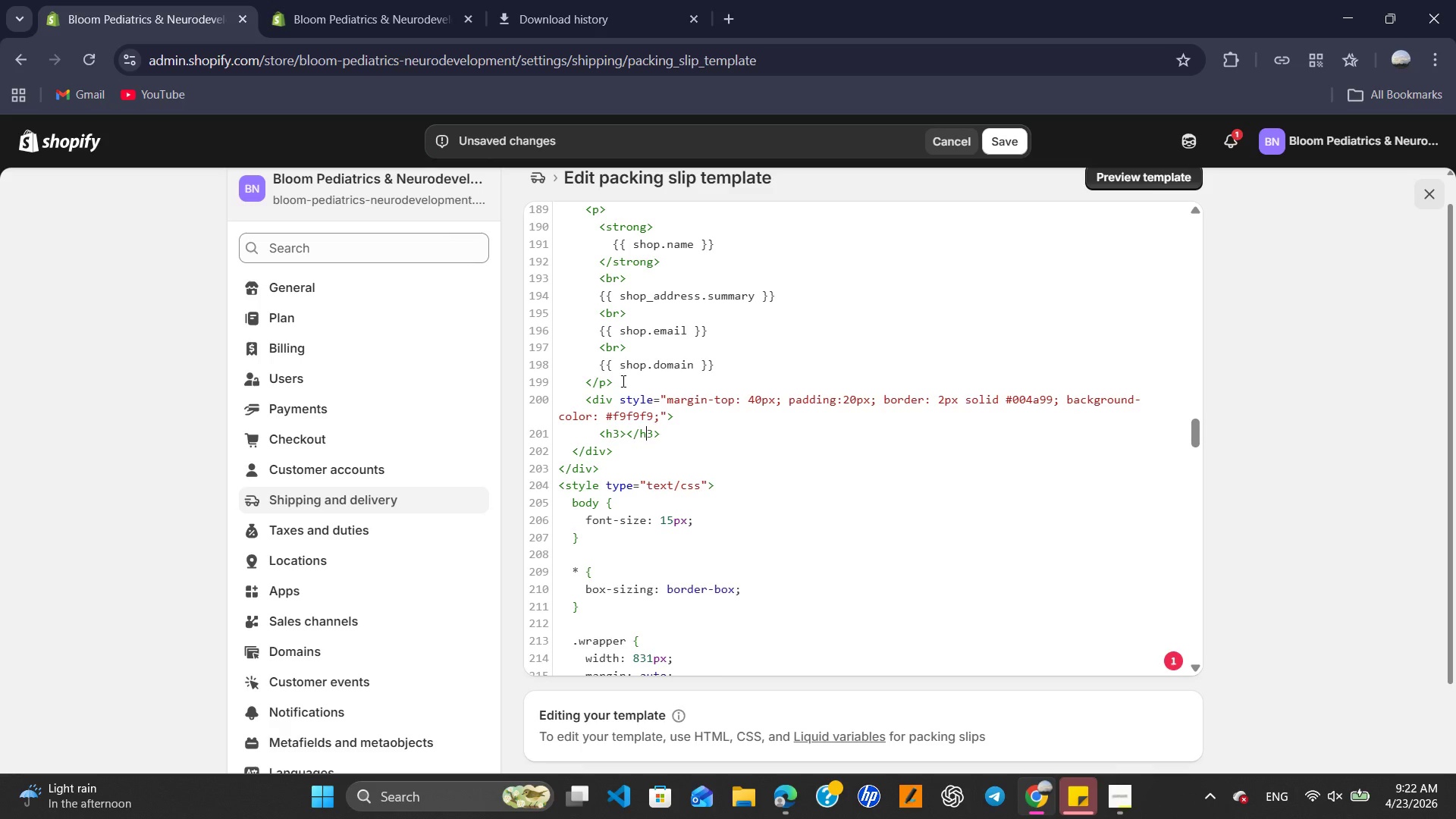 
key(ArrowLeft)
 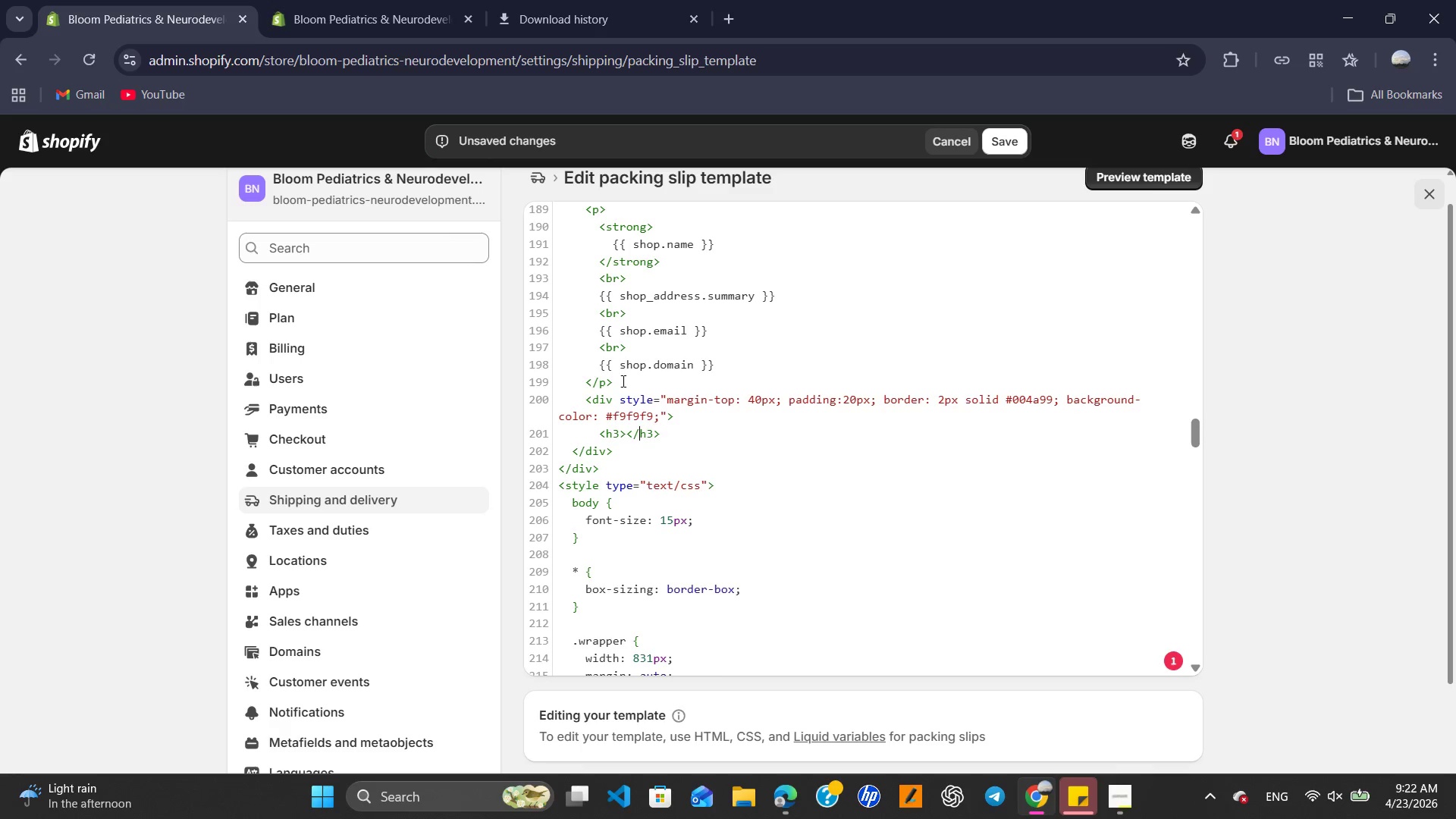 
key(ArrowLeft)
 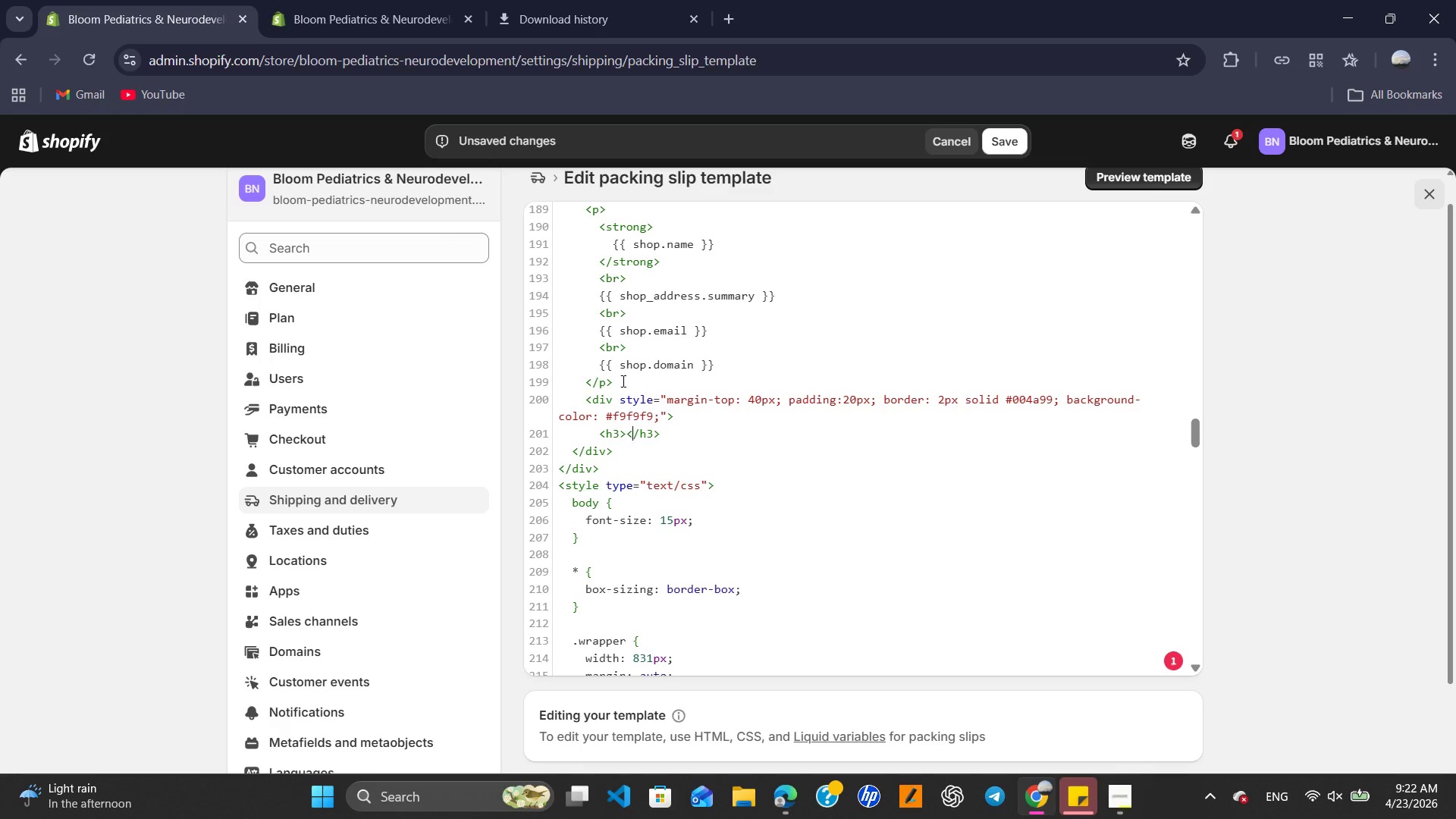 
key(ArrowLeft)
 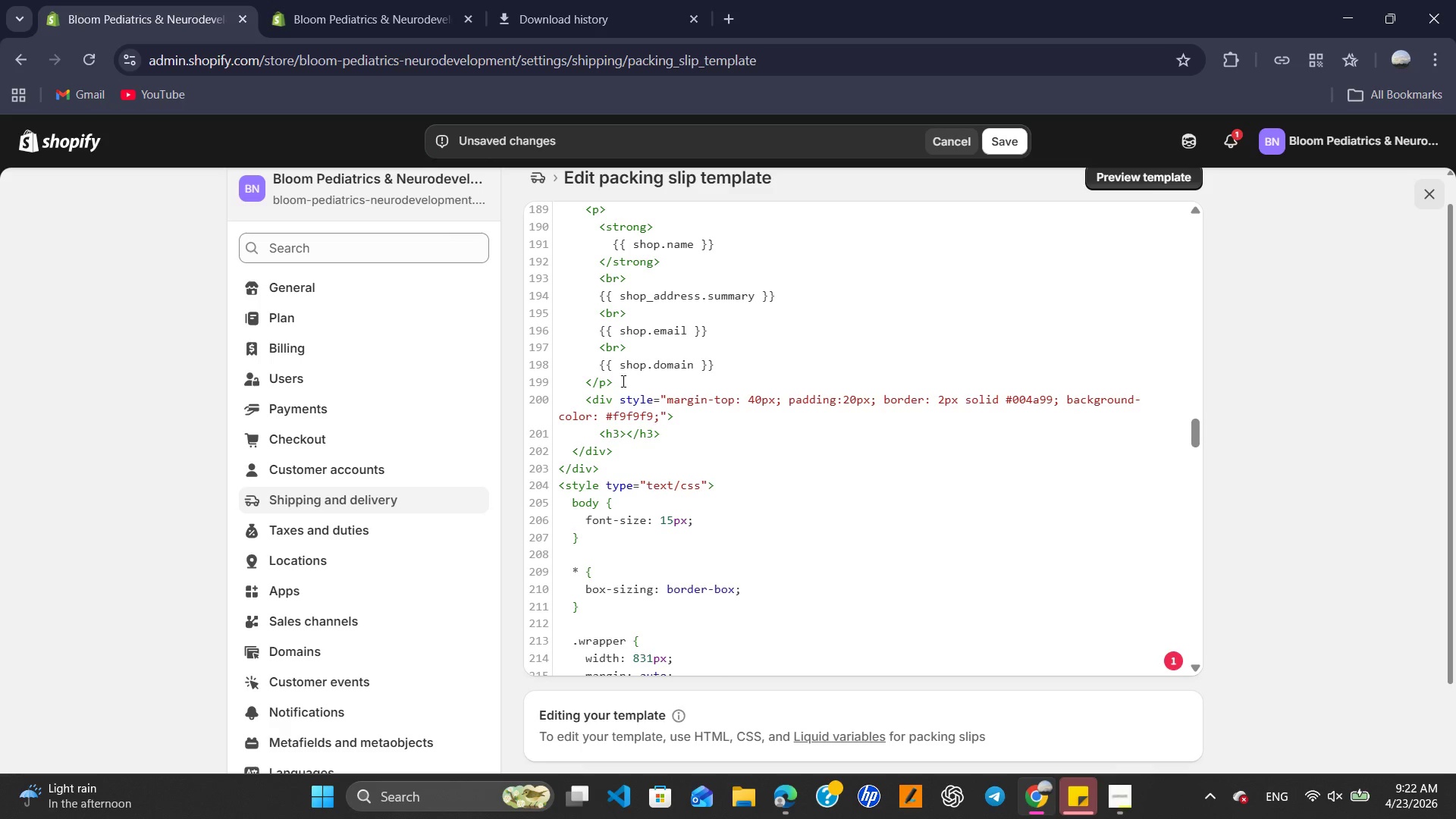 
type( style-)
key(Backspace)
type(="color: #004a99)
 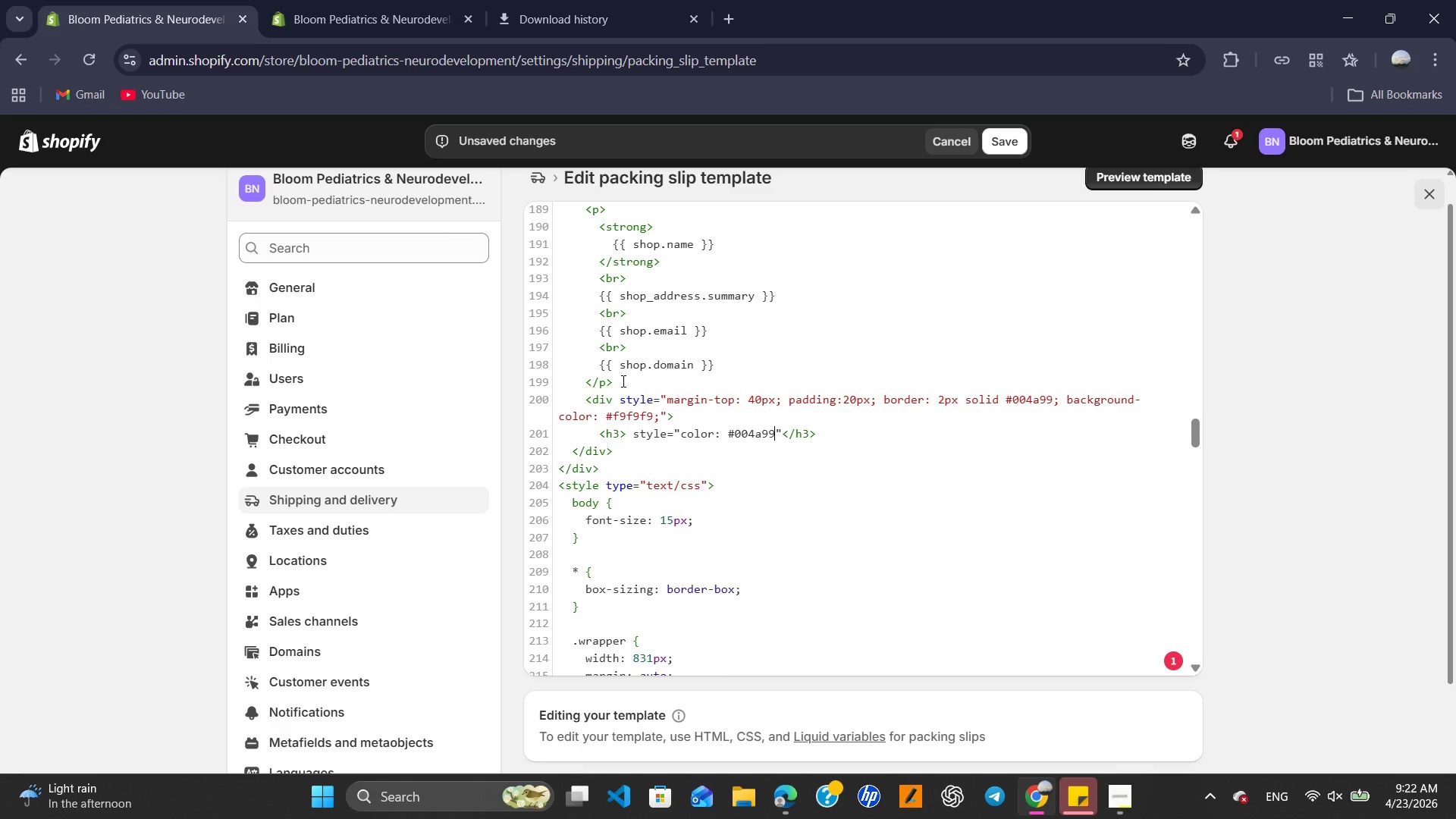 
type(; margin: 0 0 10px 0;)
 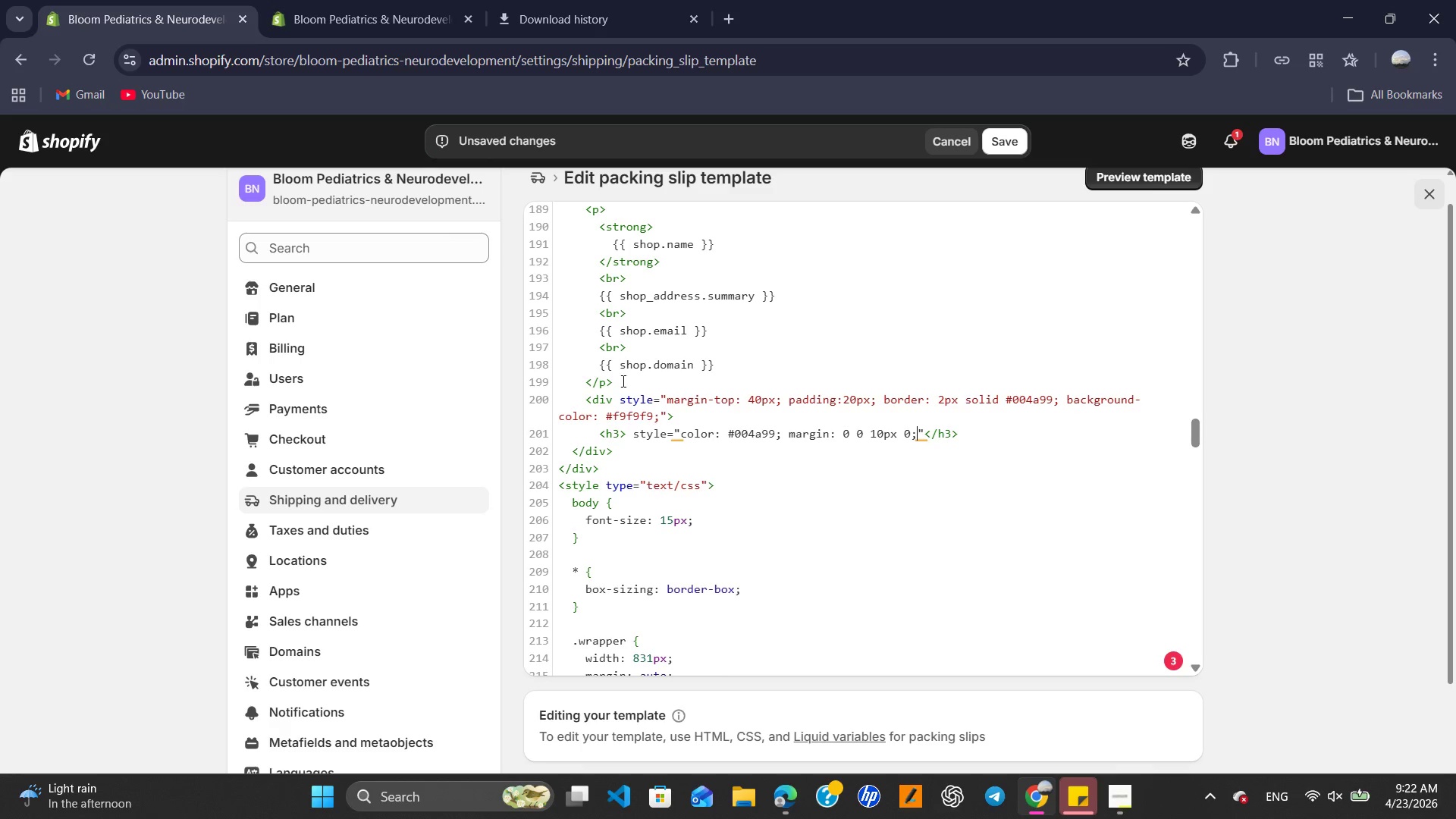 
key(ArrowRight)
 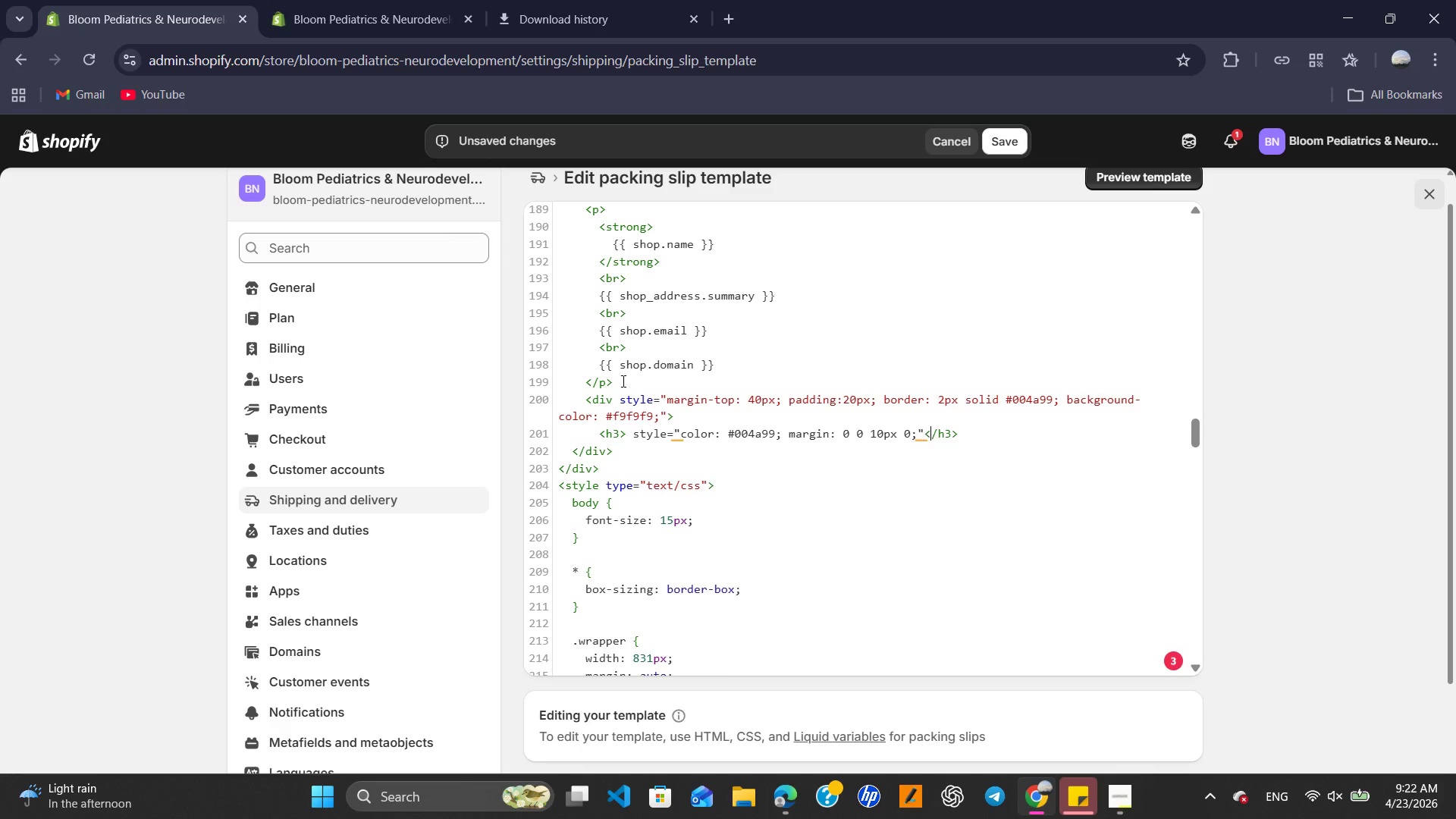 
key(ArrowRight)
 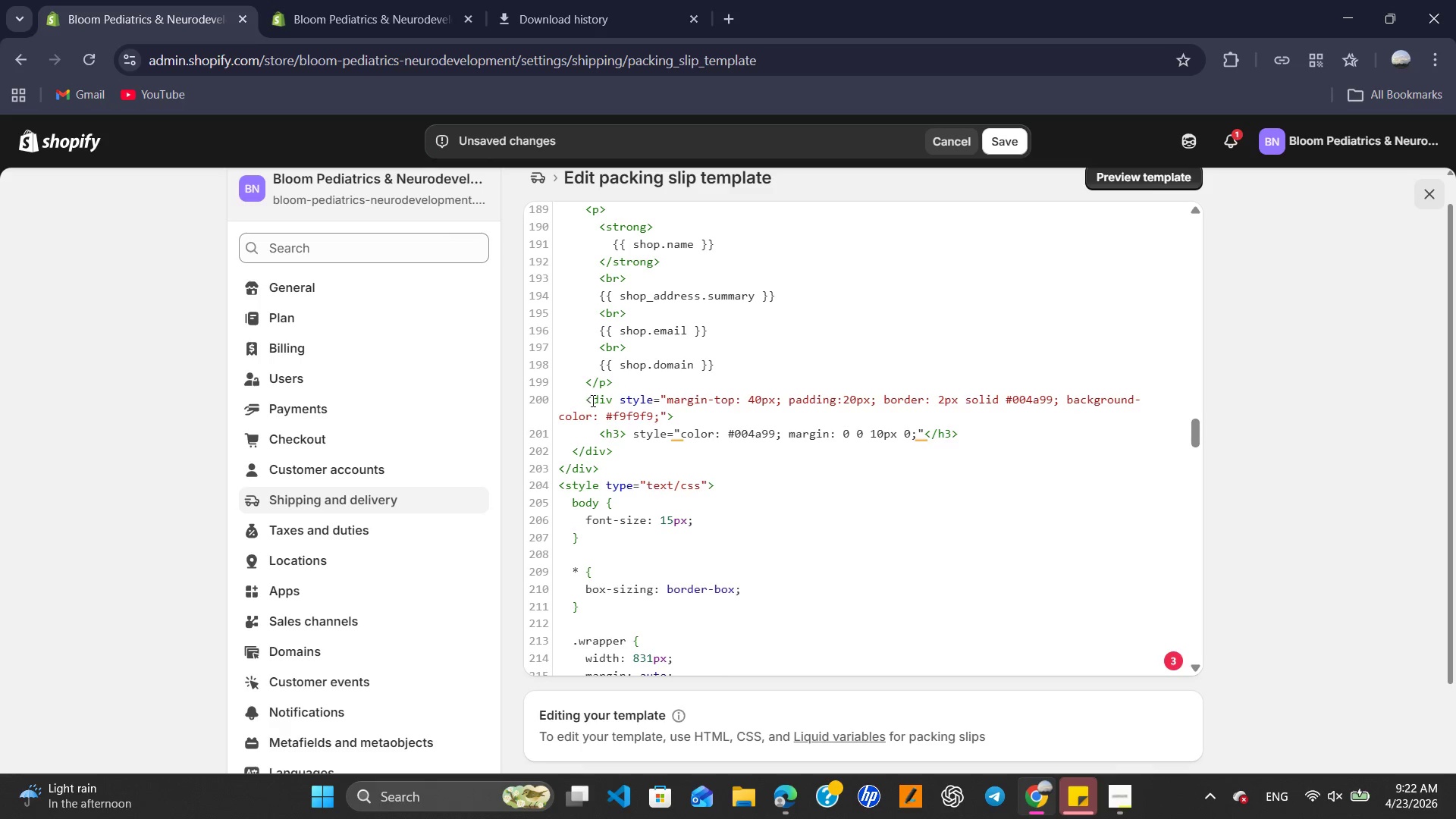 
left_click([623, 428])
 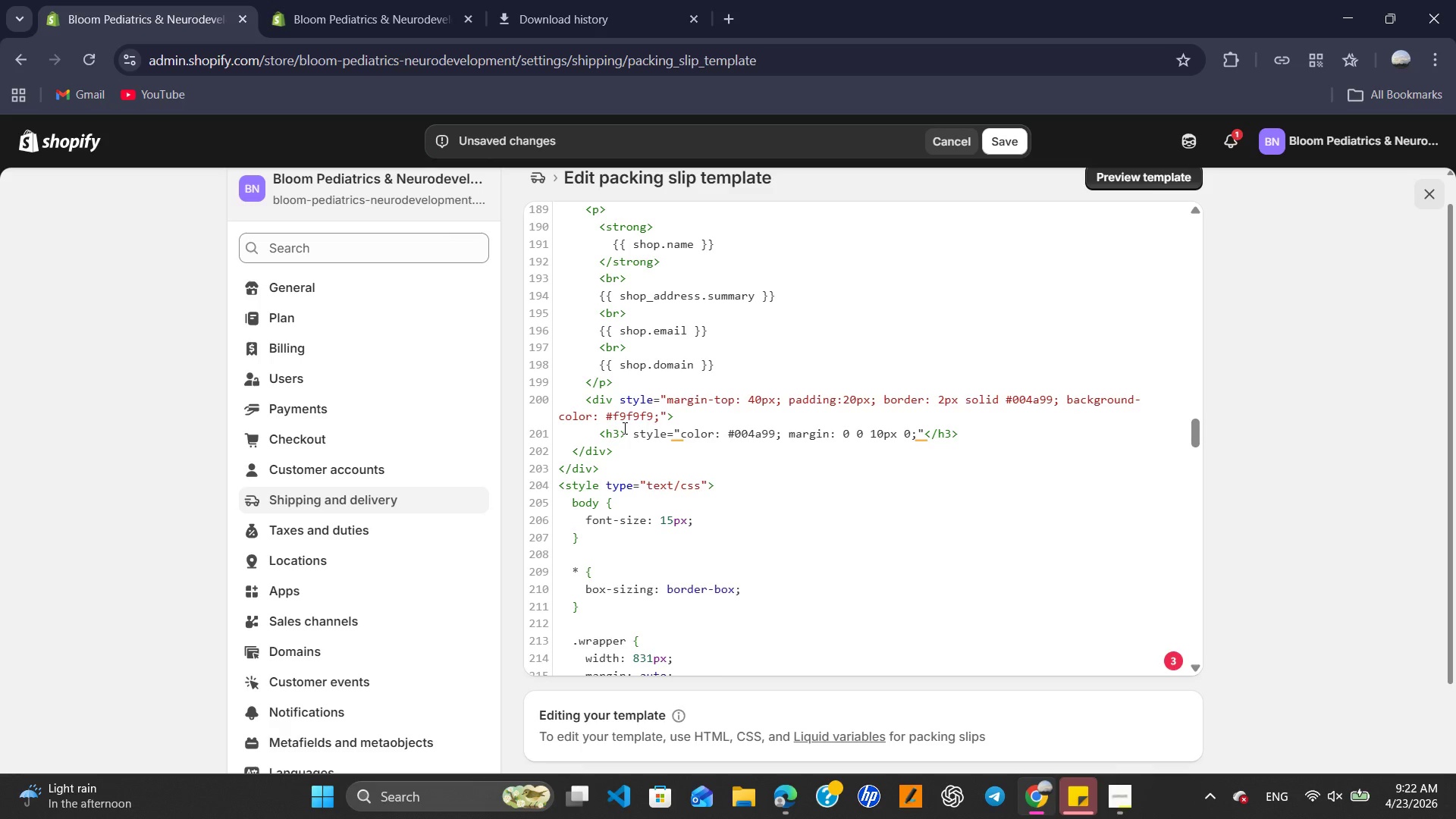 
key(Backspace)
 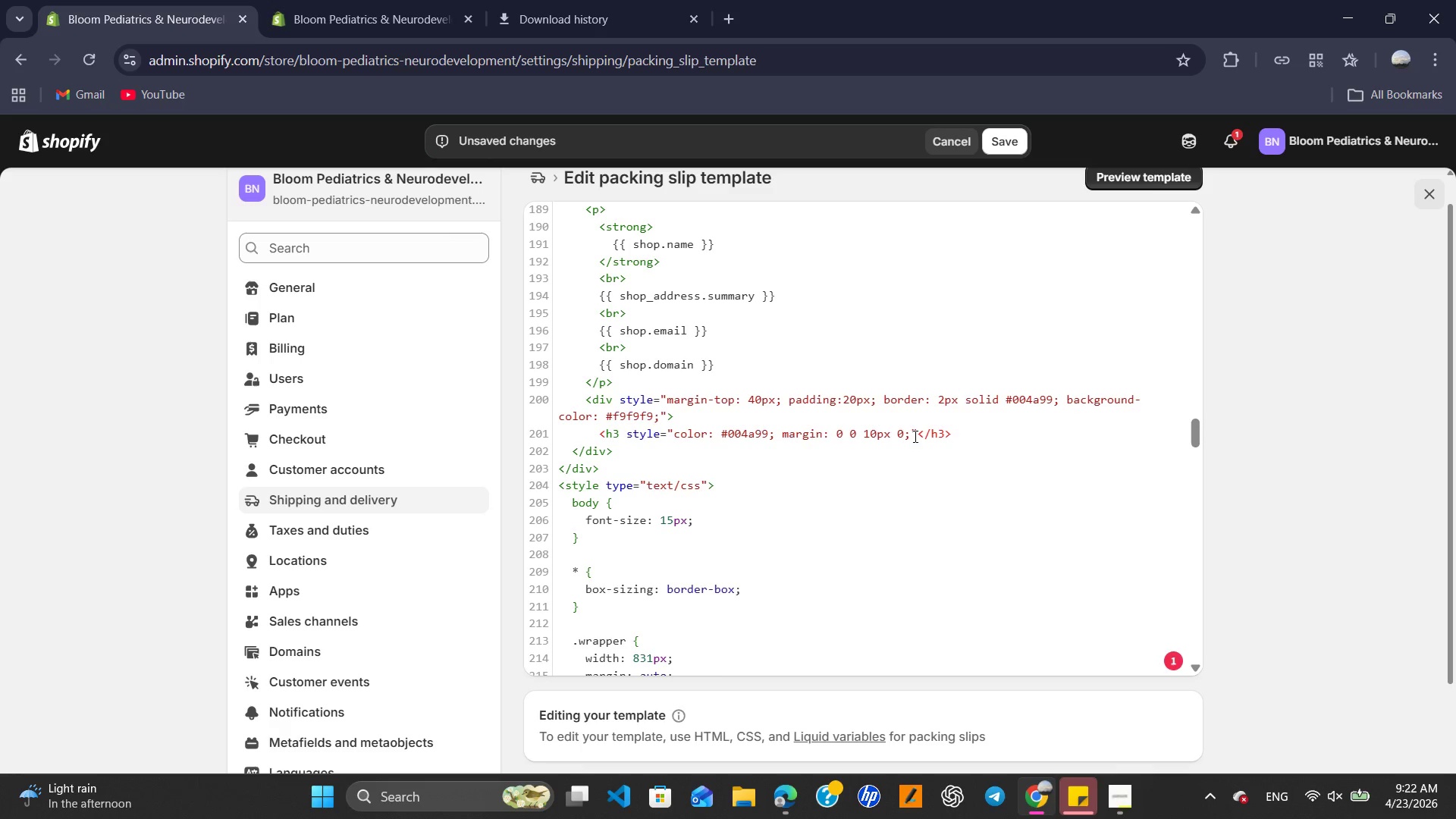 
left_click([918, 437])
 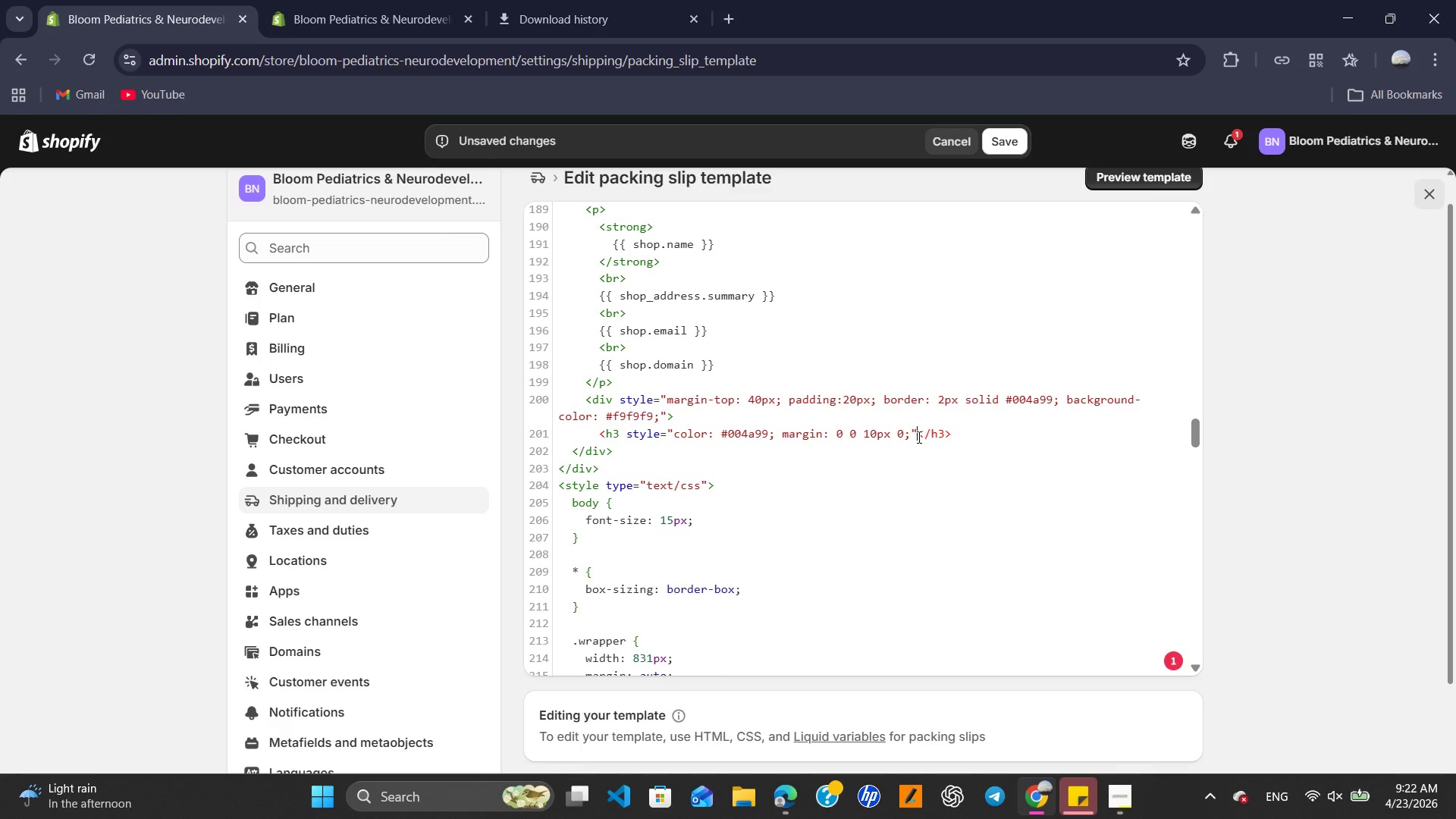 
key(Shift+Period)
 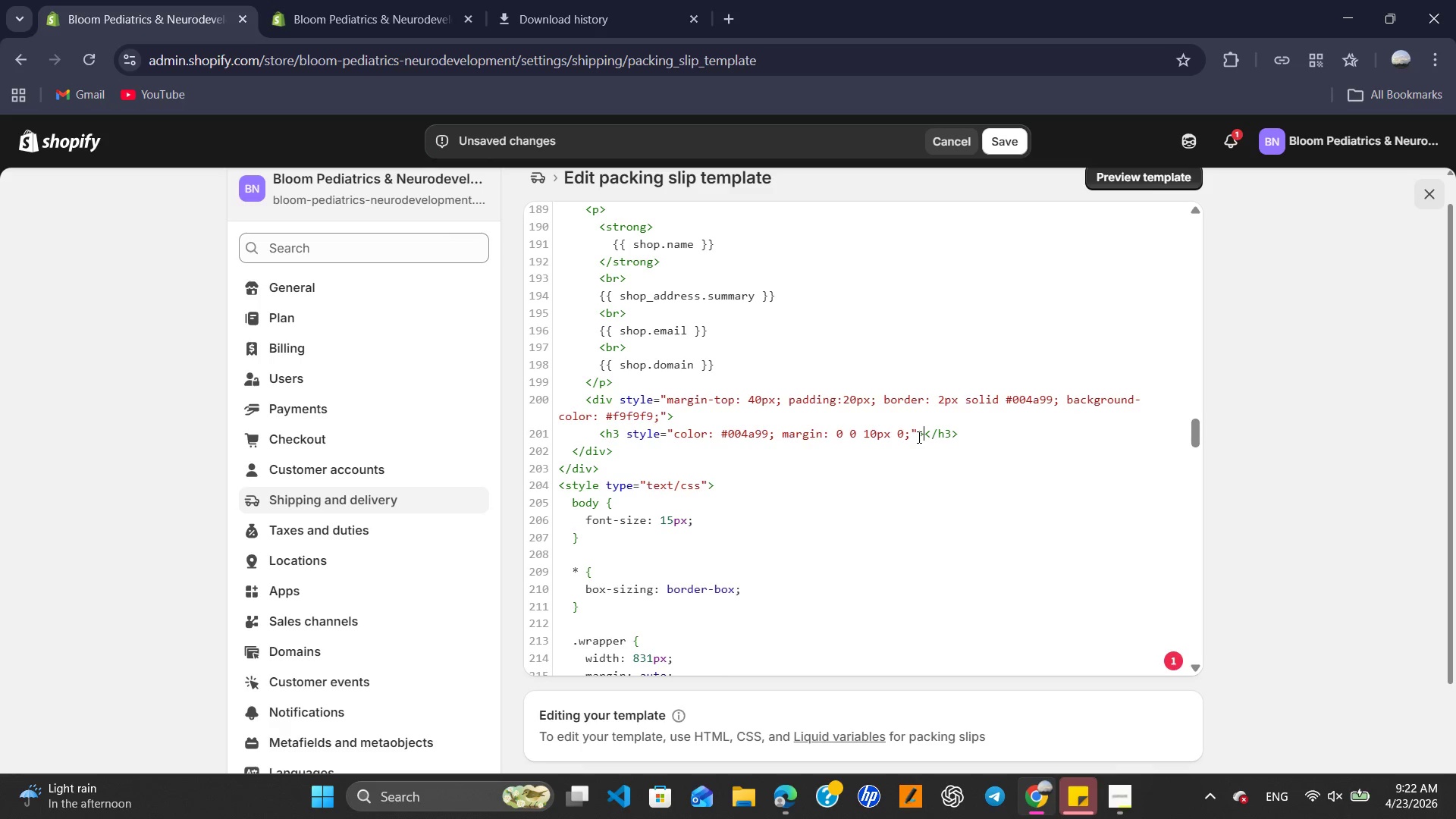 
type( Bloo)
key(Backspace)
key(Backspace)
key(Backspace)
key(Backspace)
type(BLOOM PEDIATRIC)
 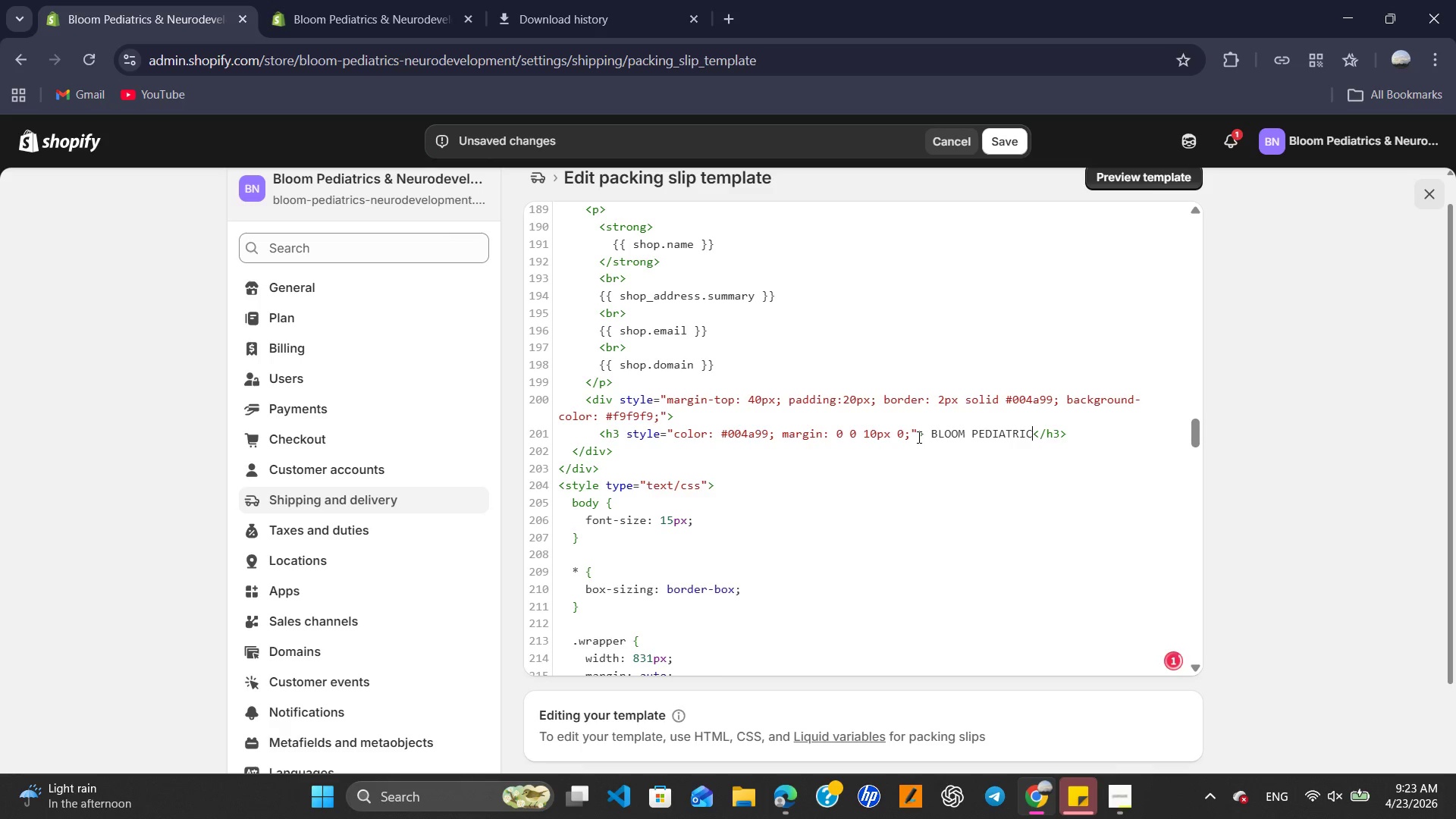 
wait(6.86)
 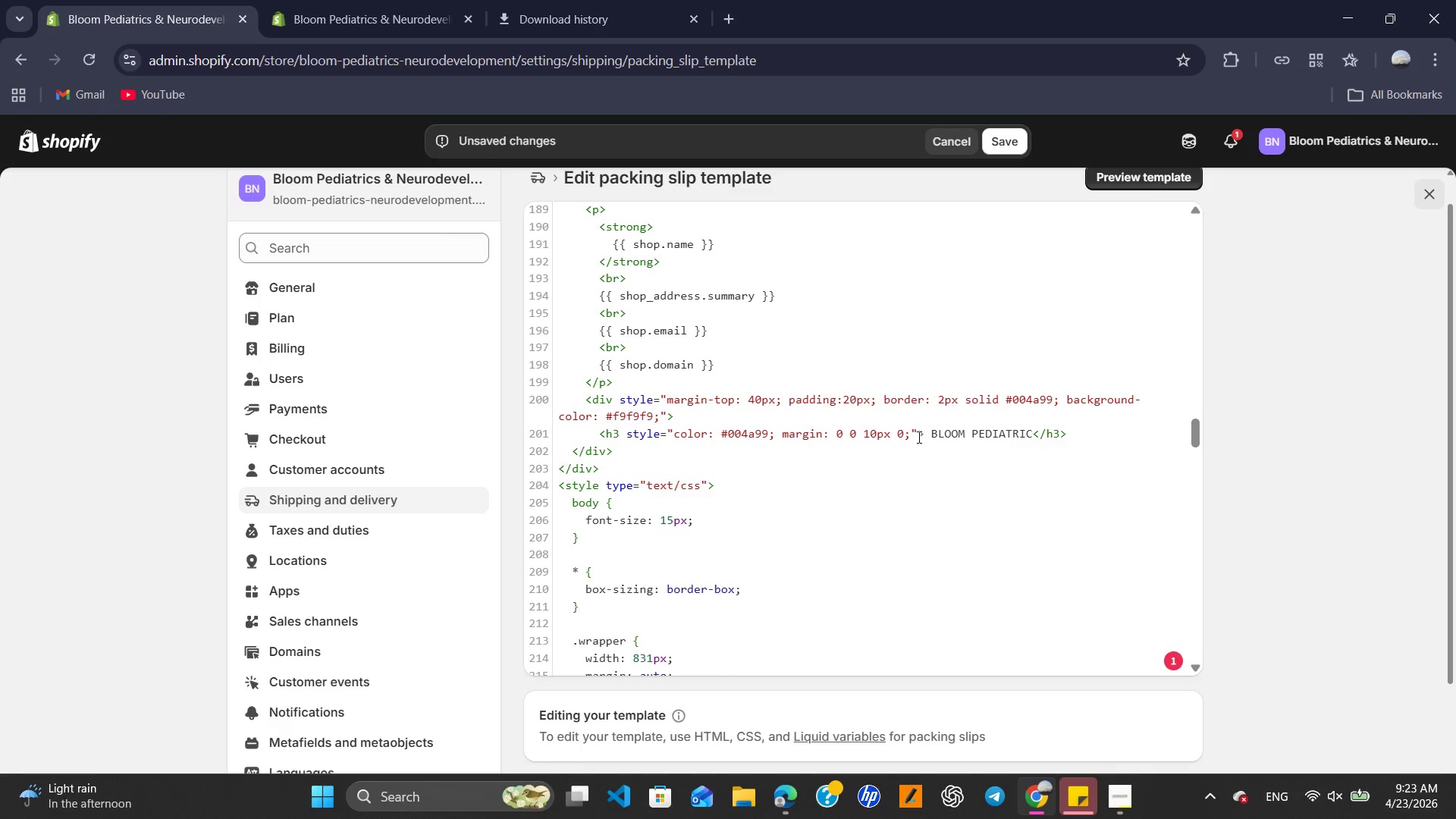 
type(S & NEURODEVELOPMENT)
 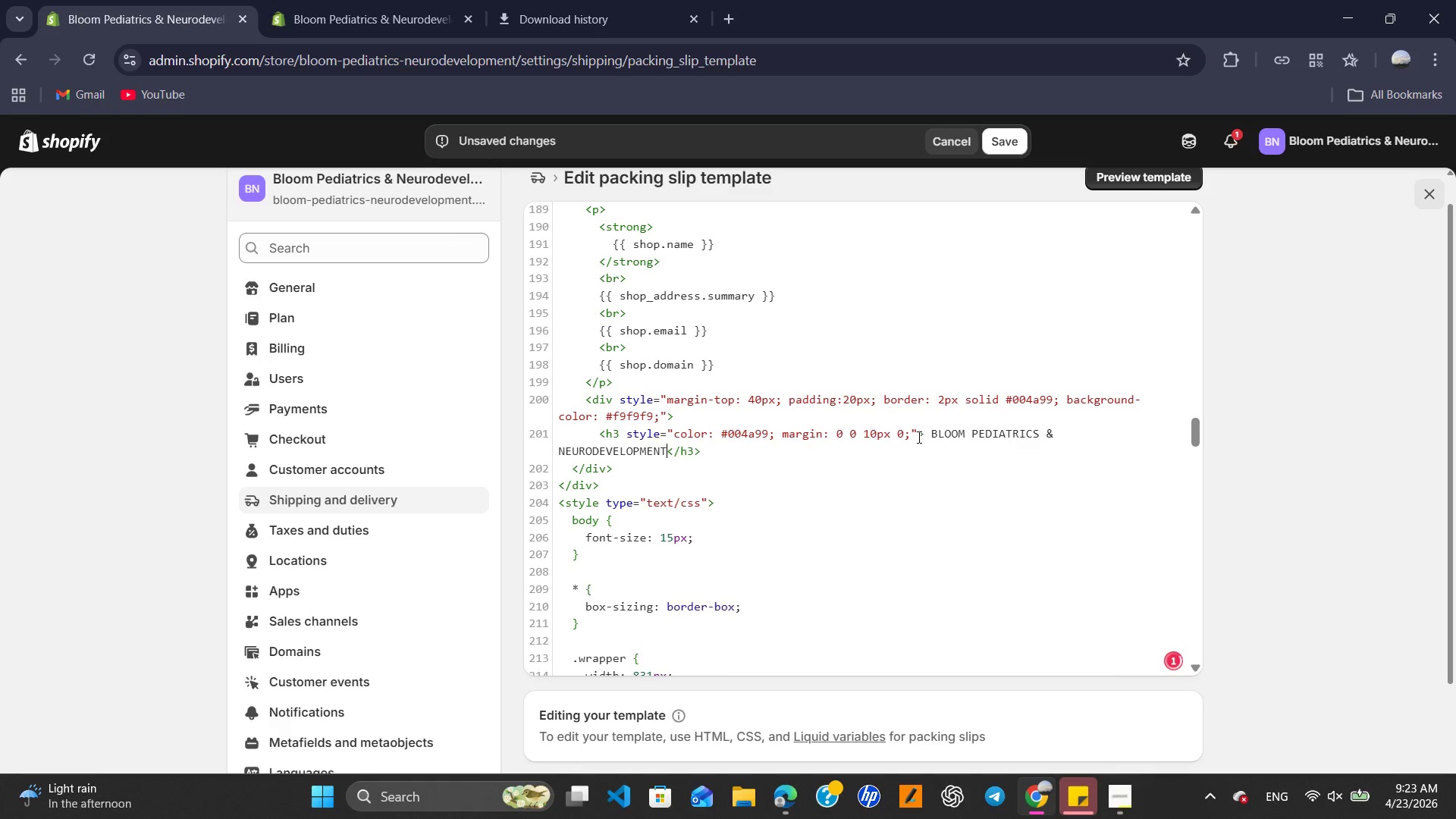 
key(Space)
 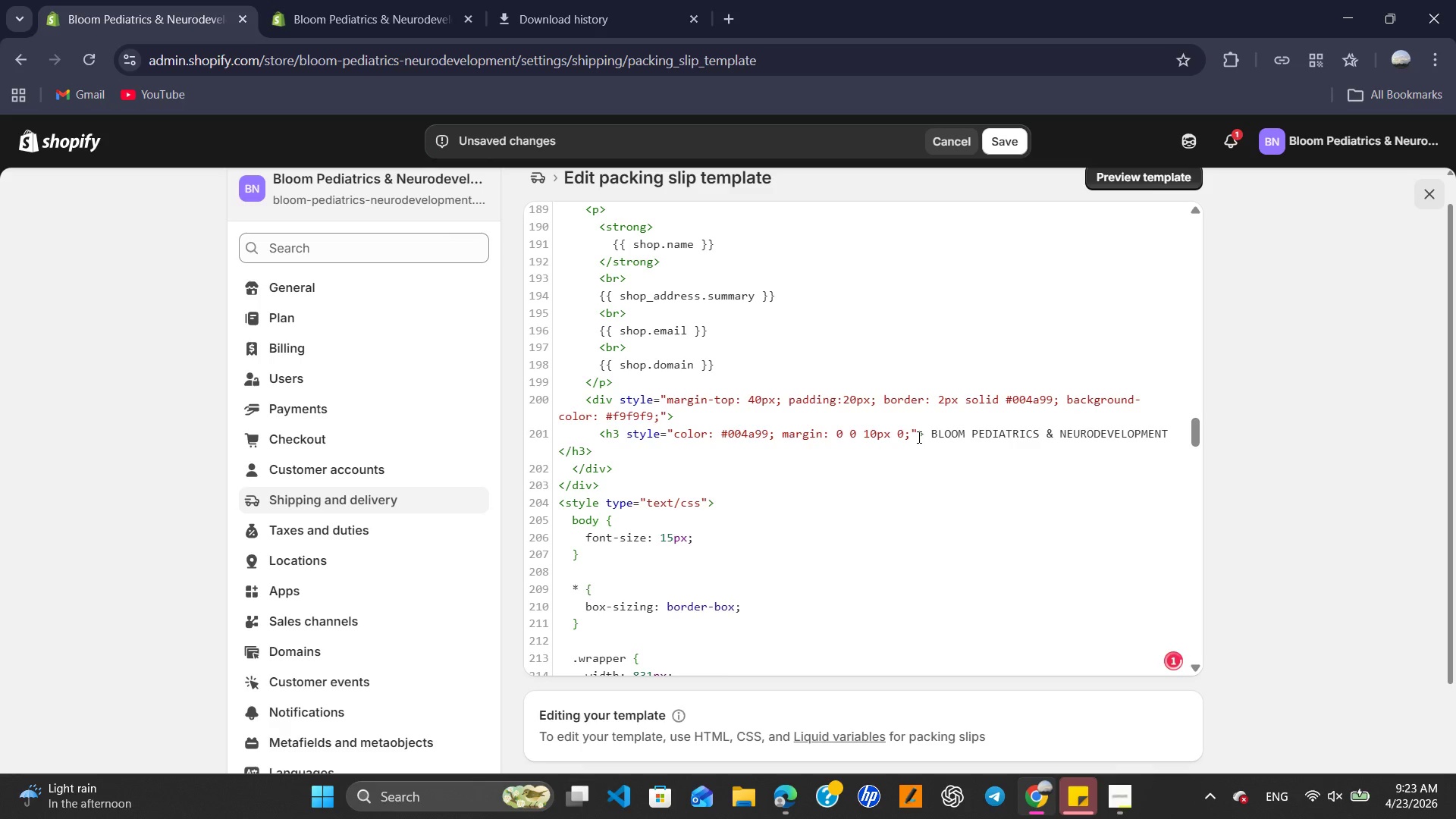 
hold_key(key=ShiftRight, duration=0.31)
 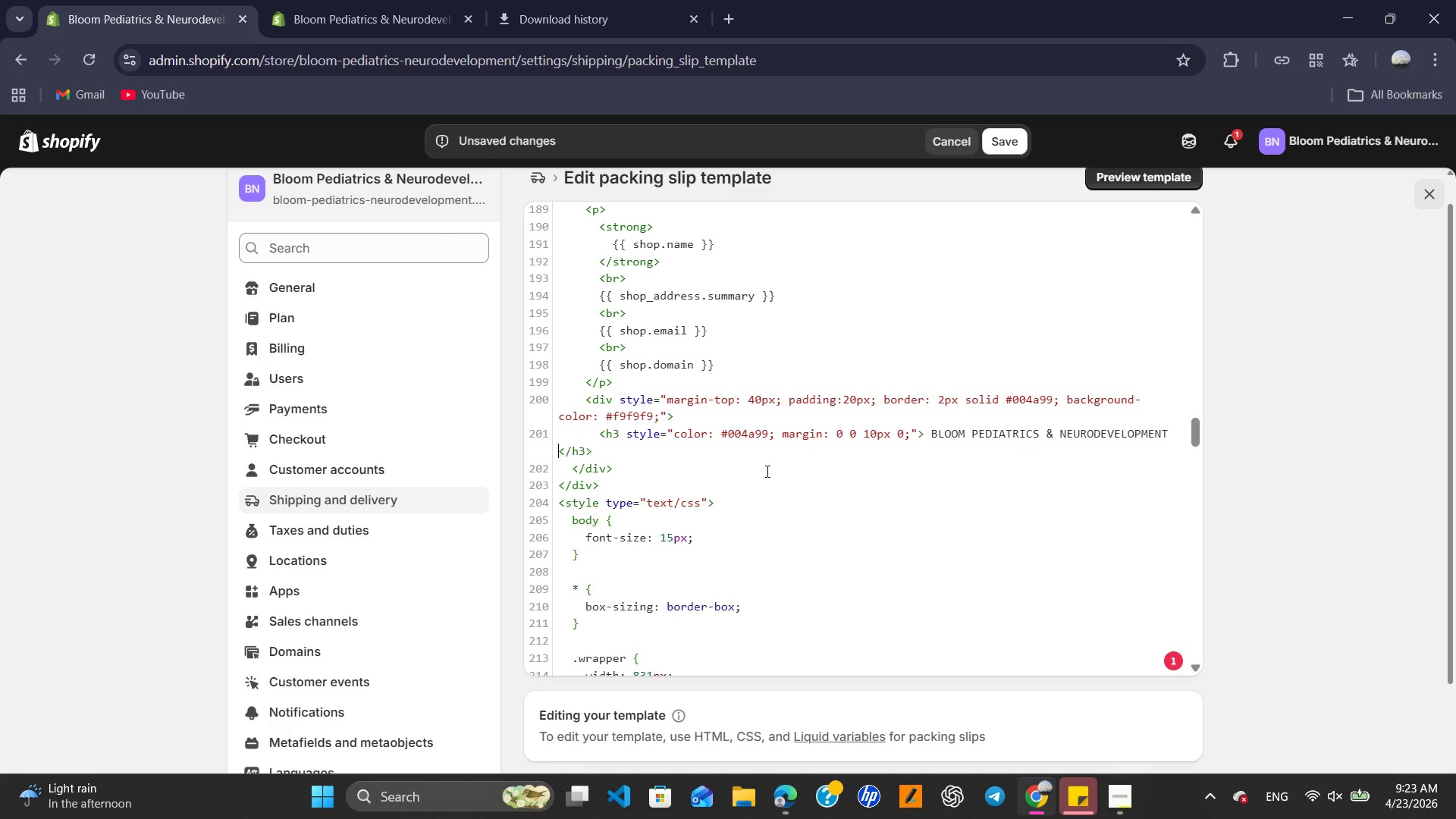 
left_click([734, 459])
 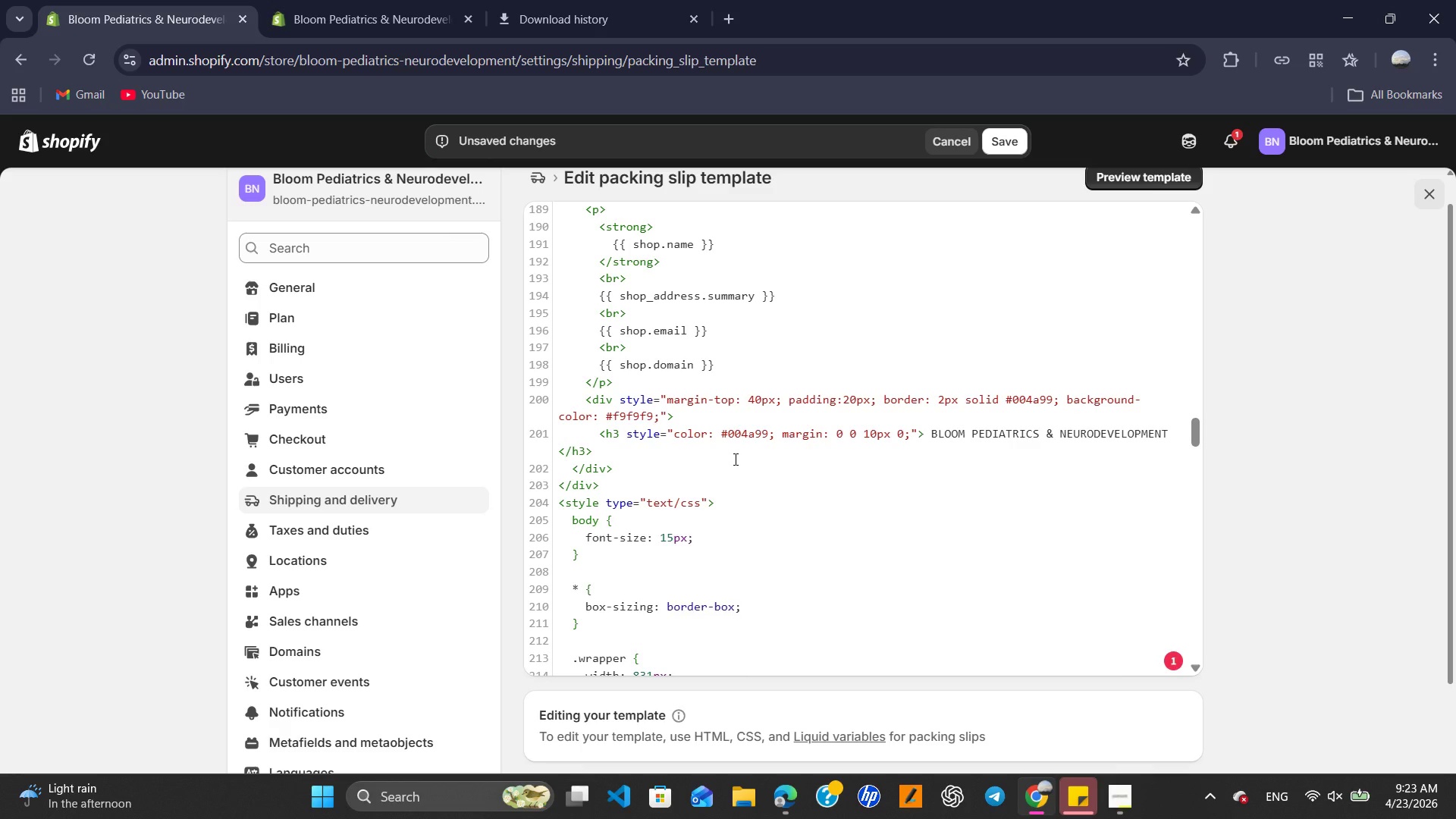 
key(Enter)
 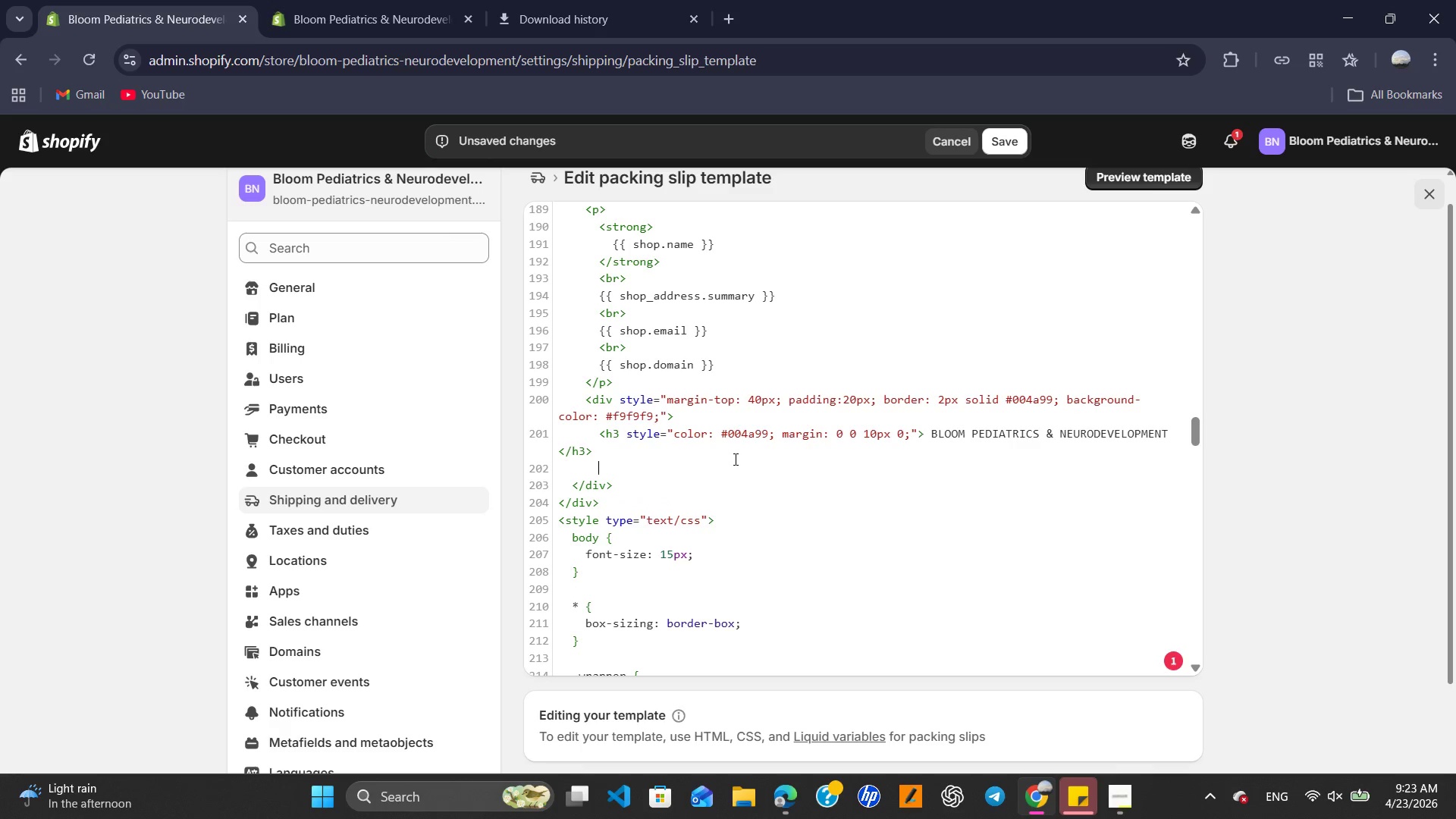 
wait(10.19)
 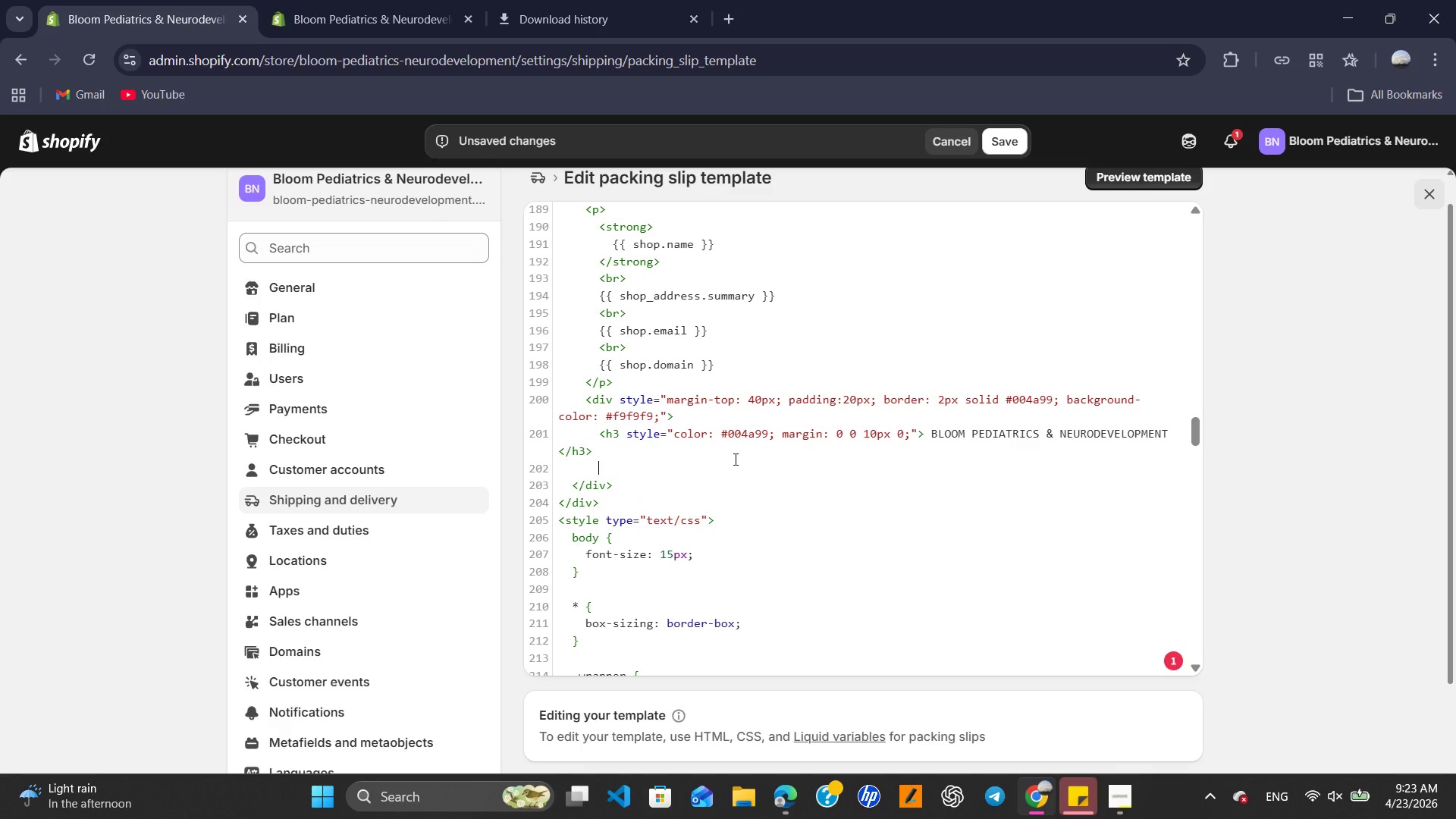 
type(<P S)
key(Backspace)
key(Backspace)
key(Backspace)
type(P STYLE)
key(Backspace)
key(Backspace)
key(Backspace)
key(Backspace)
key(Backspace)
key(Backspace)
key(Backspace)
type(p styk)
key(Backspace)
type(les)
key(Backspace)
 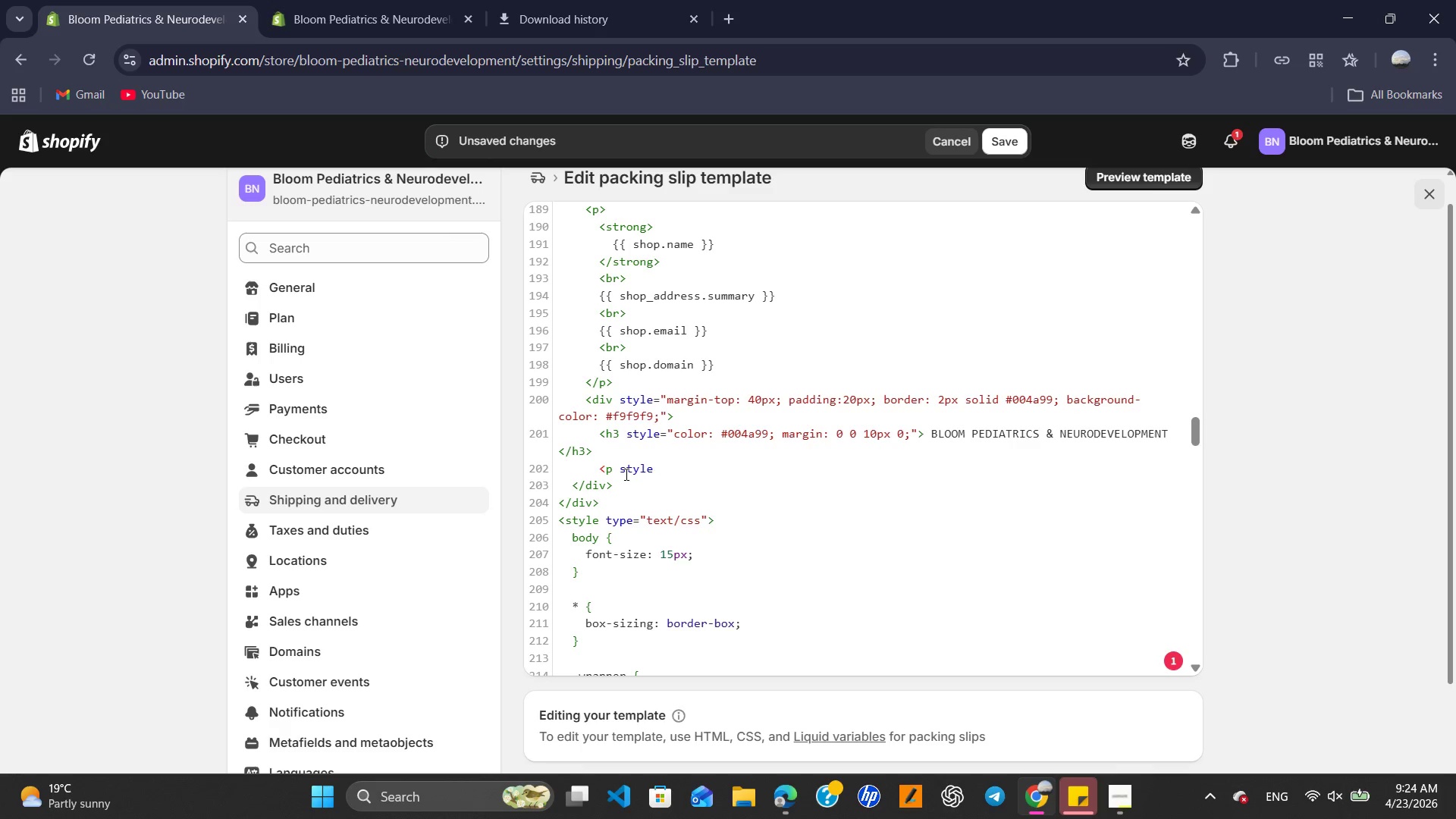 
type(="font-size: 14px; line-weight)
key(Backspace)
key(Backspace)
key(Backspace)
key(Backspace)
key(Backspace)
key(Backspace)
type(height: 10)
key(Backspace)
type(.5;)
 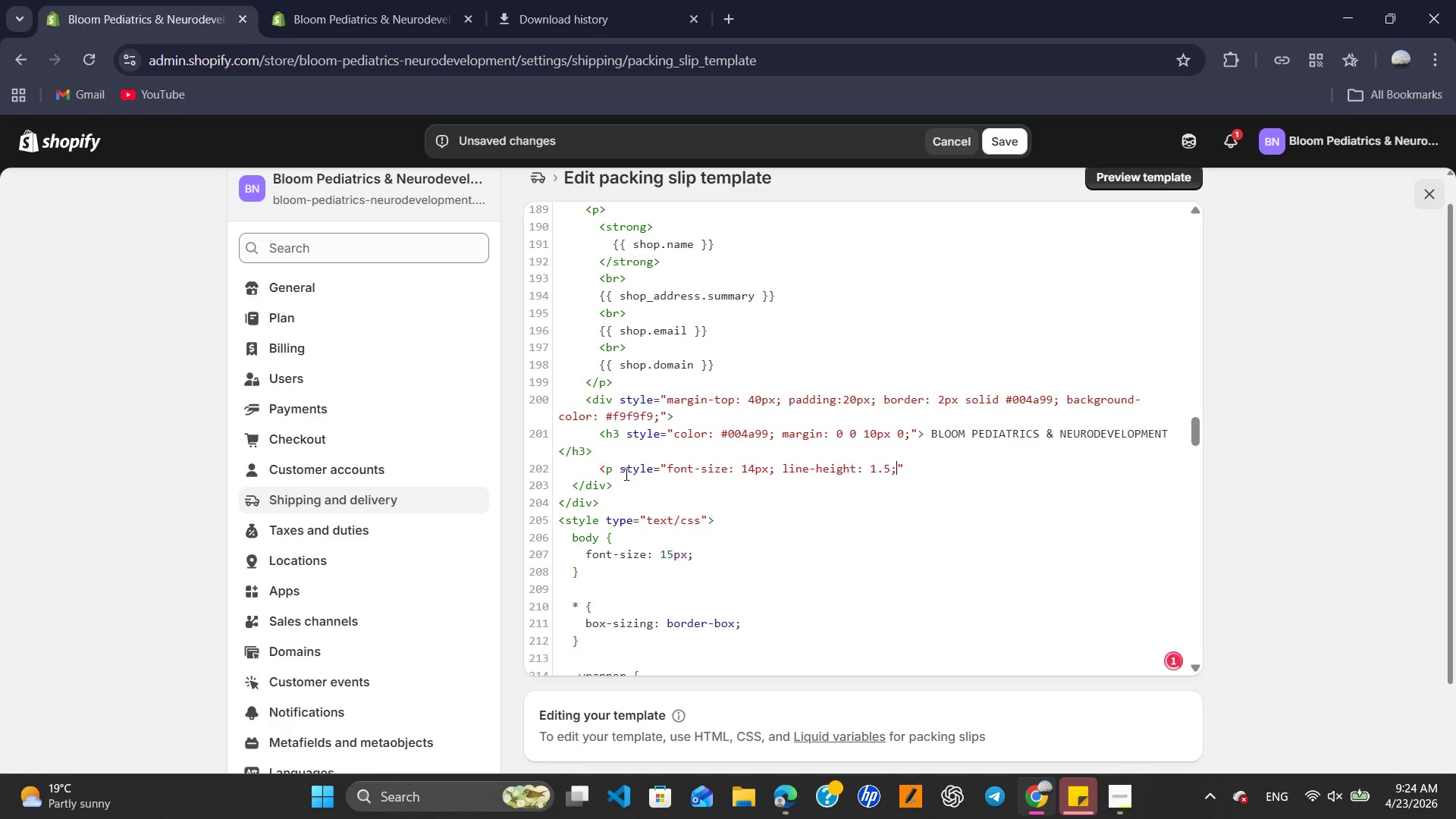 
key(ArrowRight)
 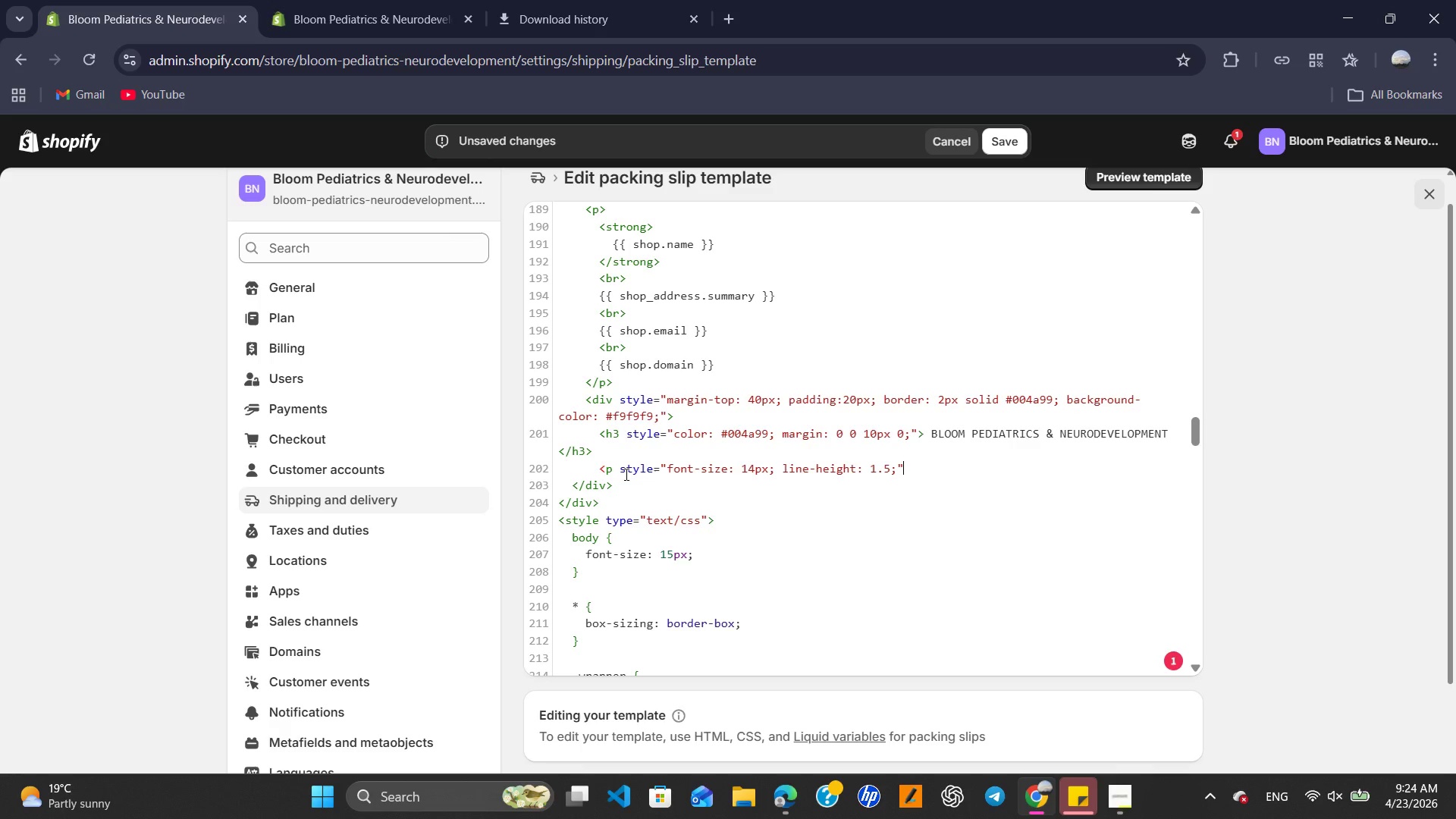 
key(Shift+Period)
 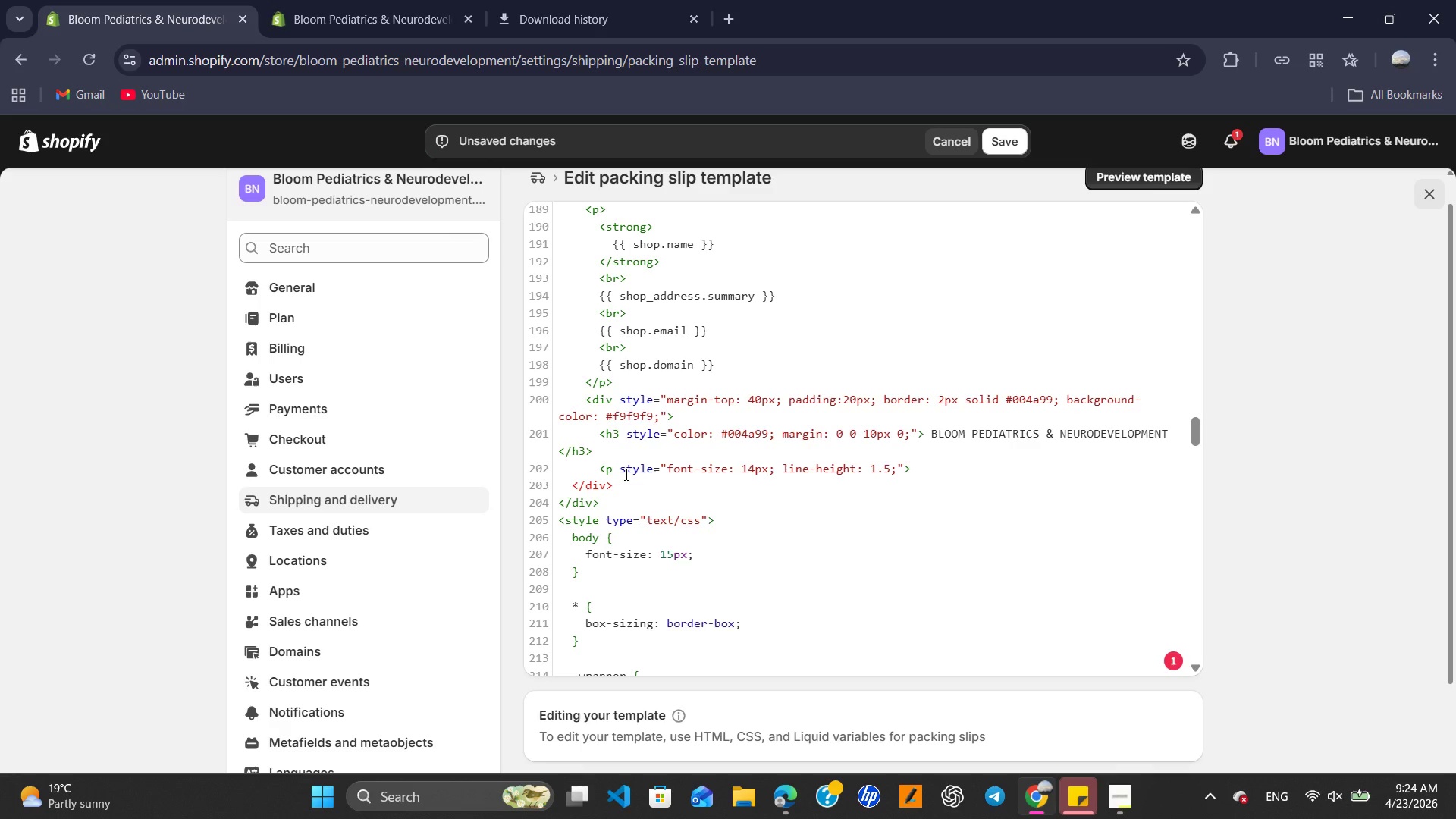 
key(Enter)
 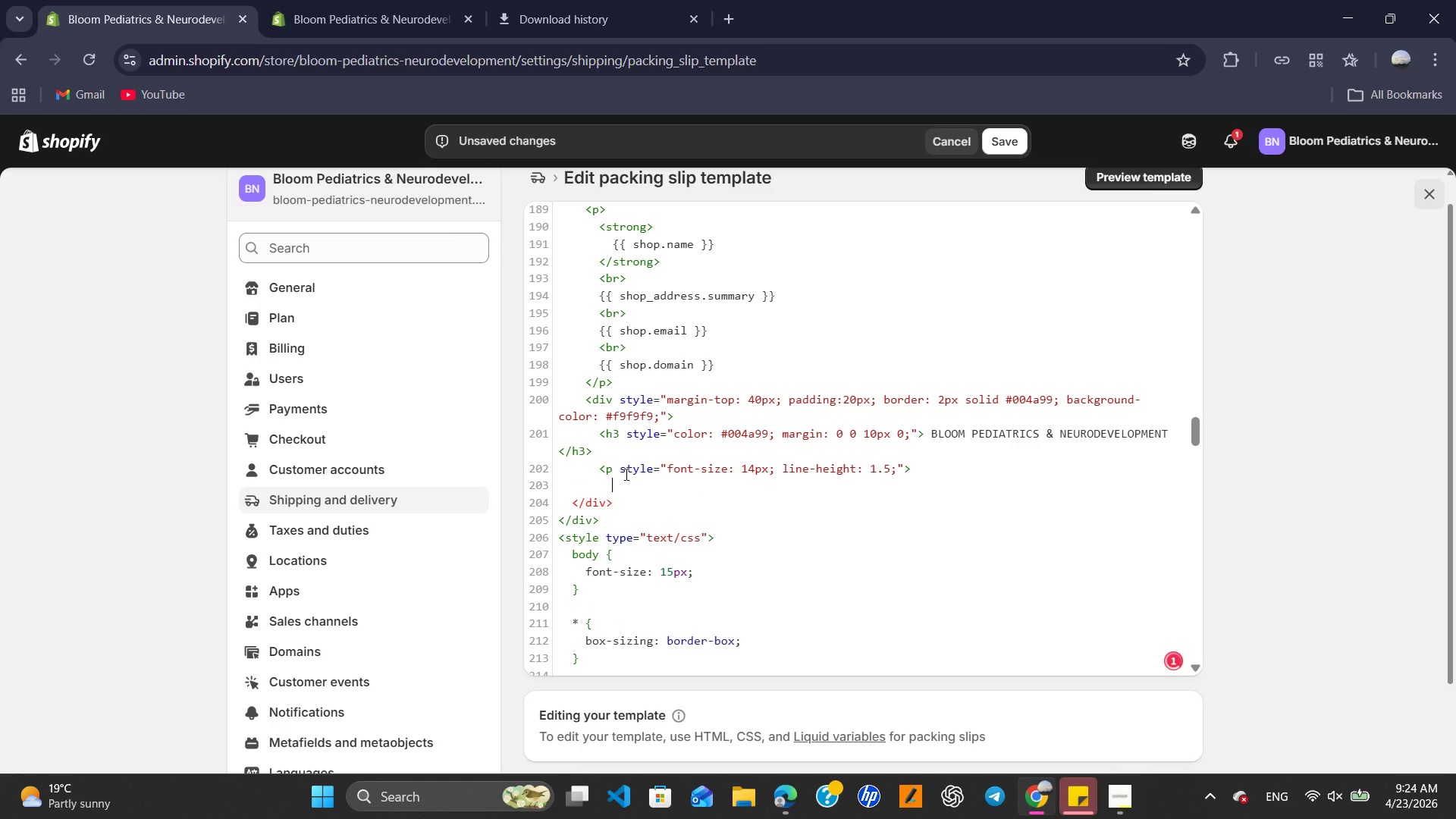 
hold_key(key=ShiftRight, duration=0.98)
 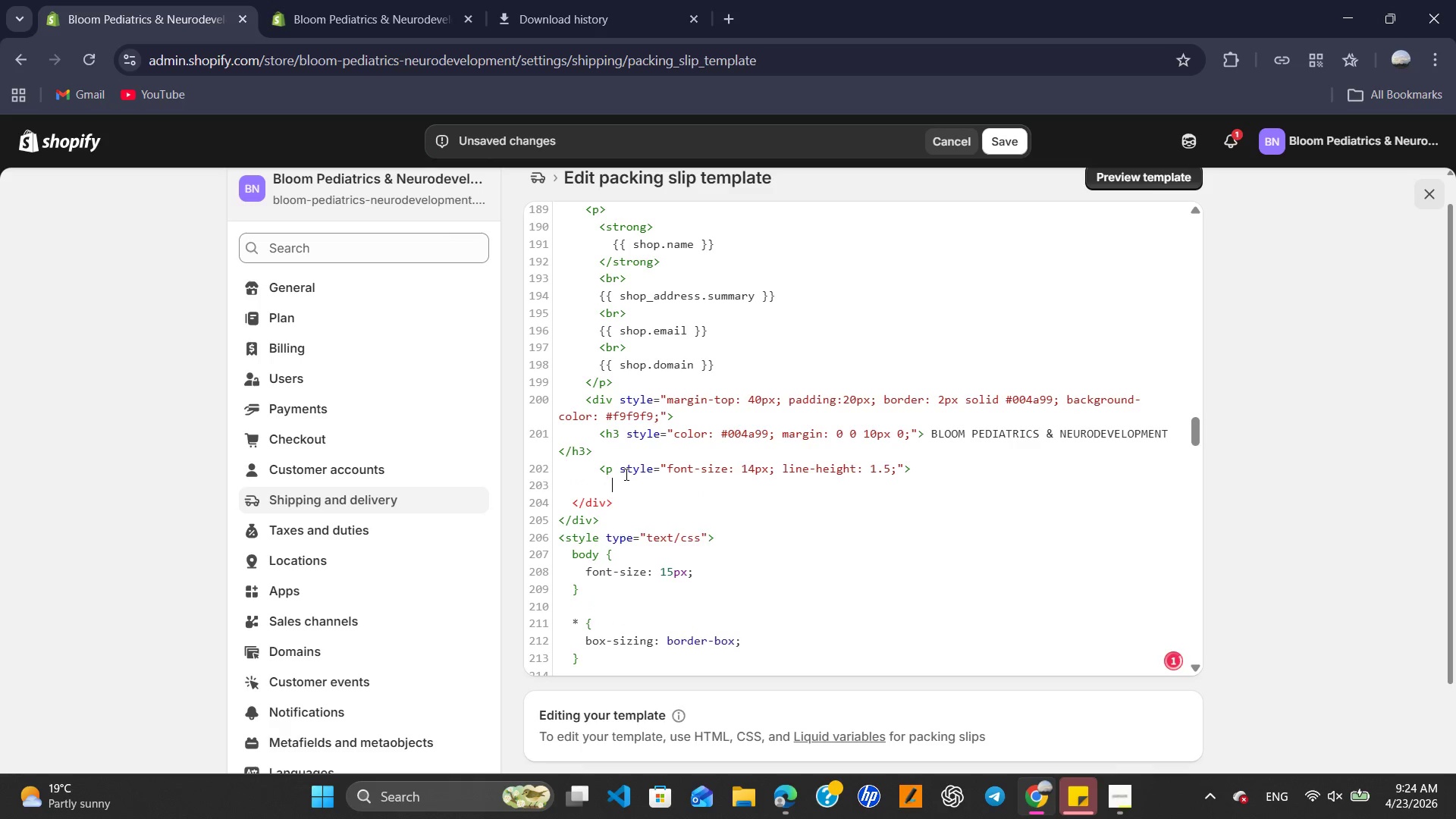 
type(<strong> )
key(Backspace)
type(IMPOE)
key(Backspace)
type(RTANT MEDICL NOTICE:</strong><br>)
 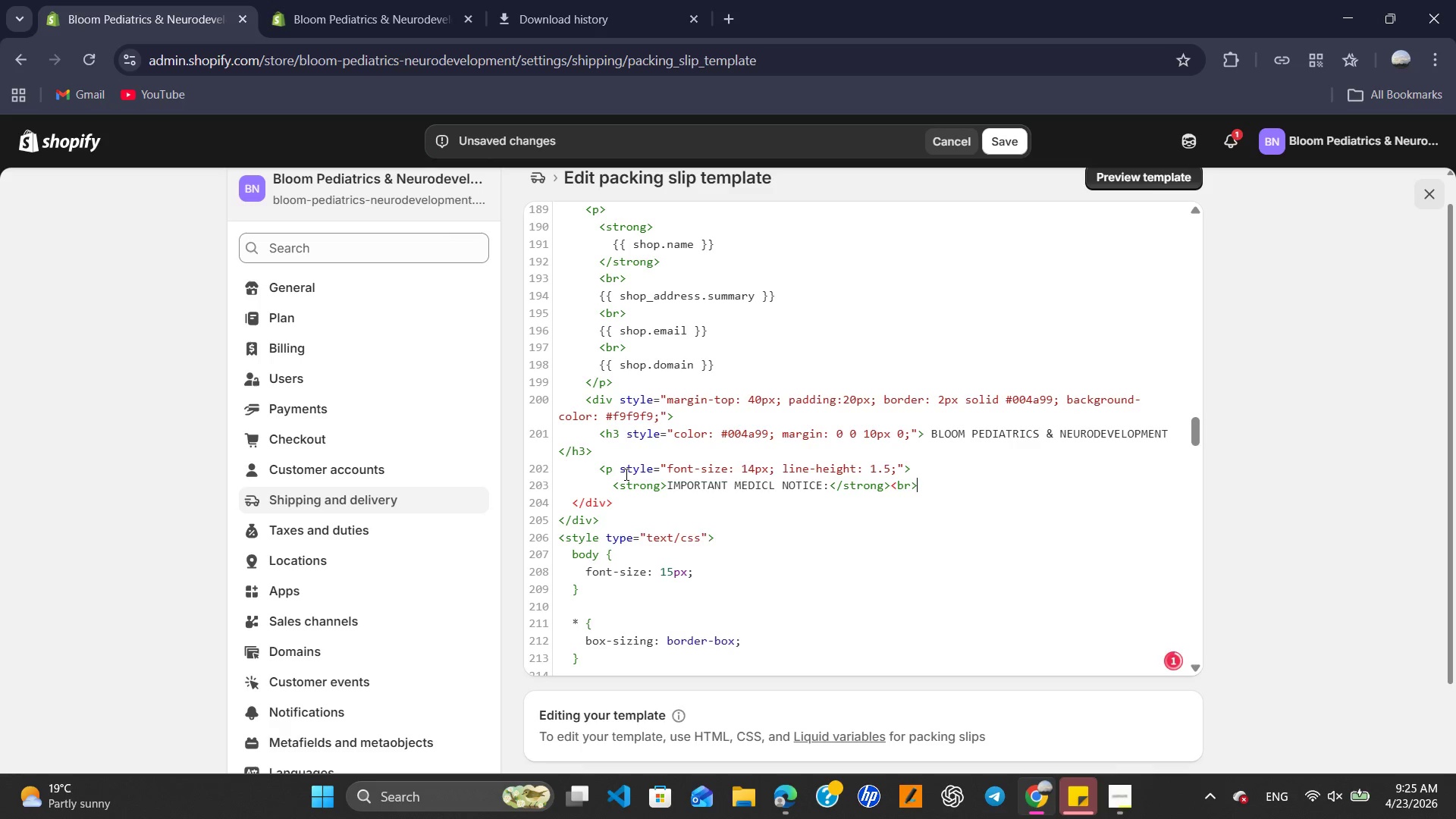 
key(Enter)
 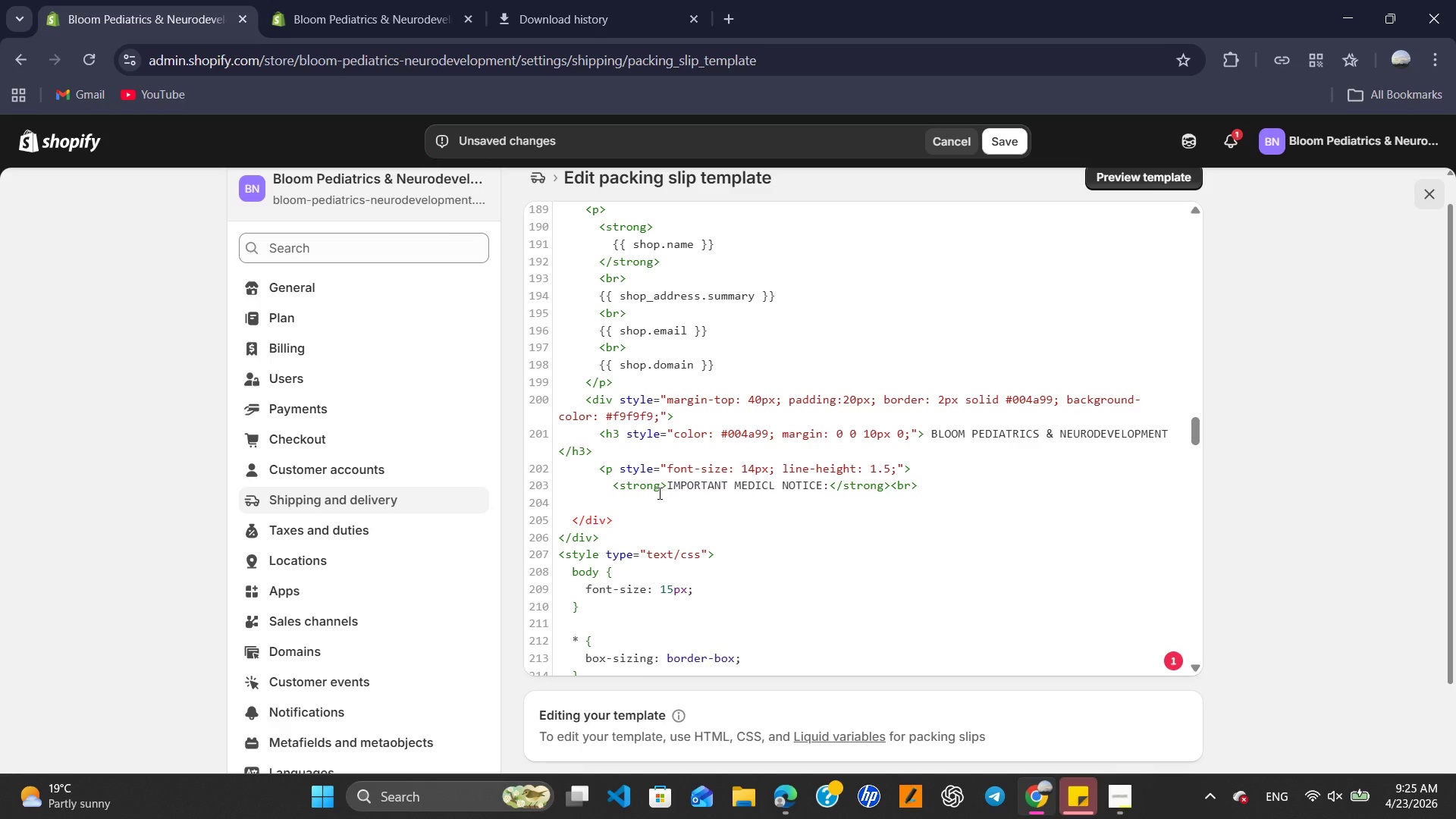 
type(Please inspect all recovery and surgical items )
key(Backspace)
type())
key(Backspace)
type((Category: Medical Recovery)immediately upon arrival.)
 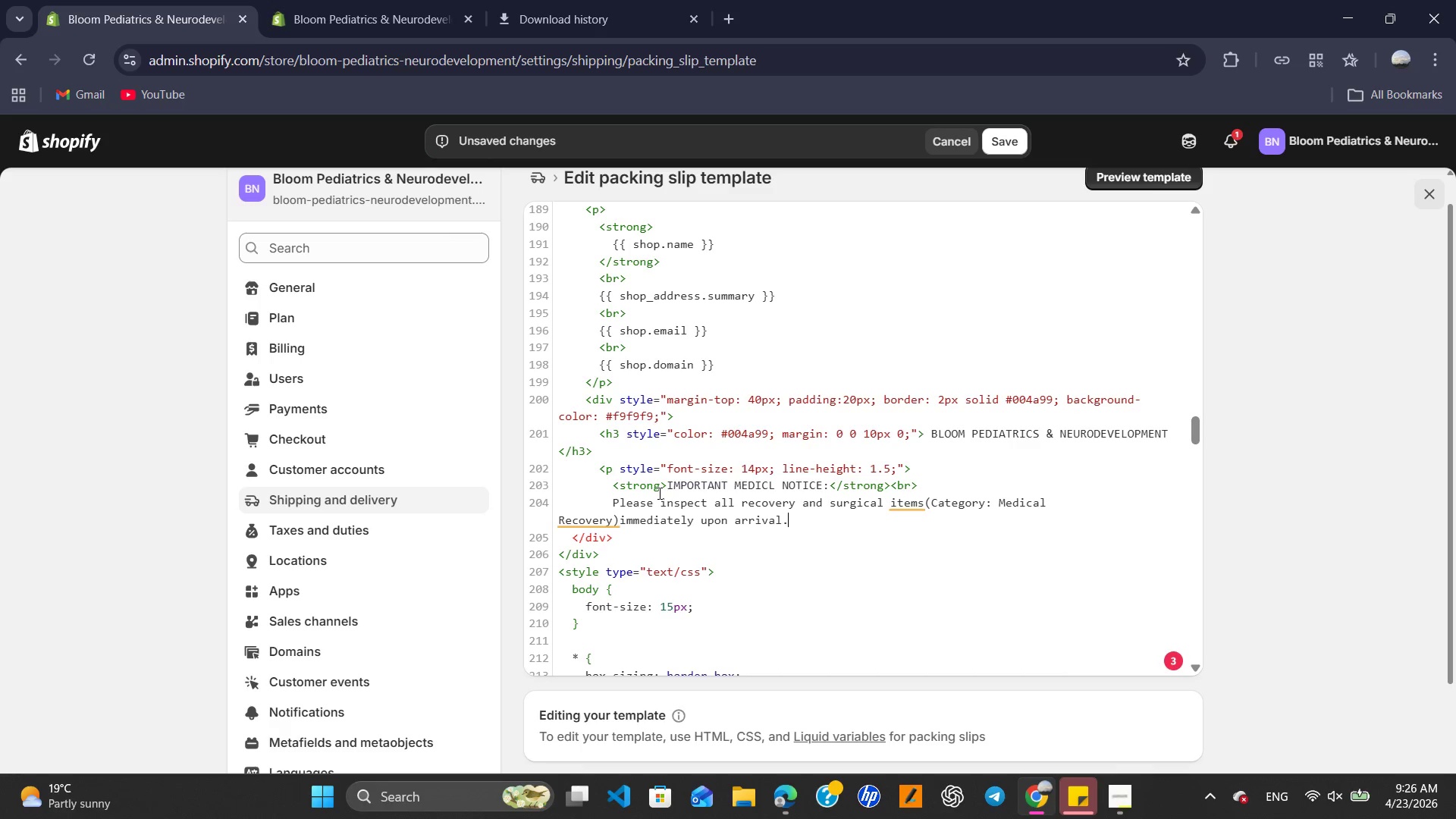 
wait(5.12)
 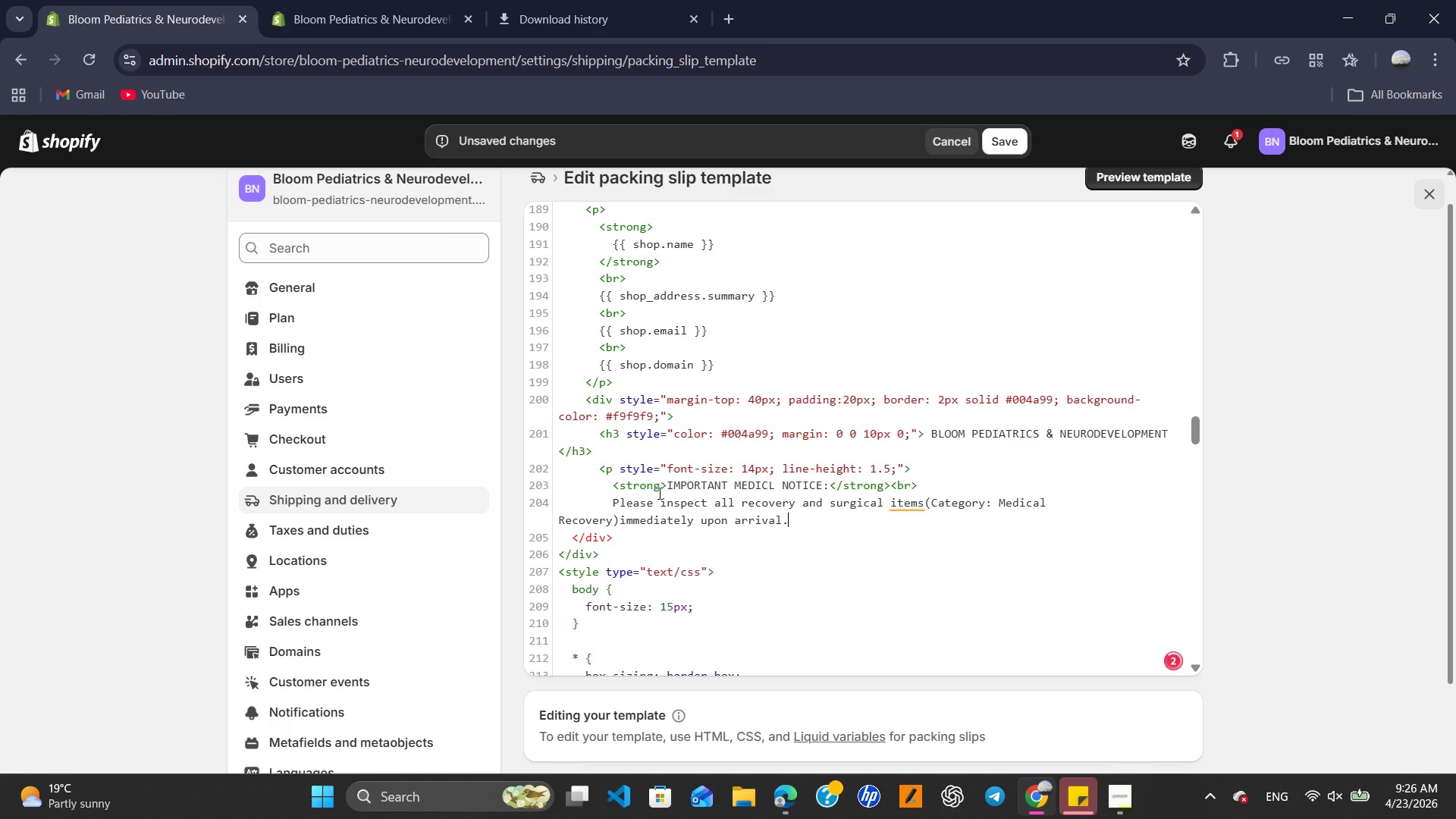 
left_click([915, 501])
 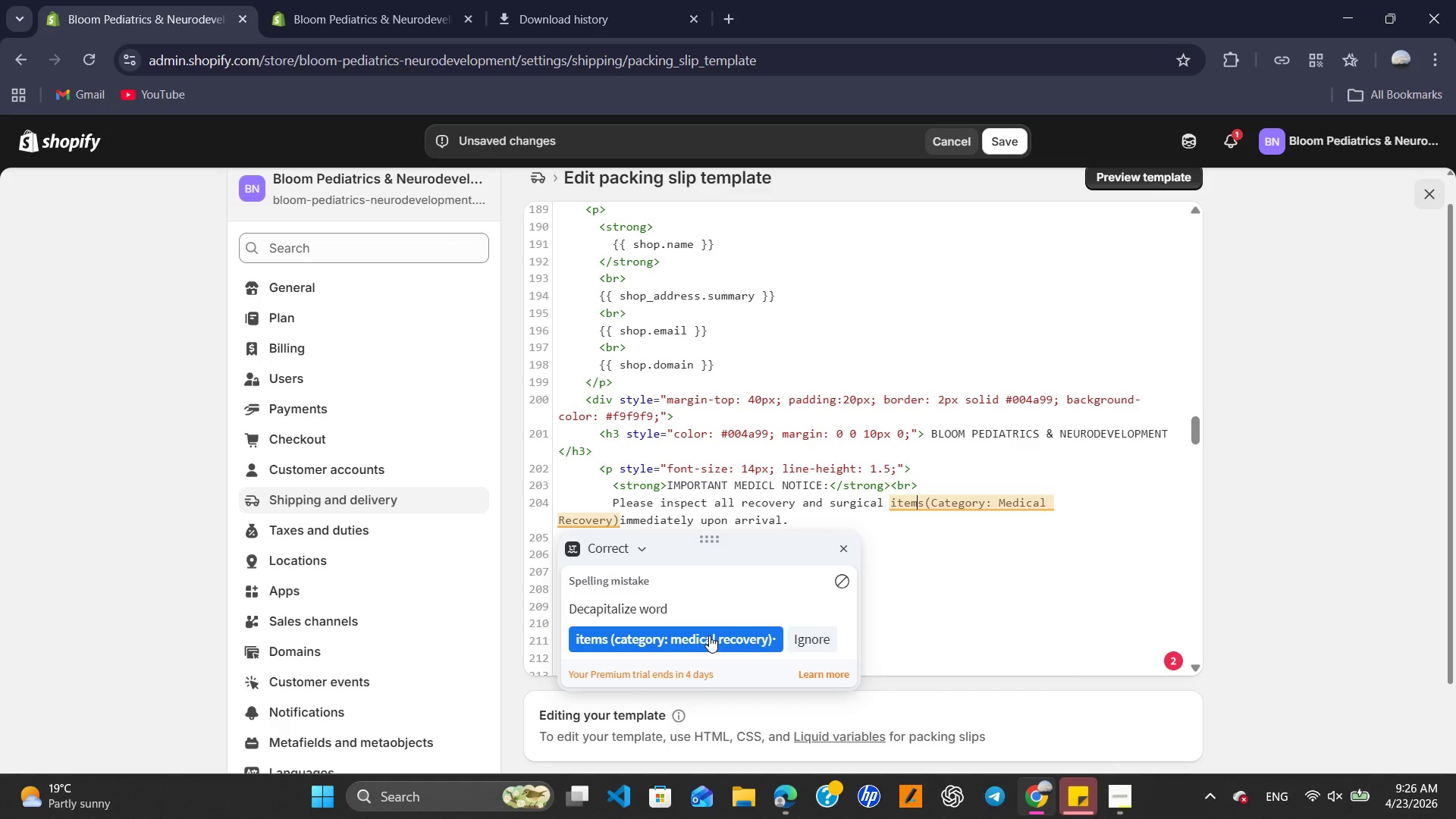 
wait(5.11)
 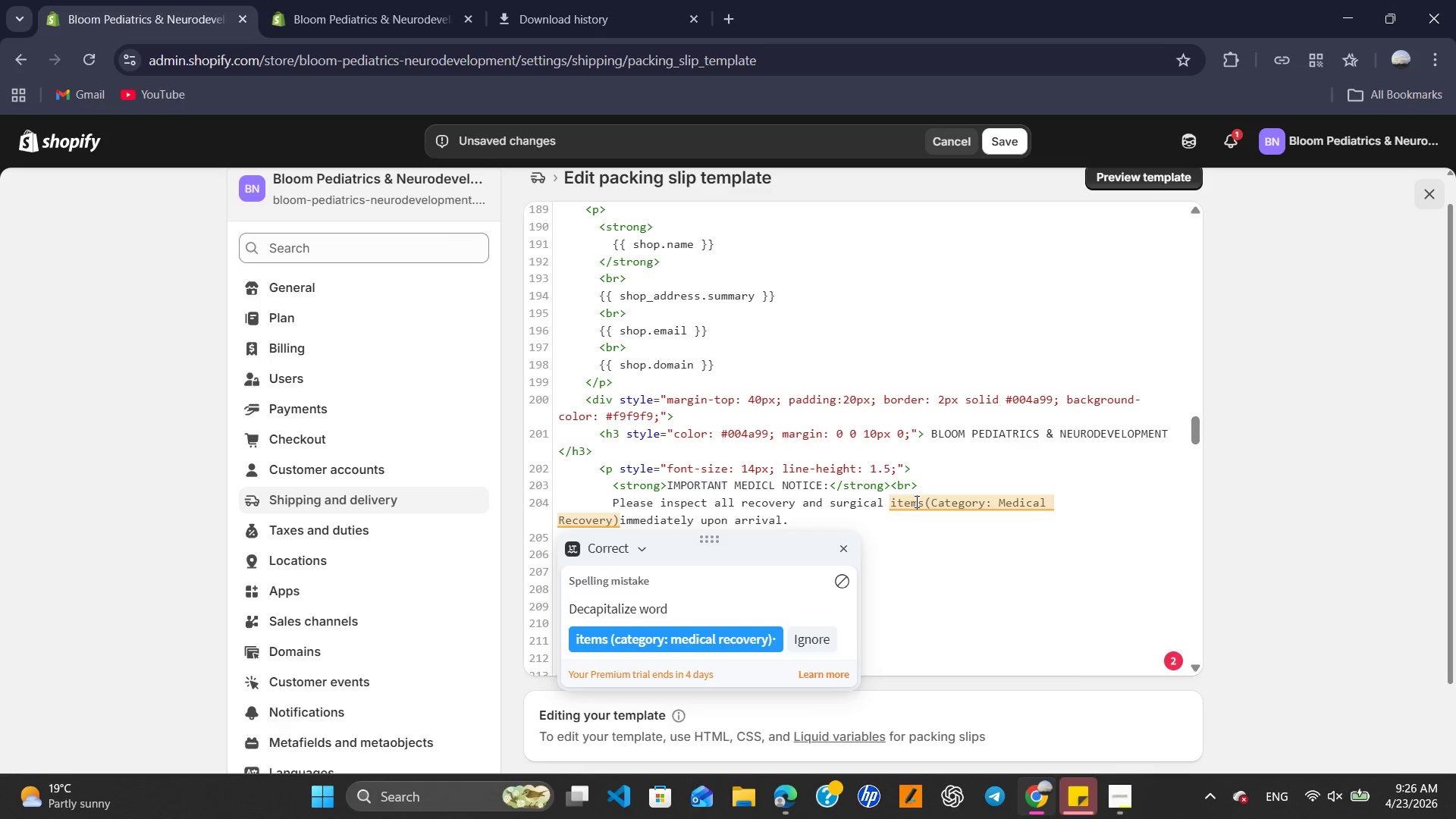 
left_click([709, 635])
 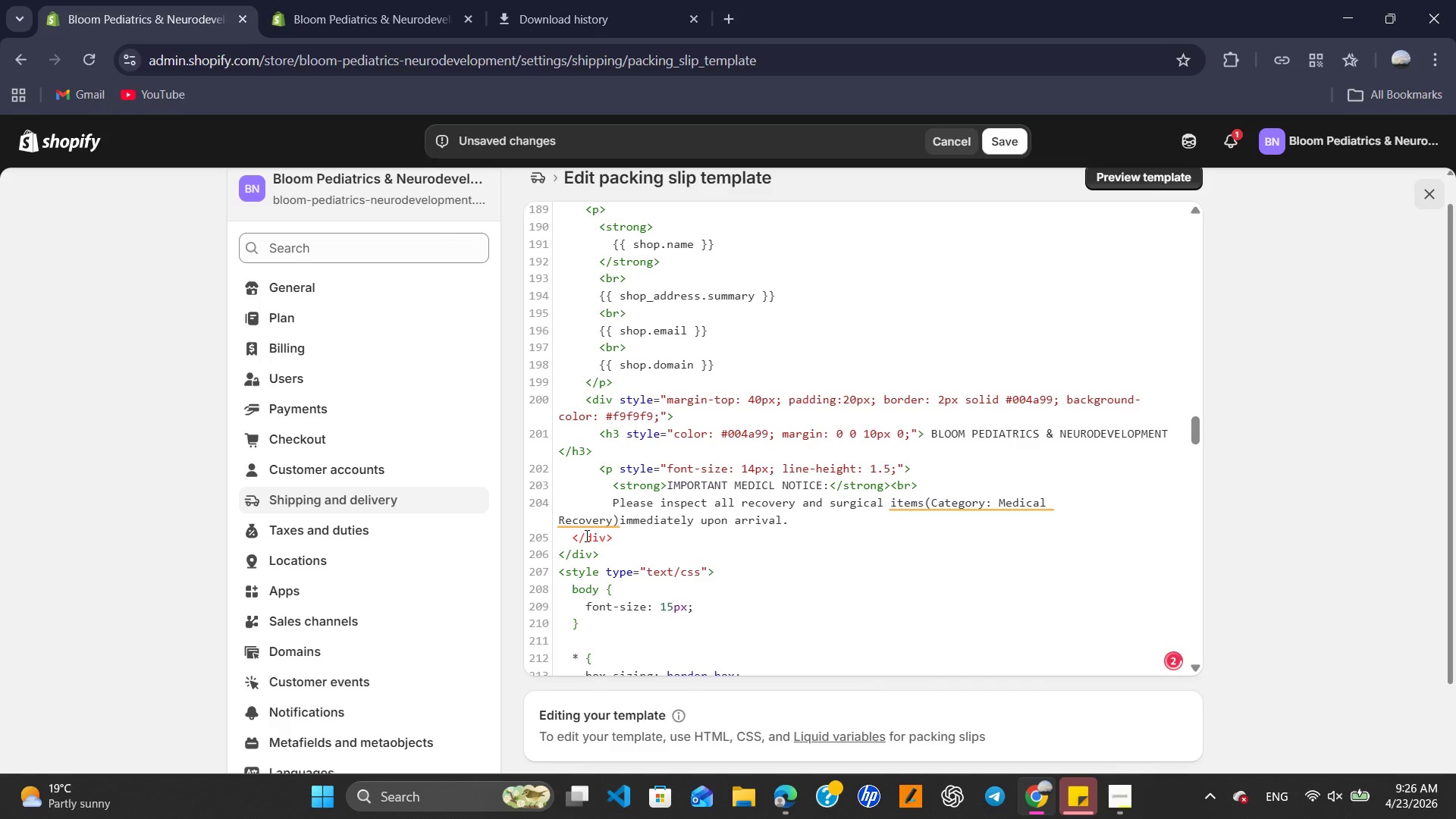 
left_click([588, 524])
 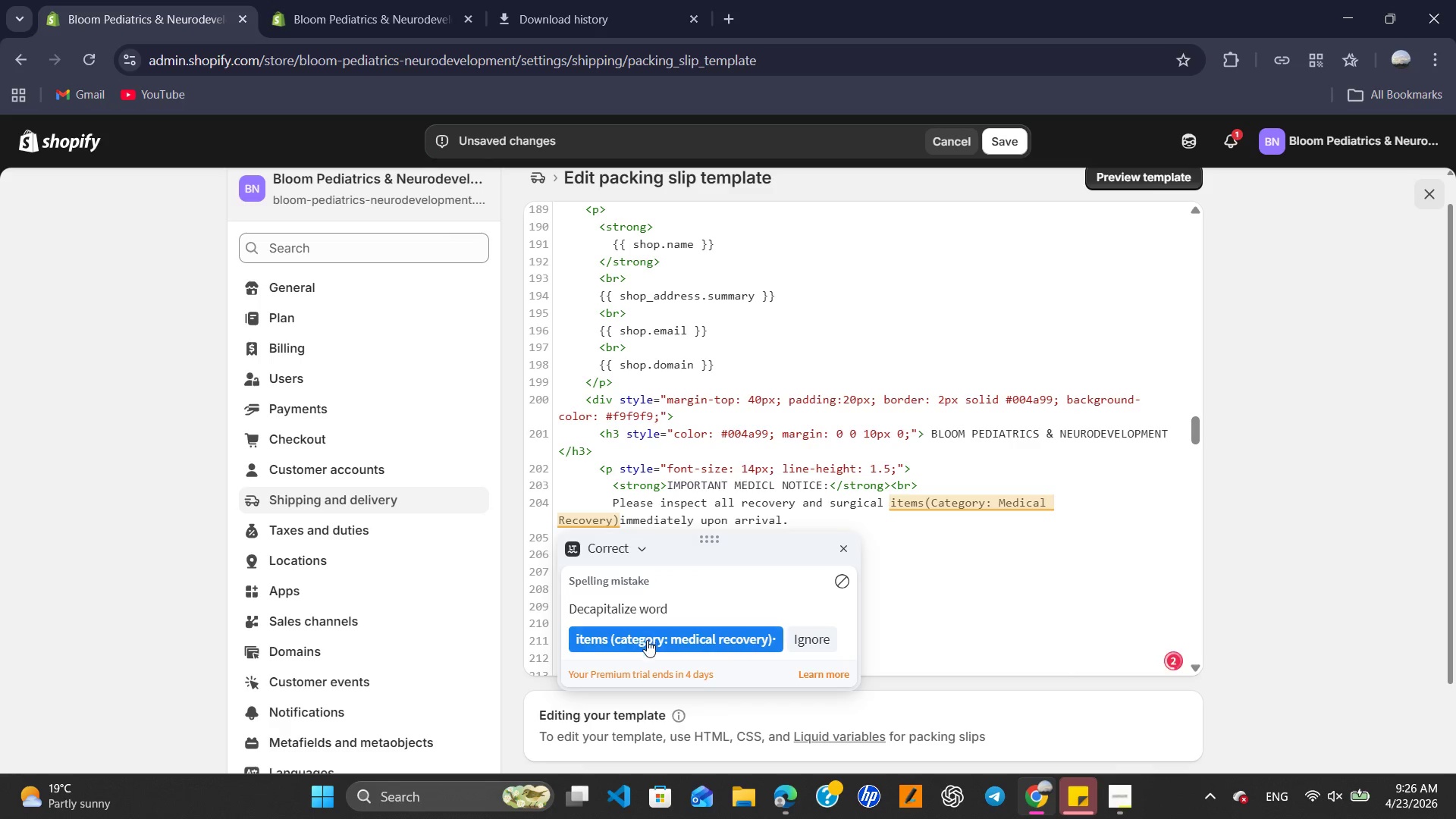 
left_click([647, 642])
 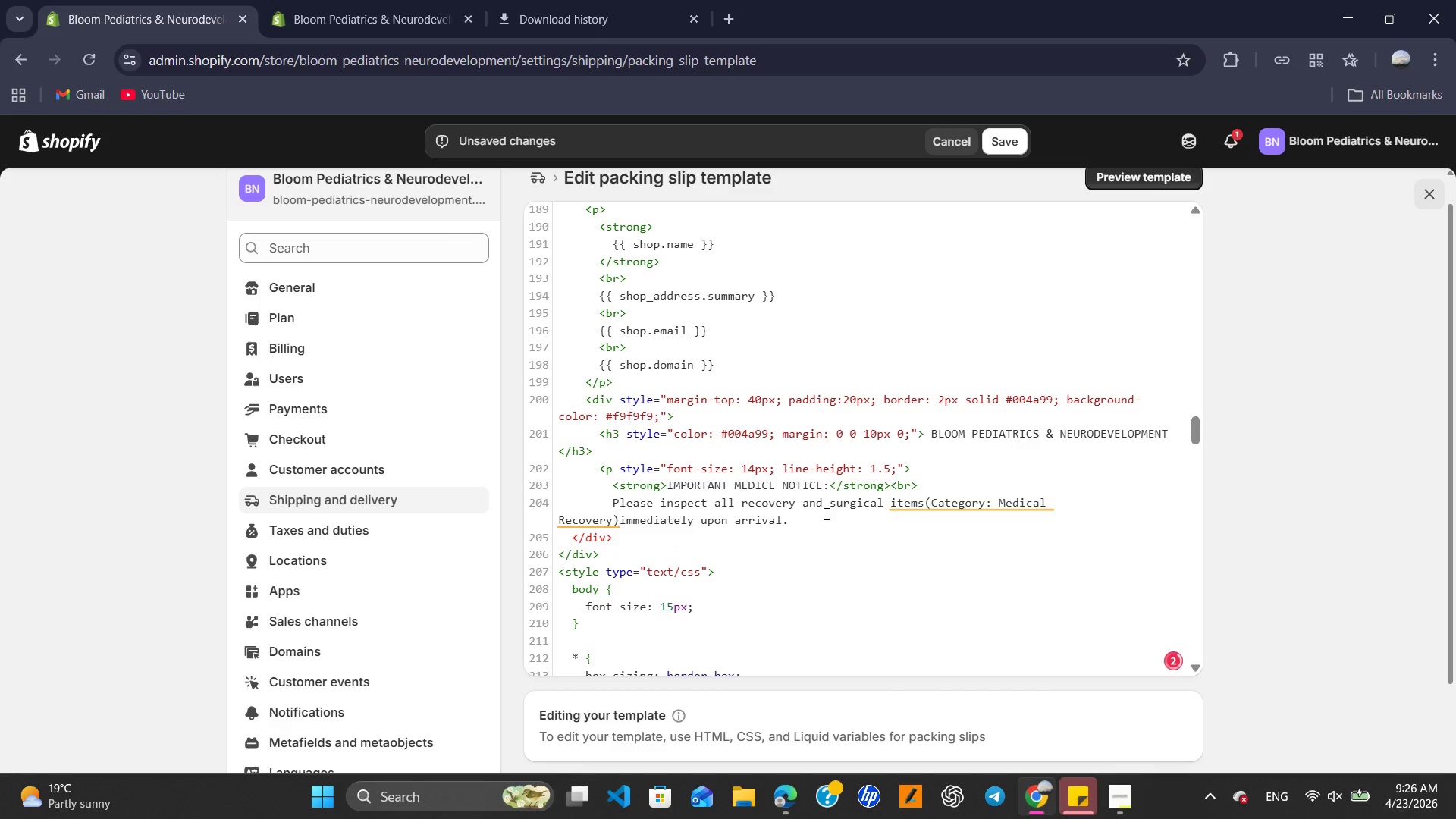 
left_click([822, 518])
 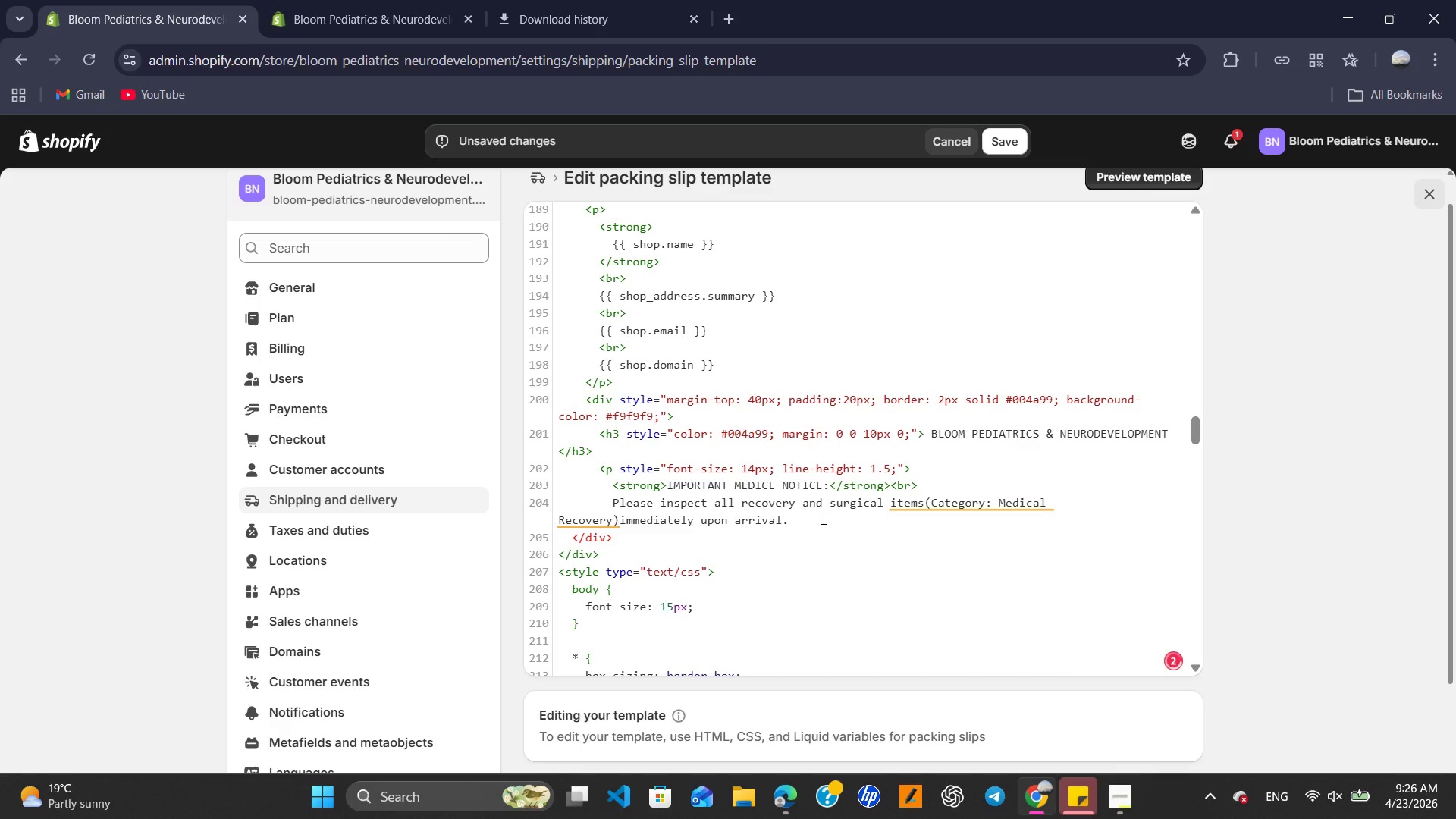 
wait(8.34)
 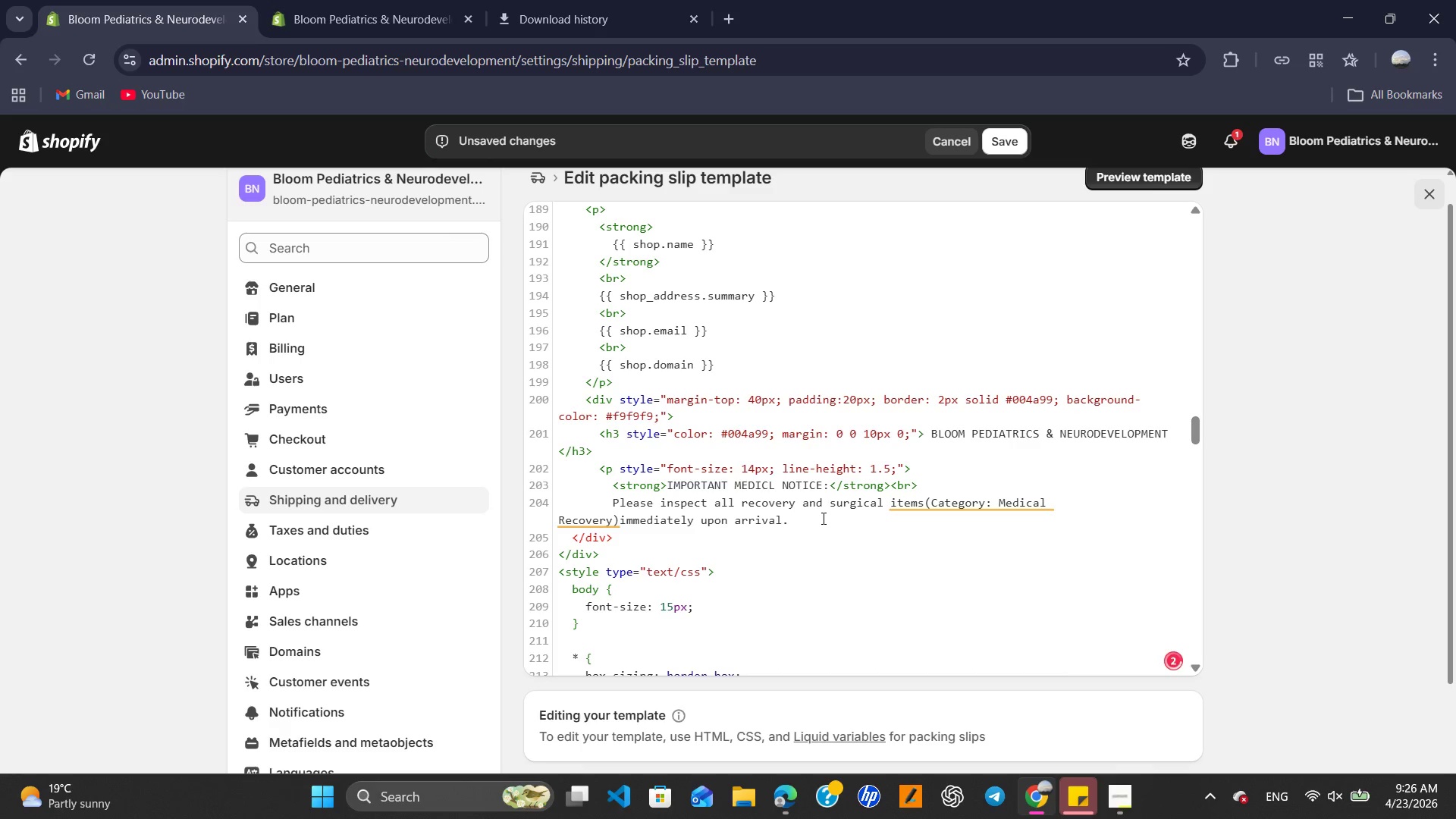 
key(Enter)
 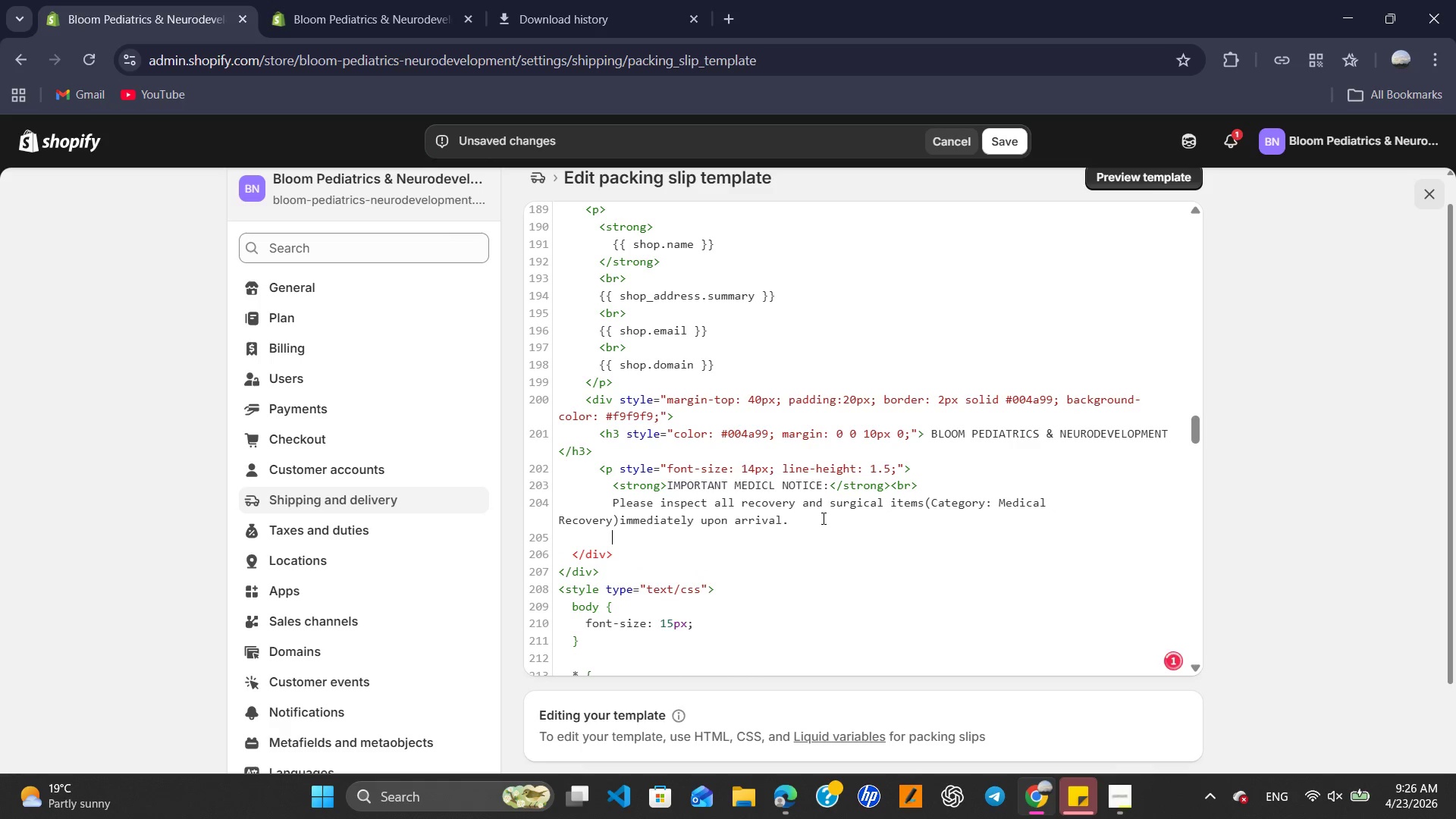 
key(Shift+Comma)
 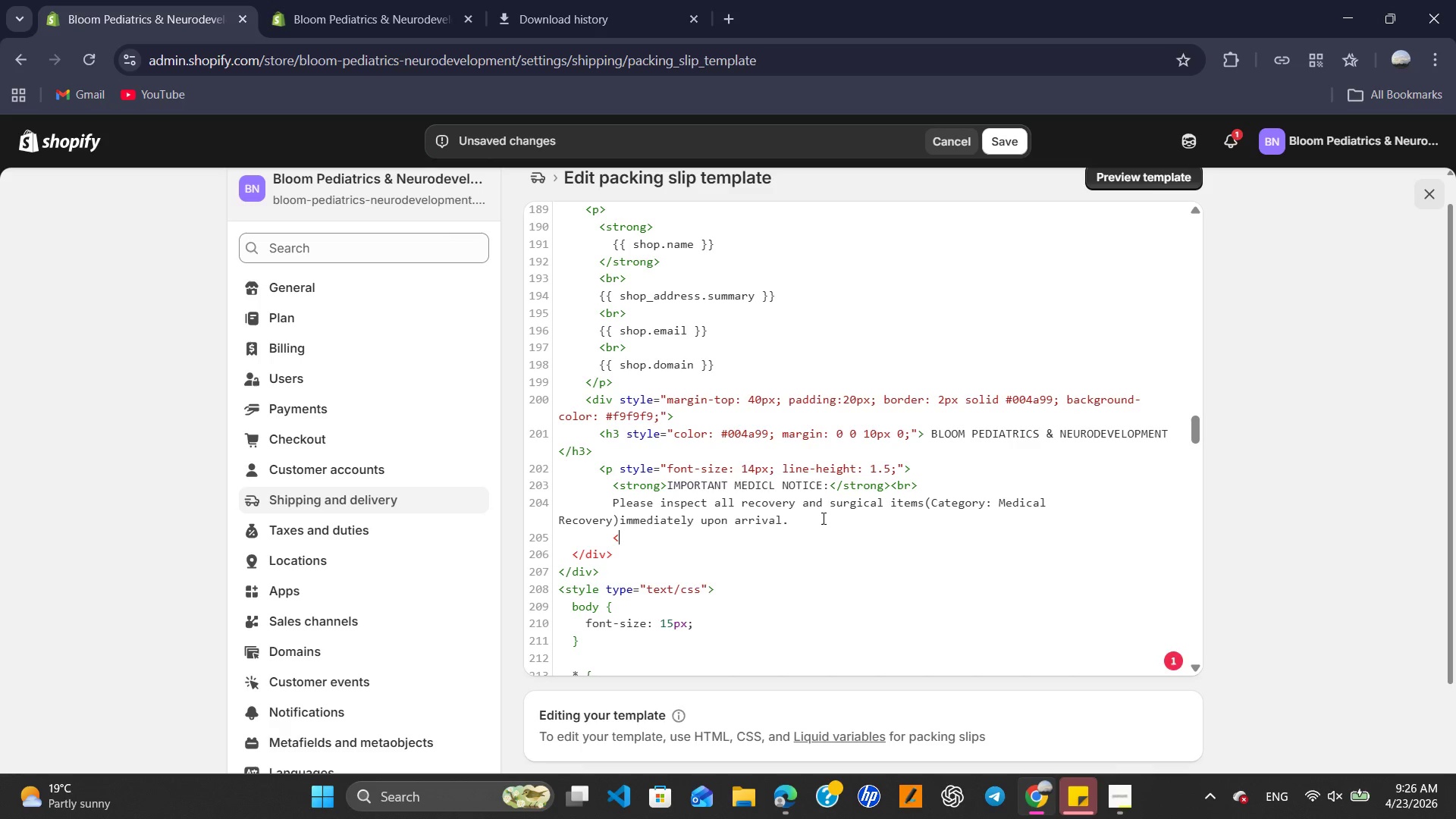 
wait(6.41)
 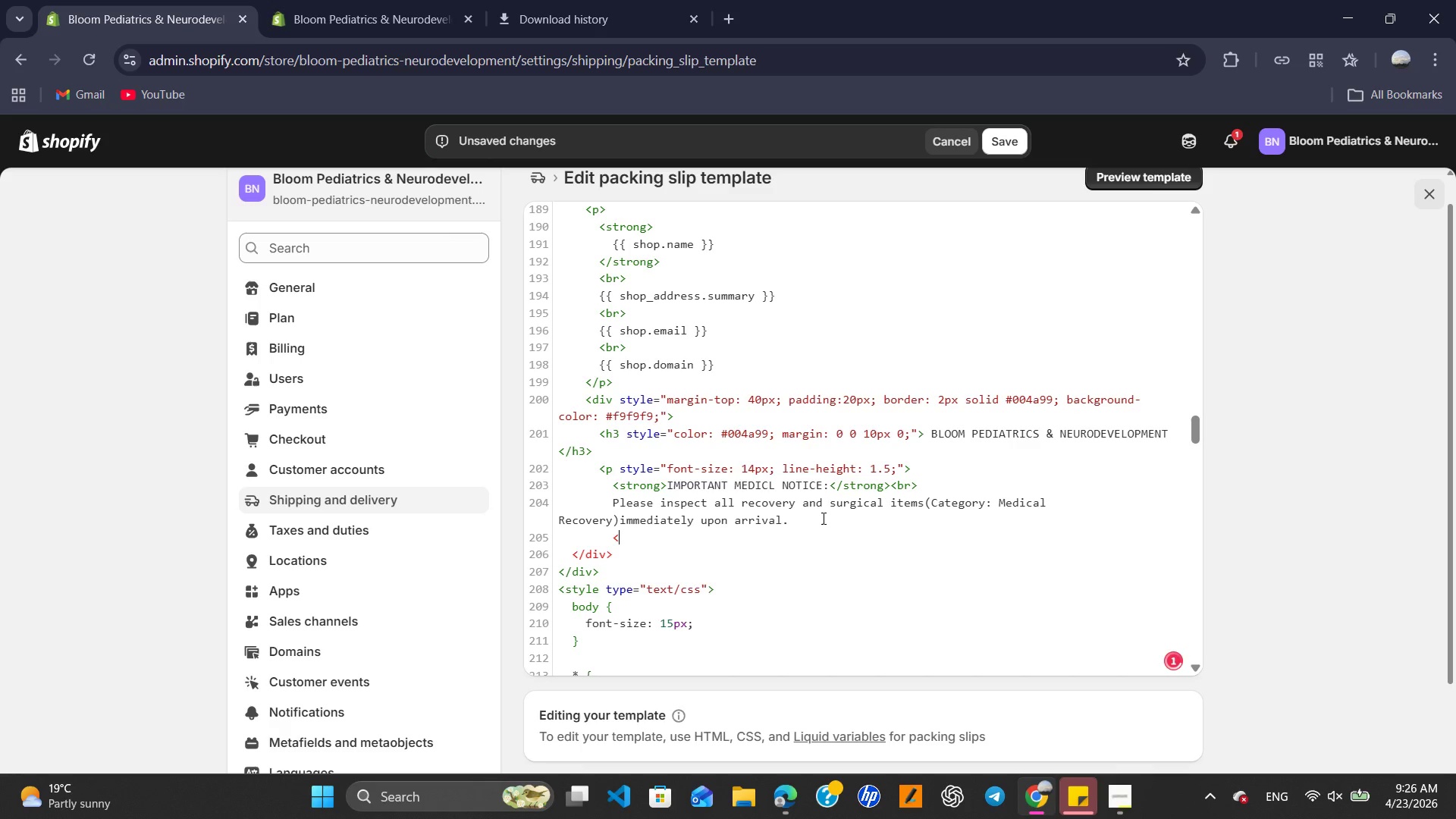 
type(sr)
key(Backspace)
type(trong<If any sterile seals aare broken, don)
key(Backspace)
type( not use the product</strong> and contact our support team at <em> s)
key(Backspace)
type(support@bloomen)
key(Backspace)
key(Backspace)
type(peds.com</em> within 24 hours.)
 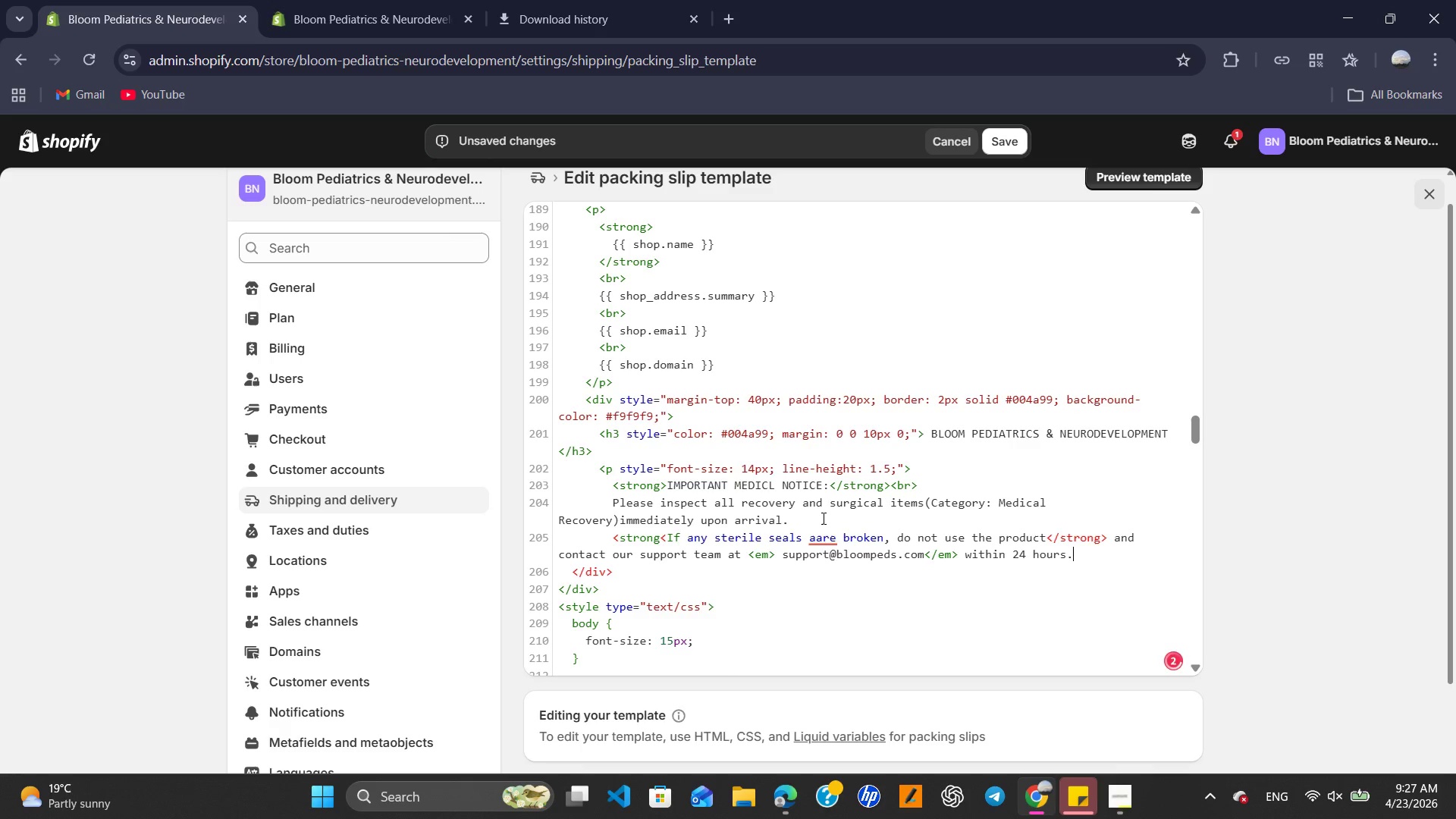 
key(Enter)
 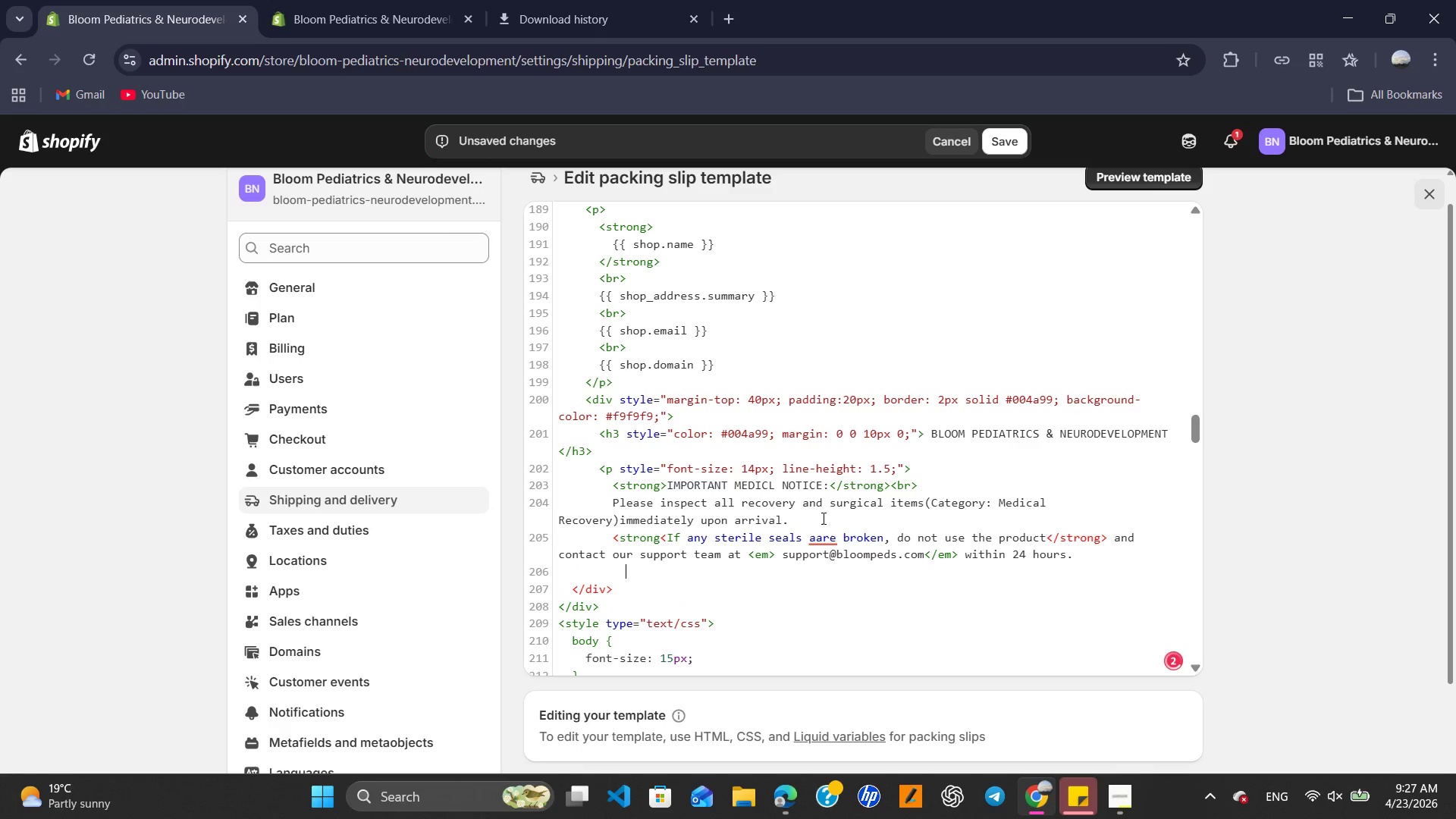 
key(Shift+Comma)
 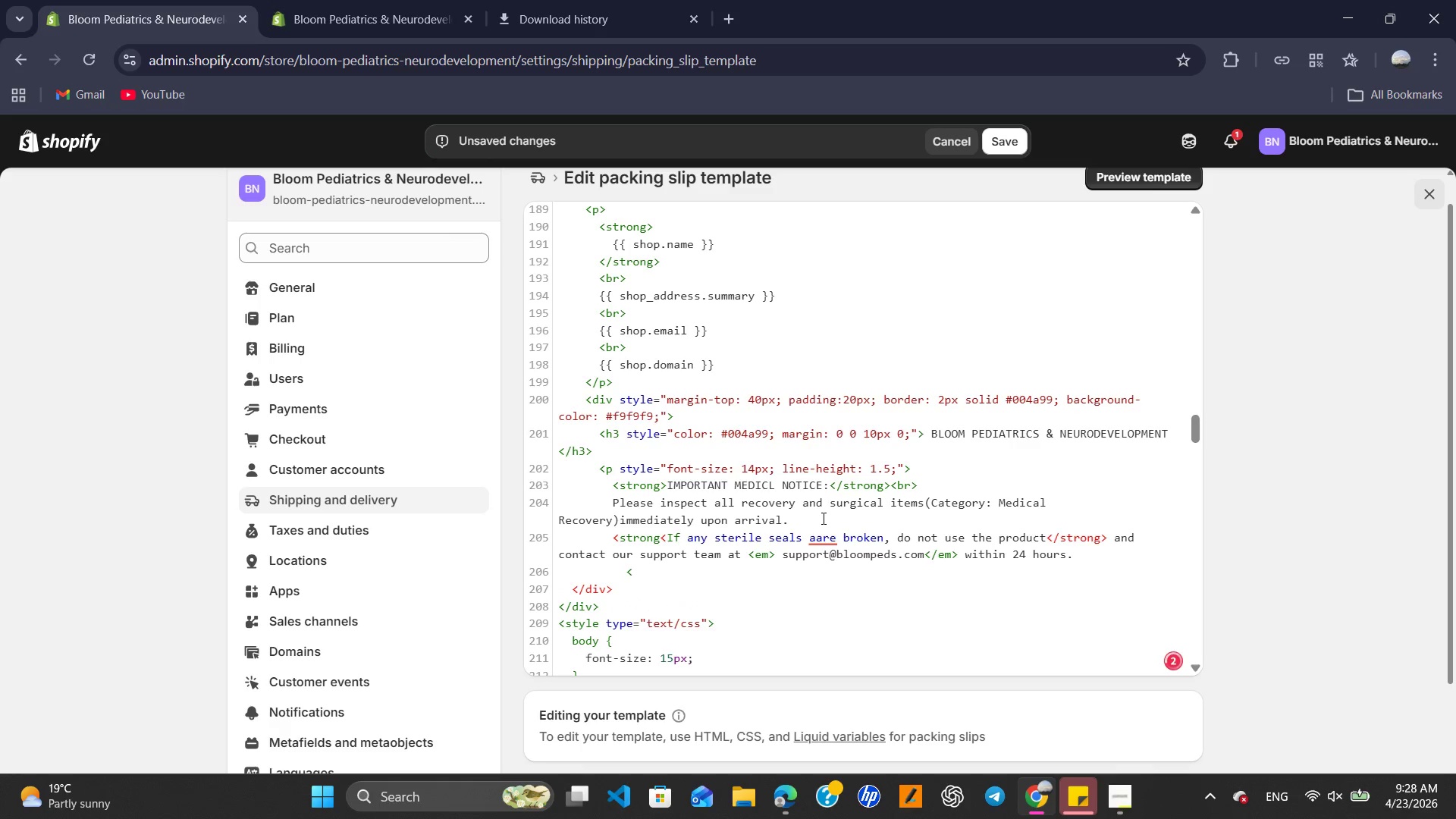 
key(P)
 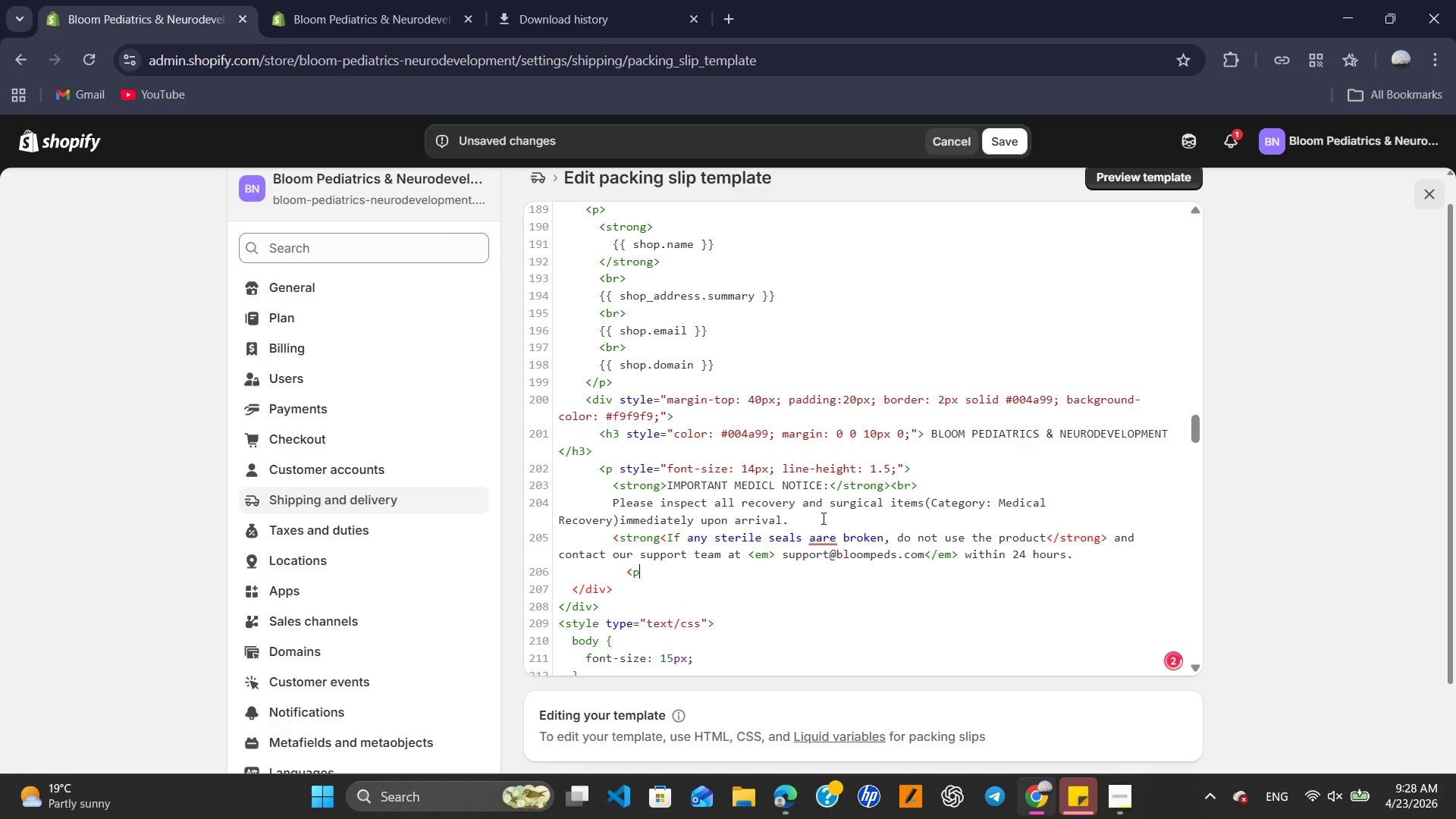 
key(Shift+Period)
 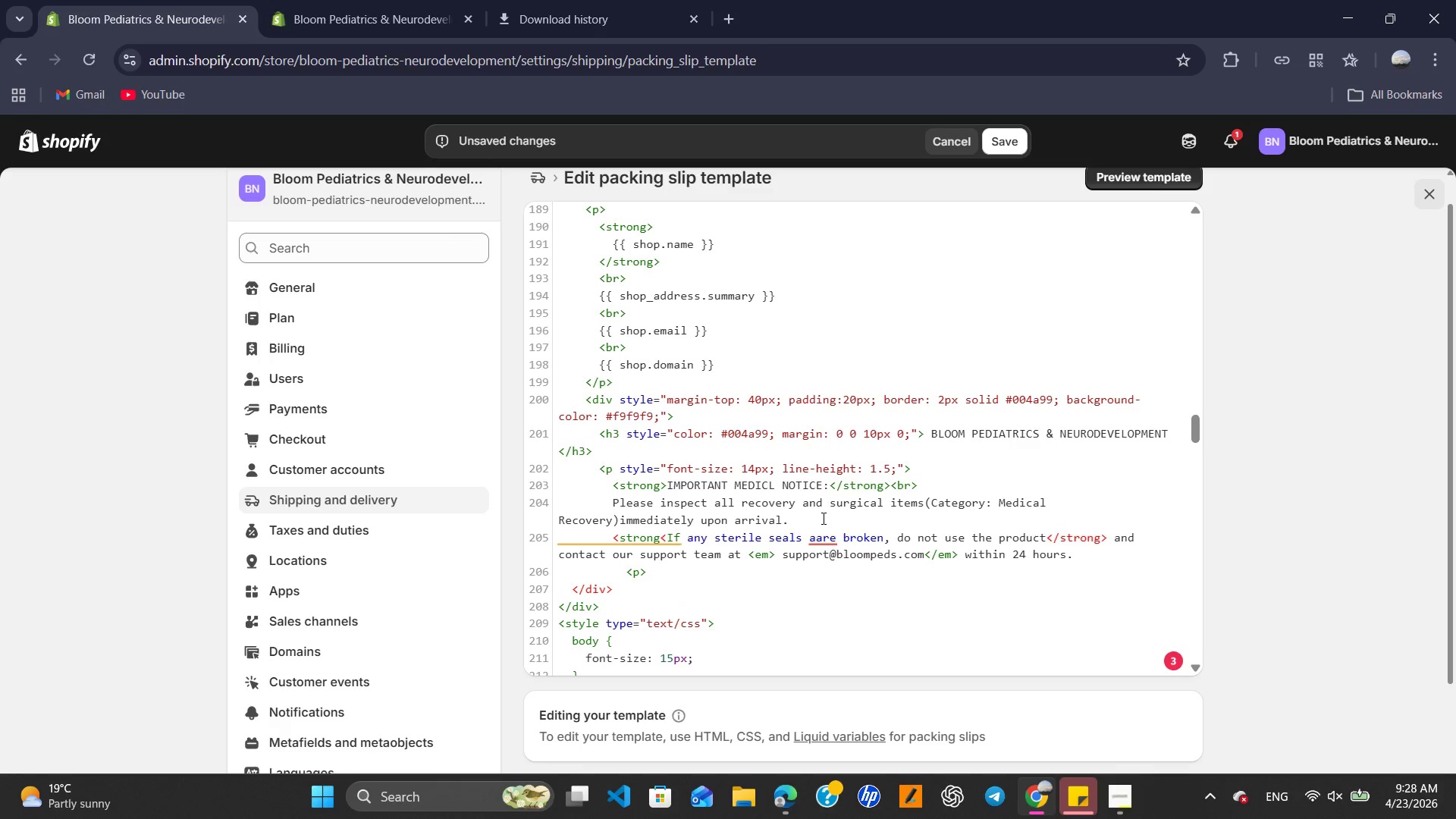 
key(ArrowLeft)
 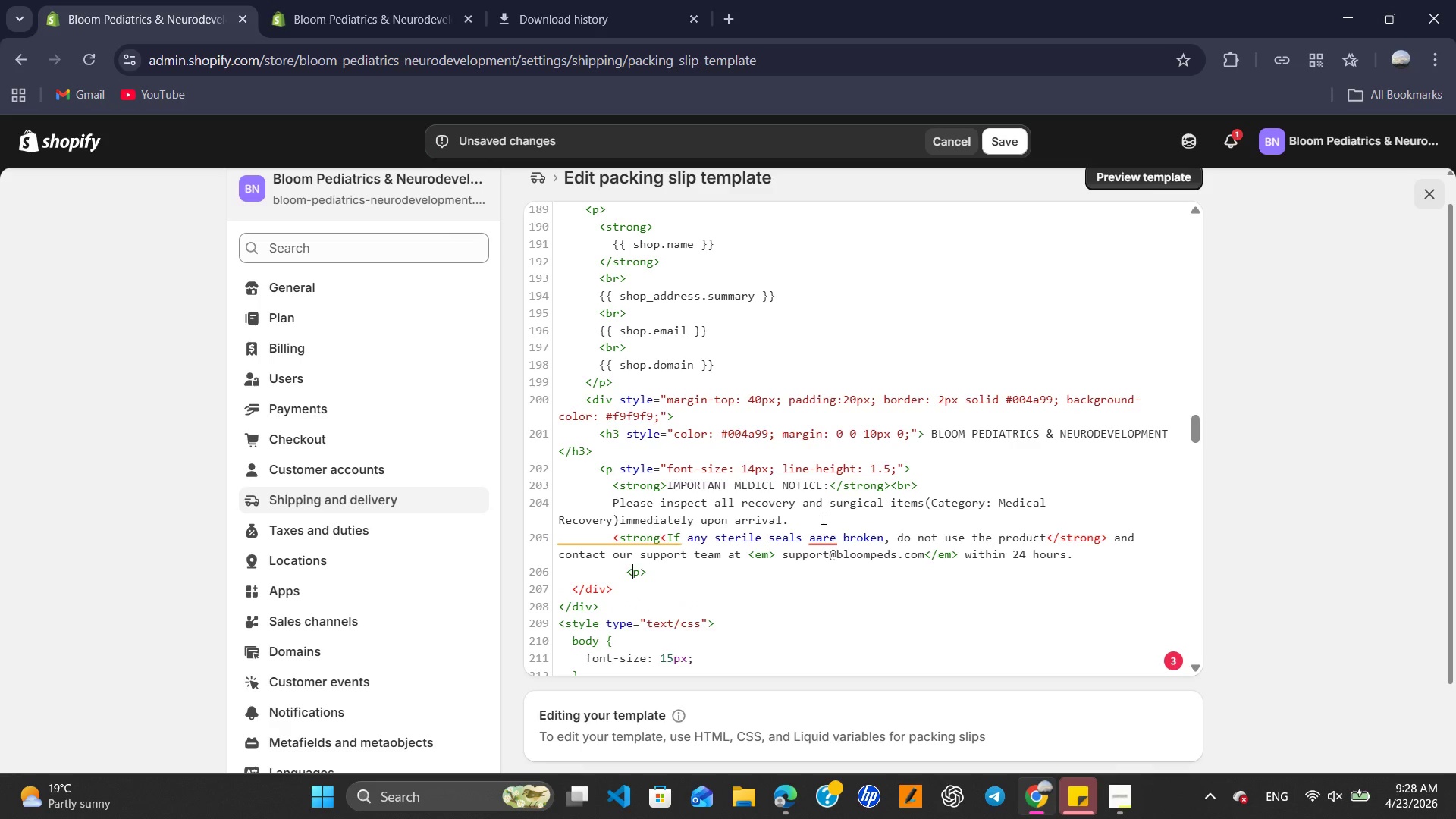 
key(ArrowLeft)
 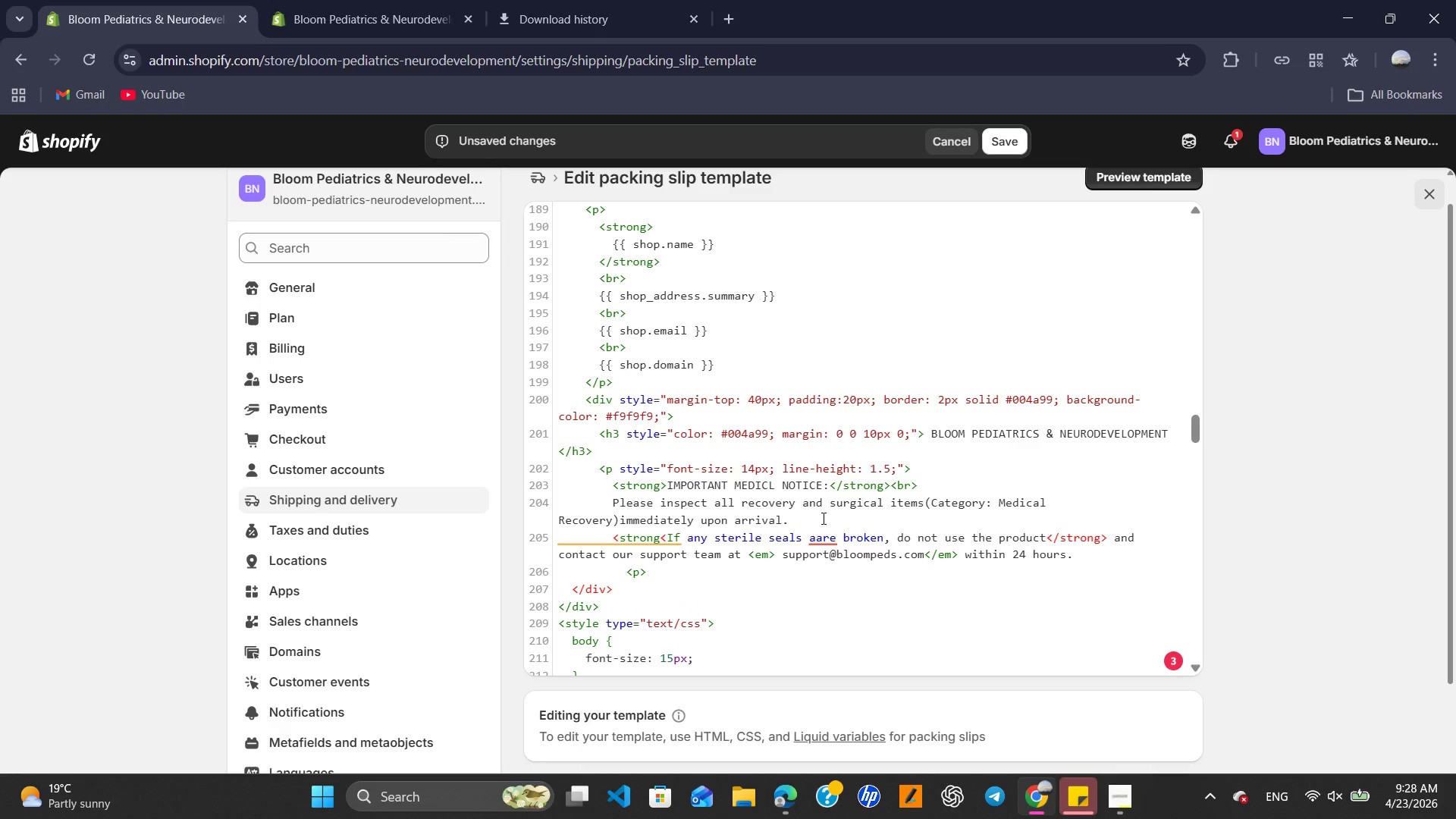 
key(Slash)
 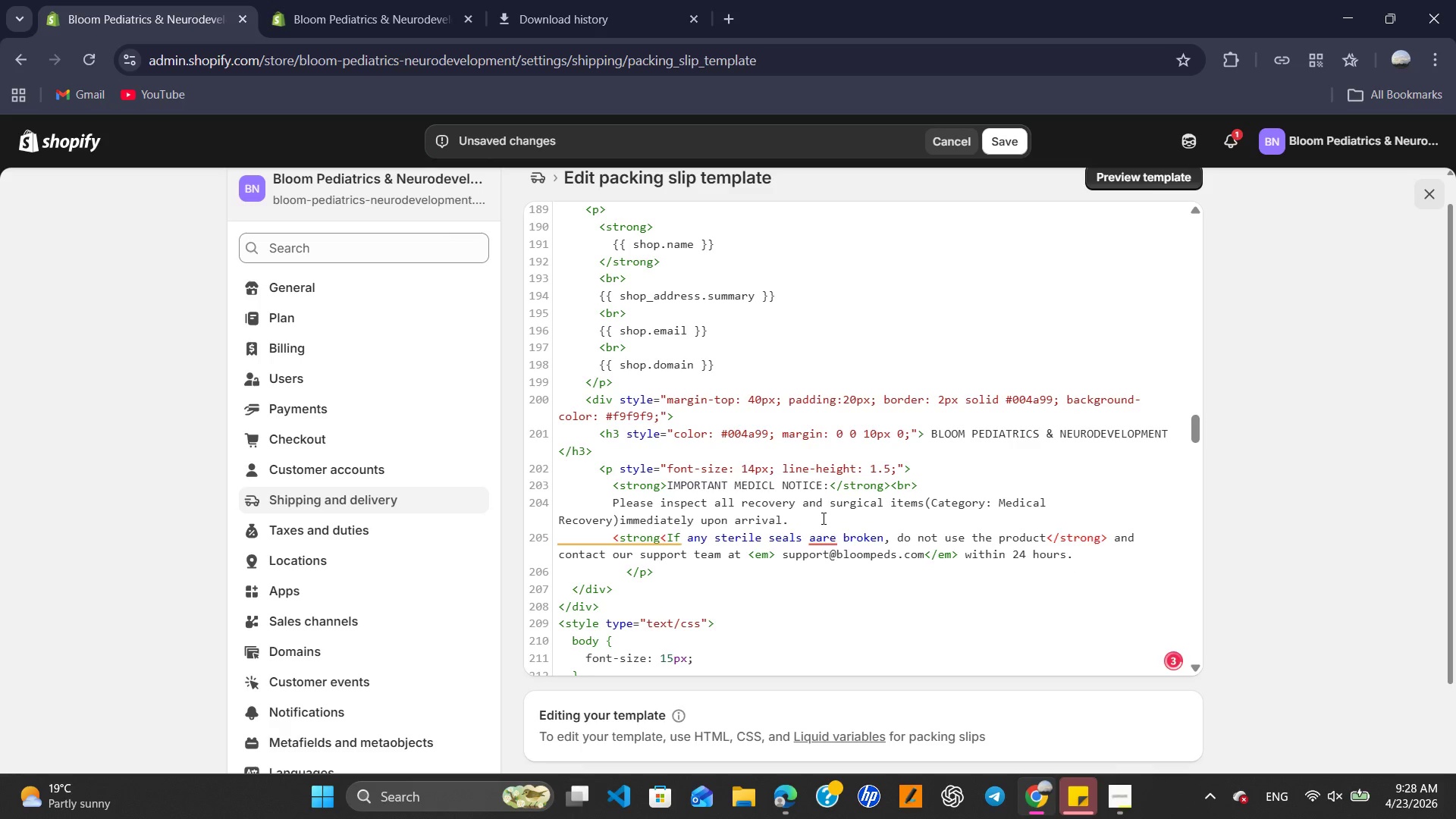 
key(ArrowRight)
 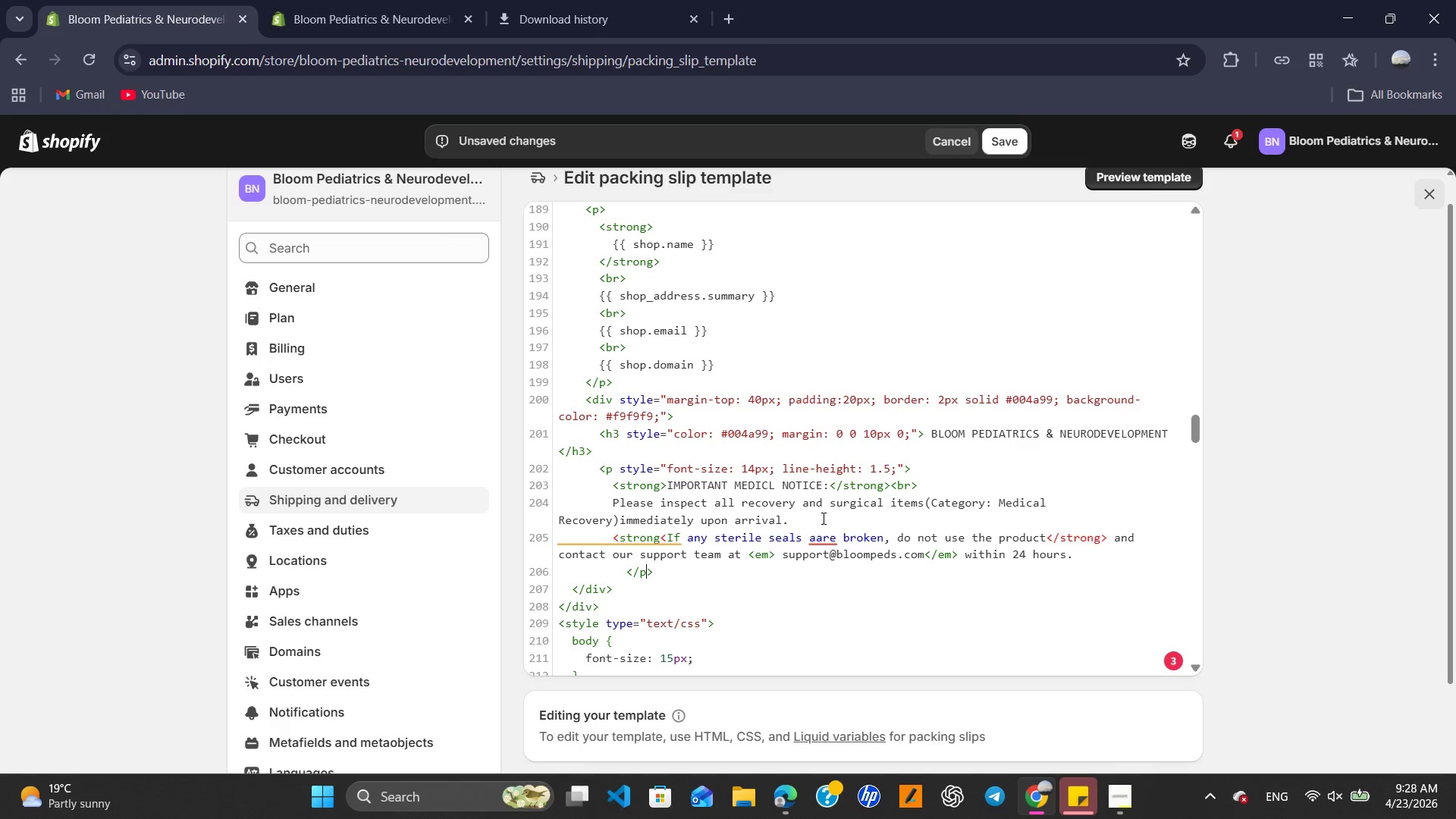 
key(ArrowRight)
 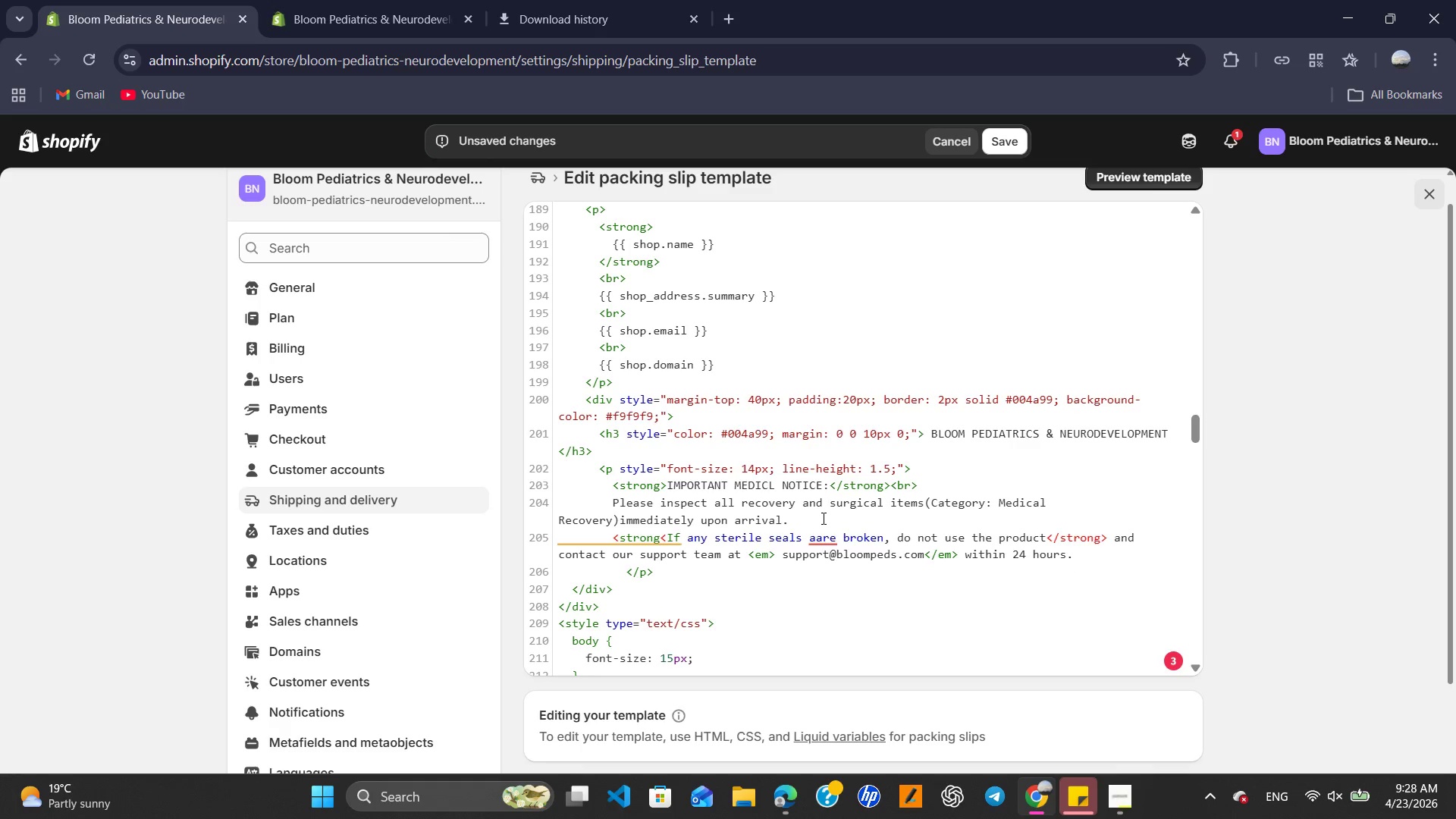 
key(Enter)
 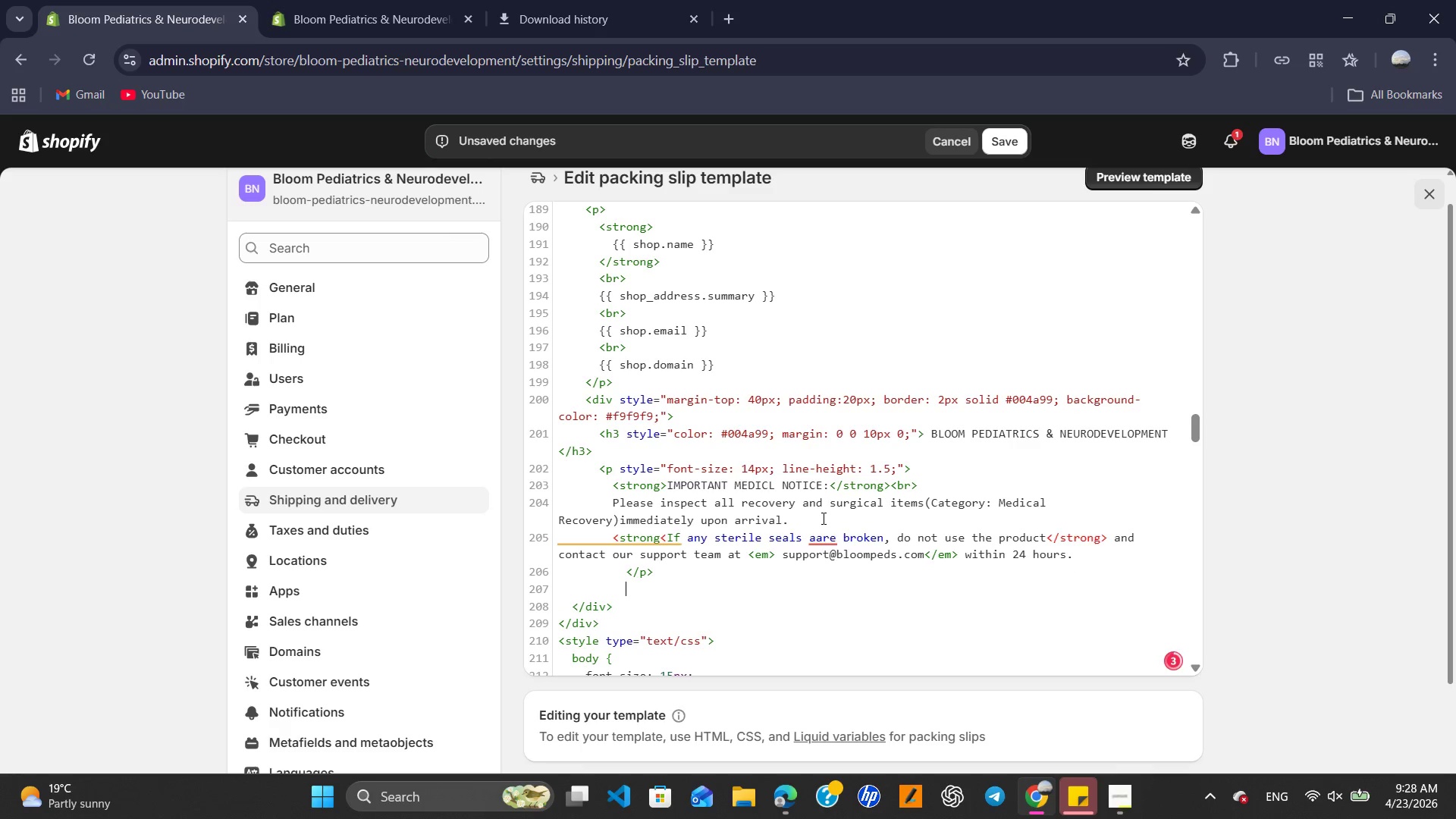 
type(<p style="font-size: 12px; color: )
 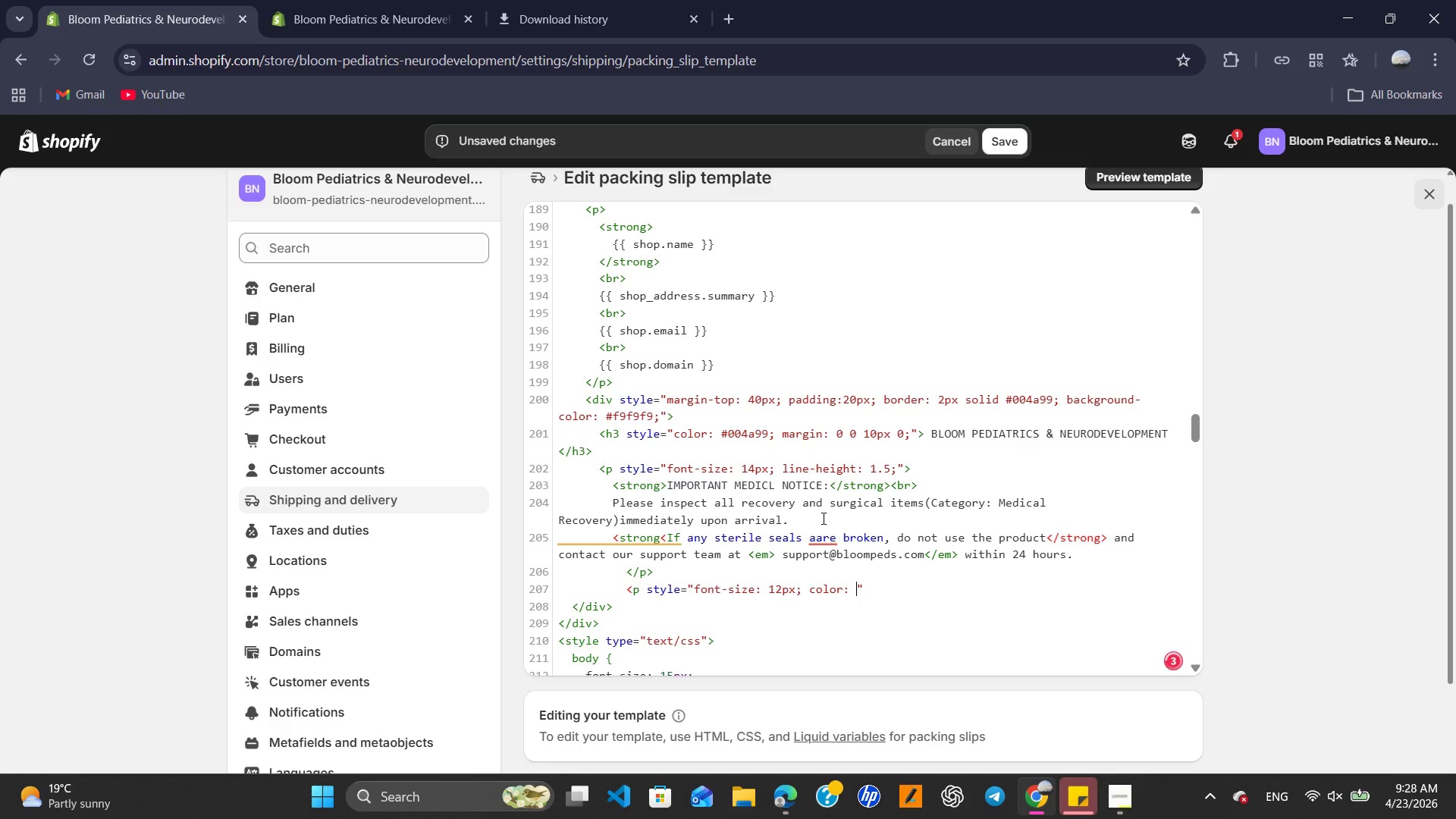 
type(#555; font-style: italic;">)
 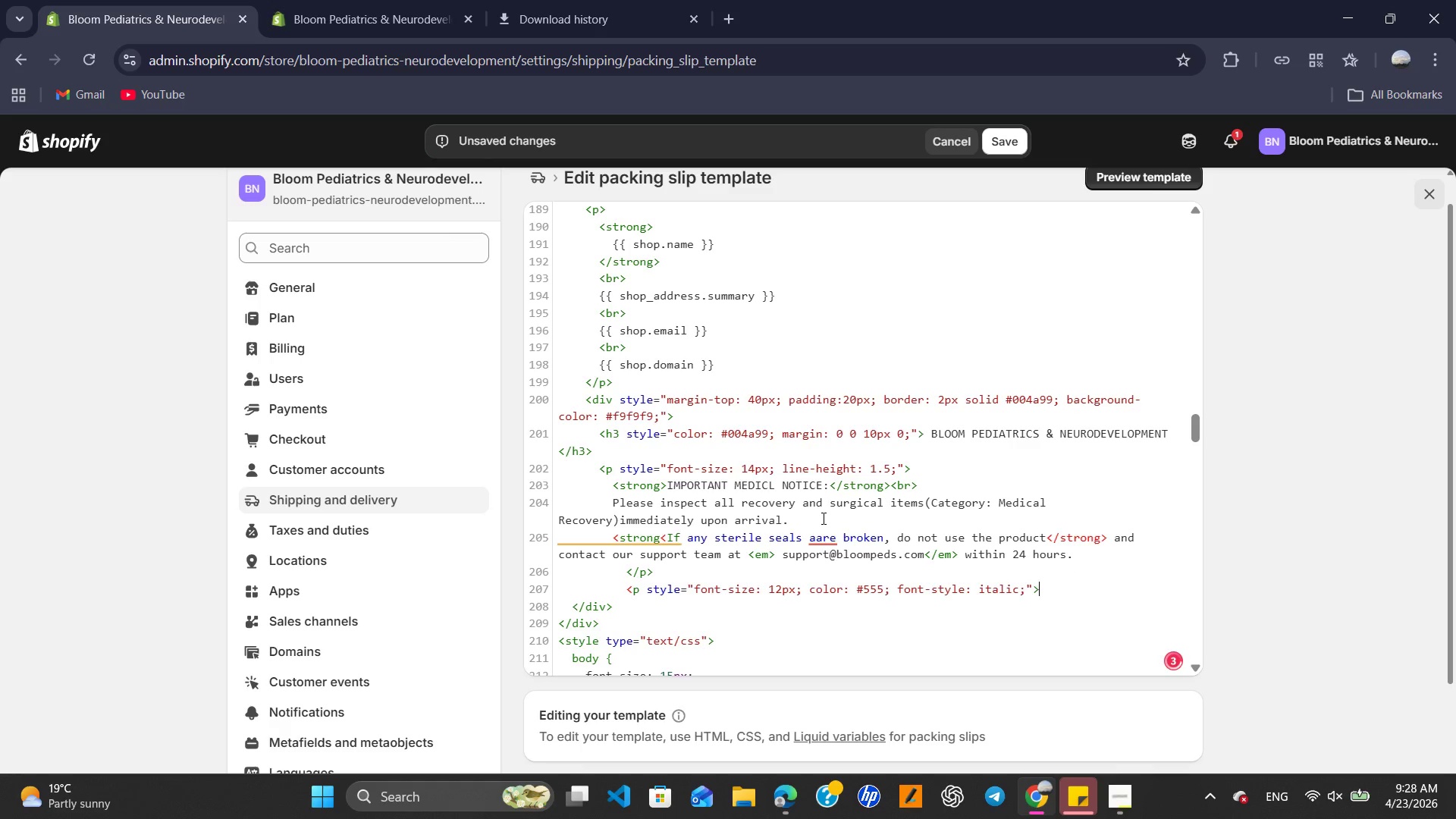 
key(Enter)
 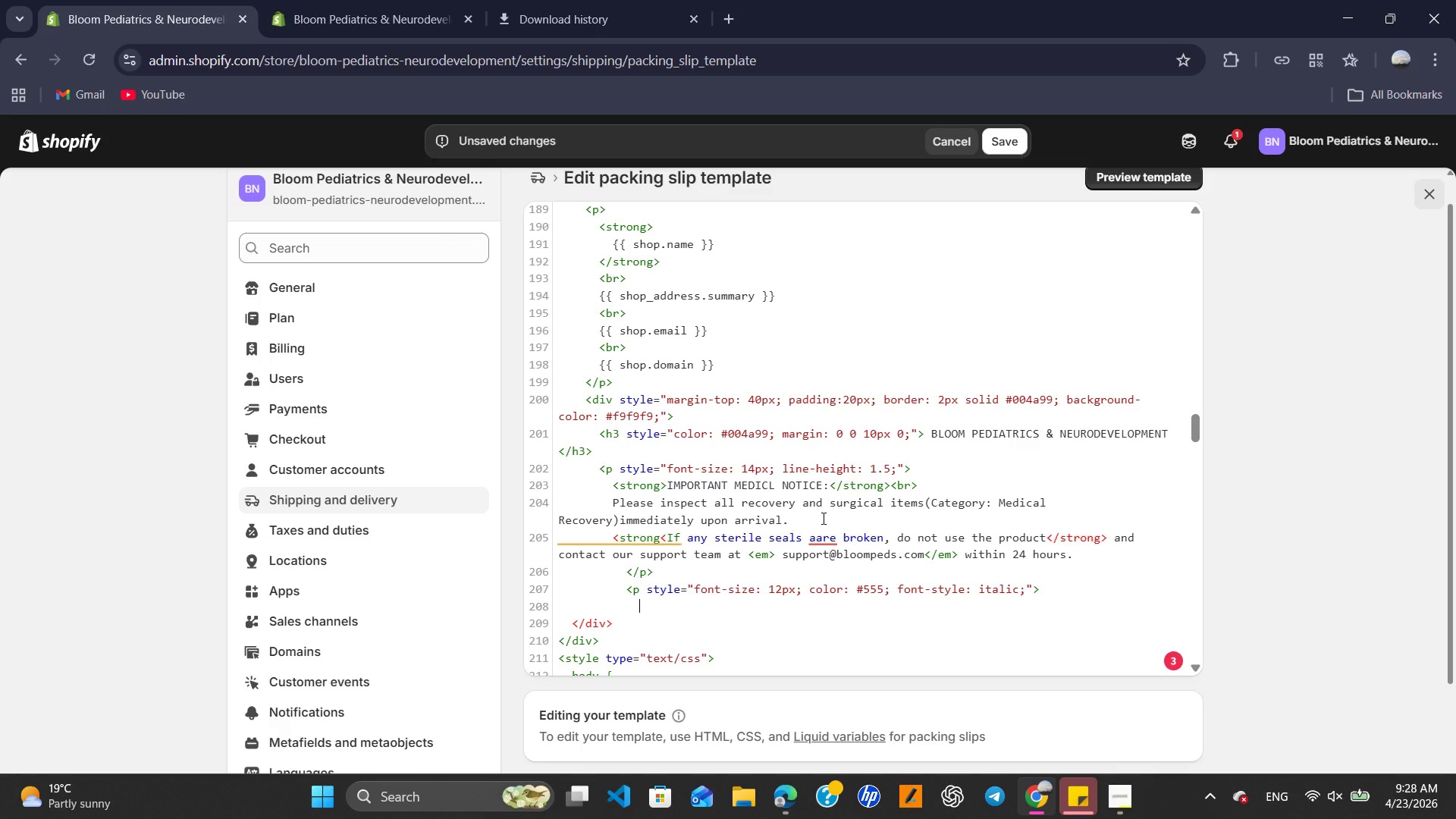 
type(Disclaimetr)
key(Backspace)
key(Backspace)
type(r )
 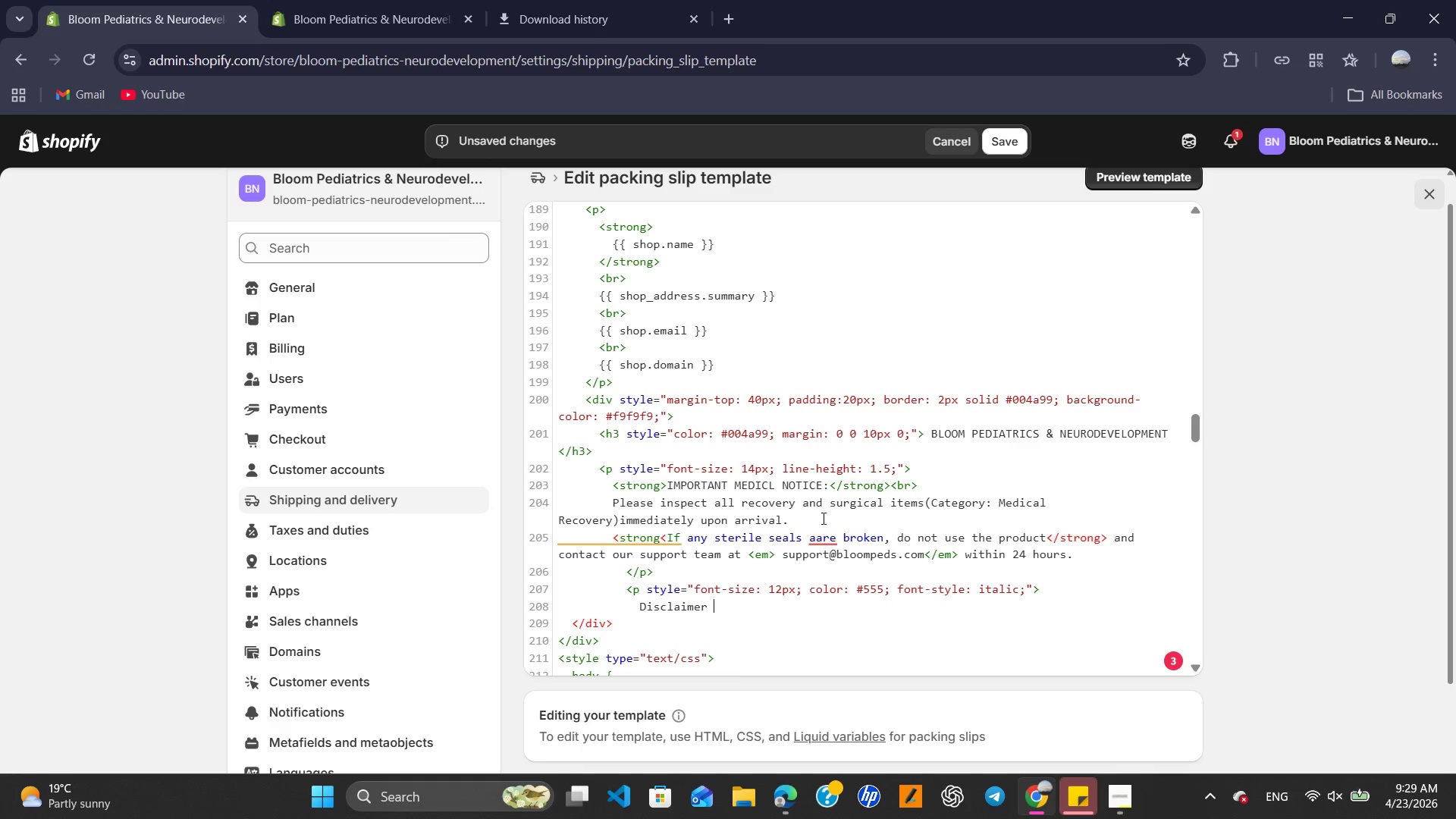 
key(Backspace)
type(: These products)
 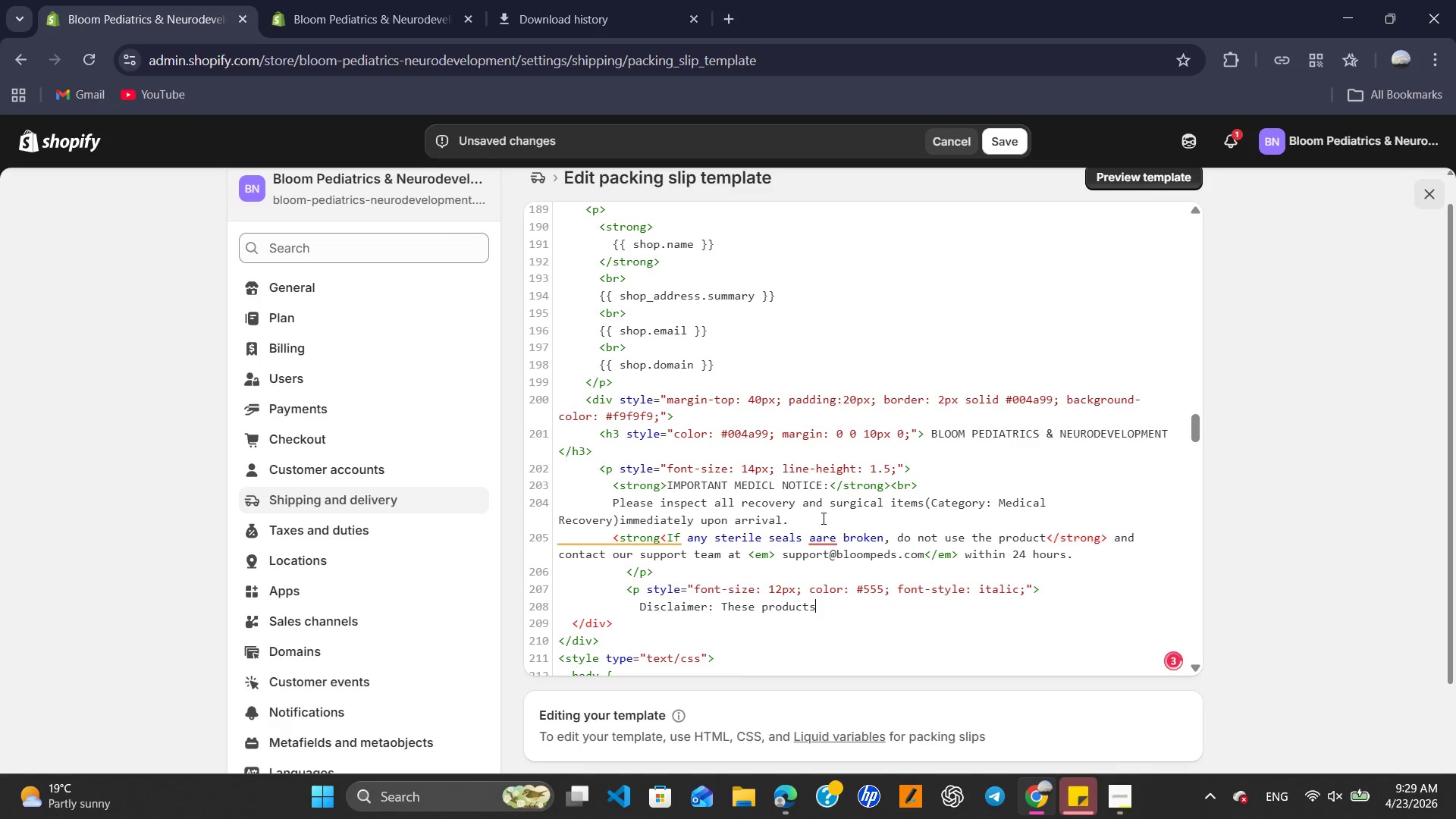 
wait(8.16)
 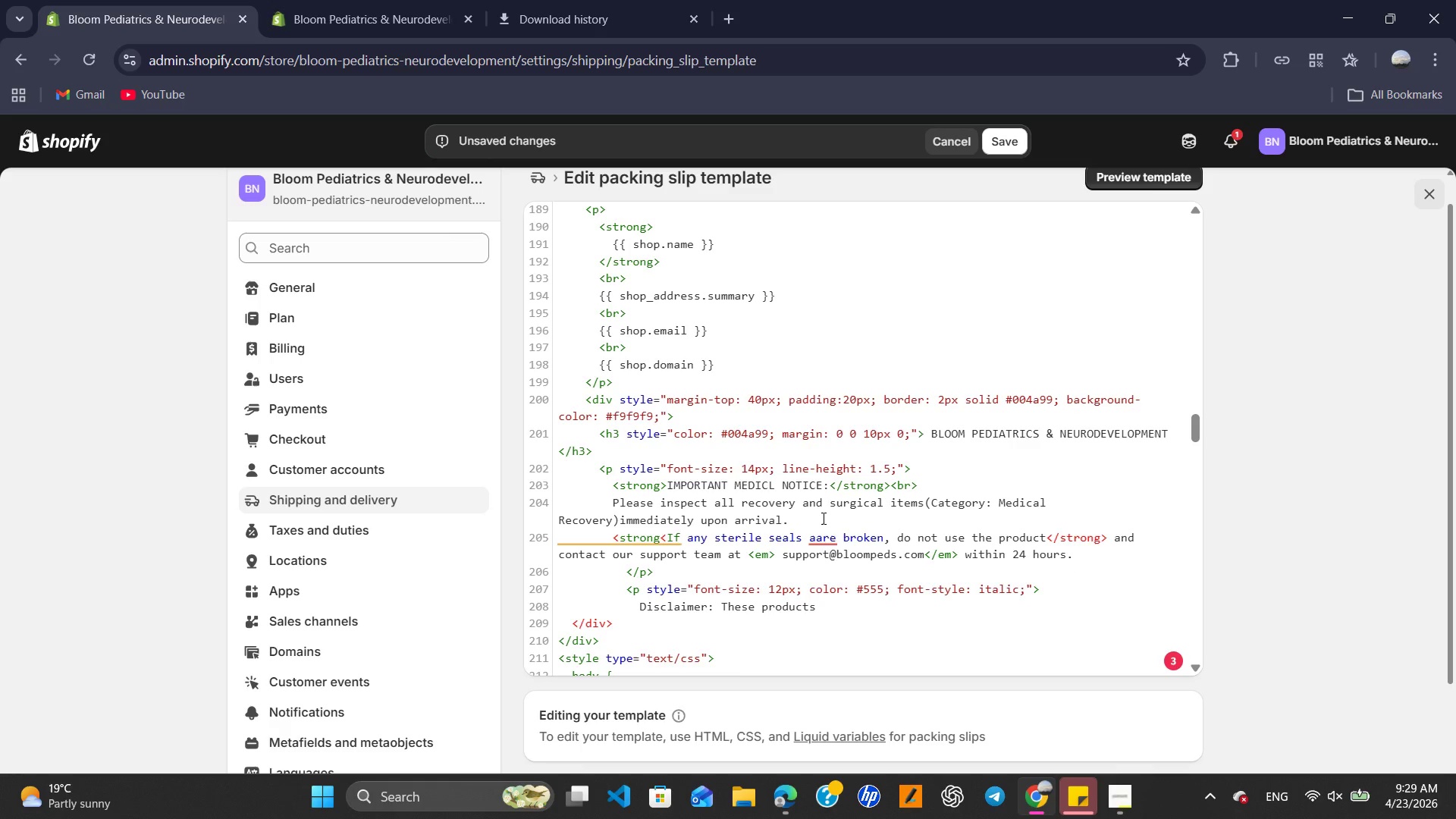 
type( are selected for thw)
key(Backspace)
type(erapeutic support and should be used under the supervision of qulified healthcare professional.)
 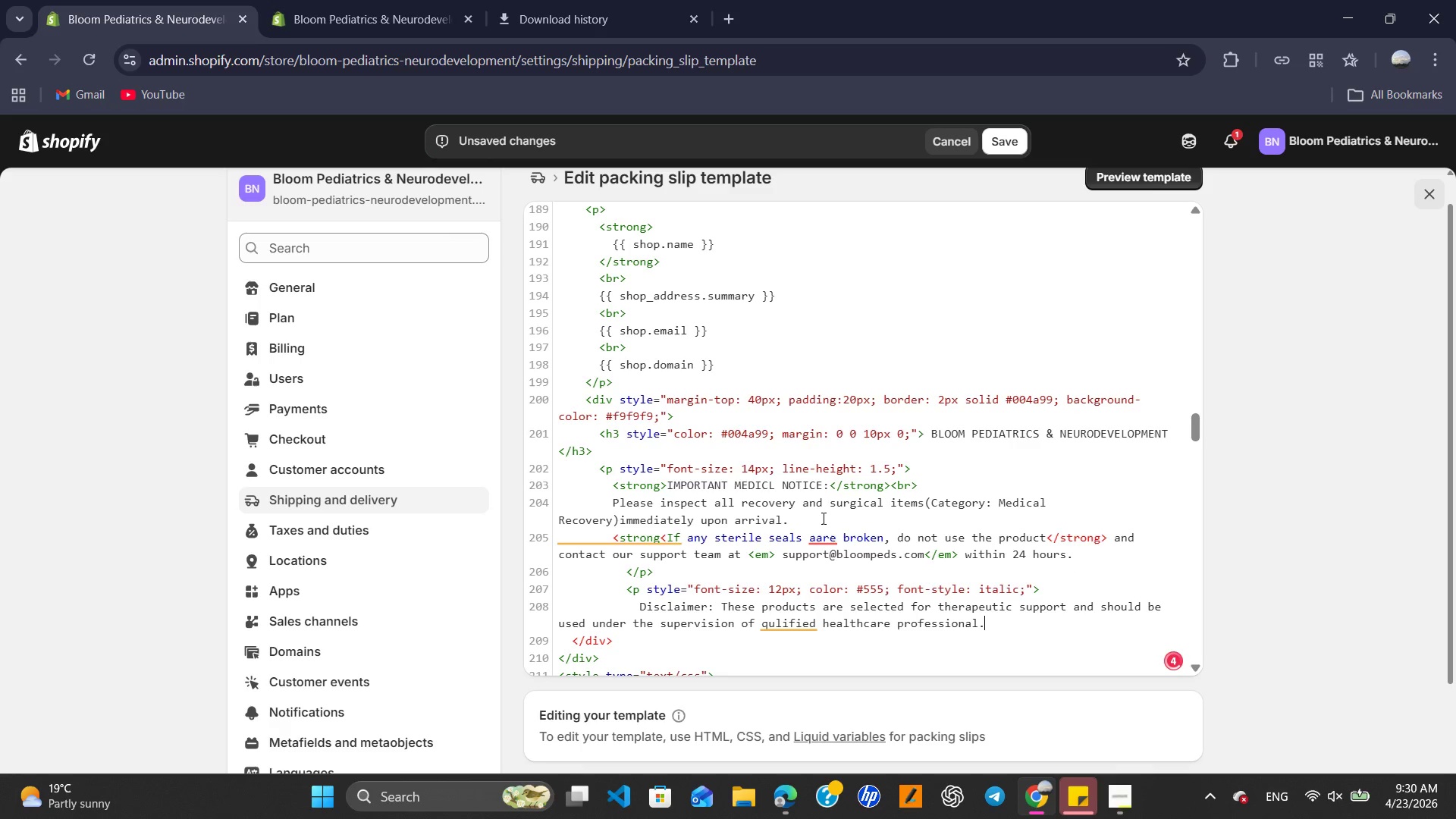 
key(Enter)
 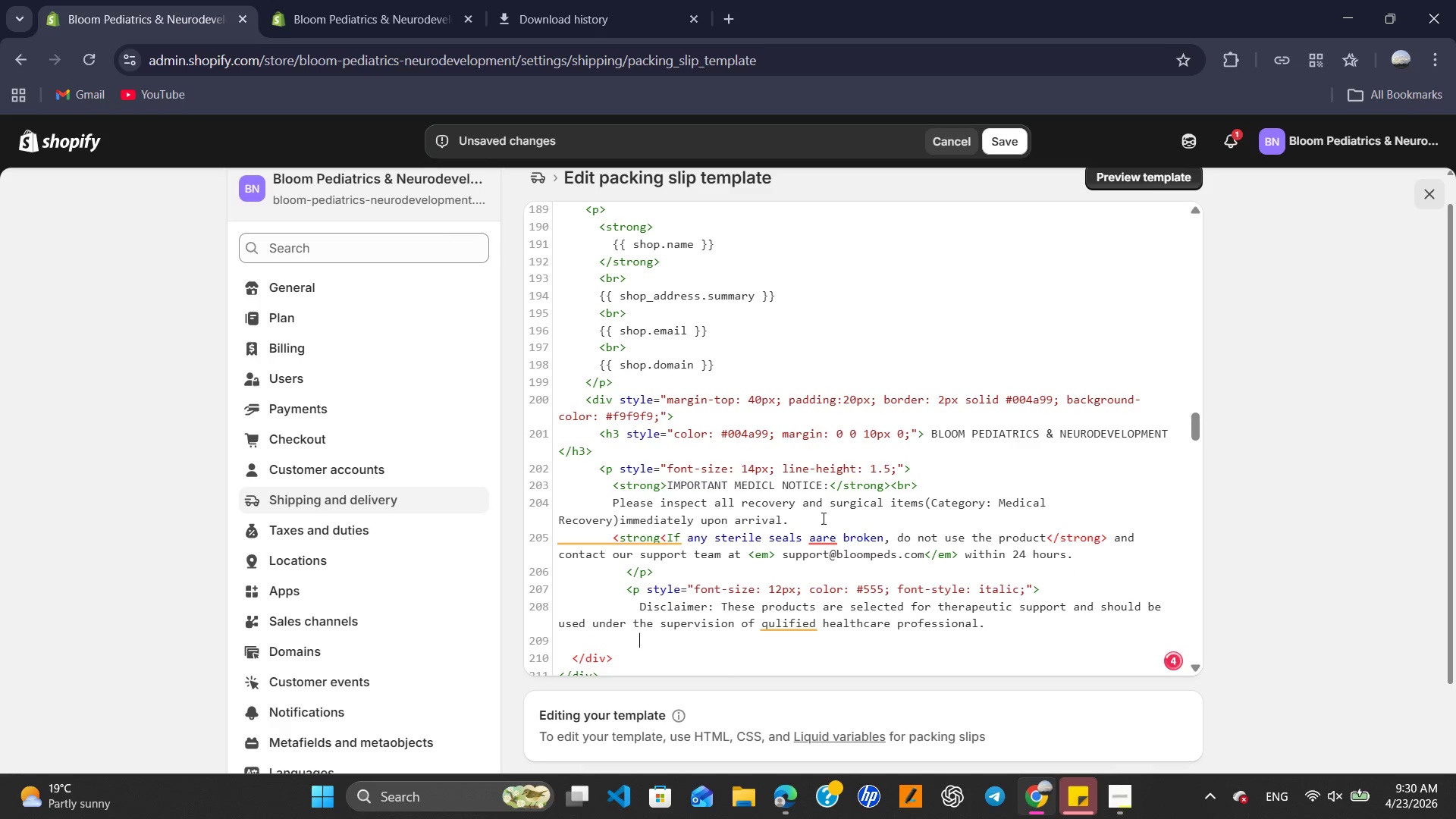 
key(Shift+Comma)
 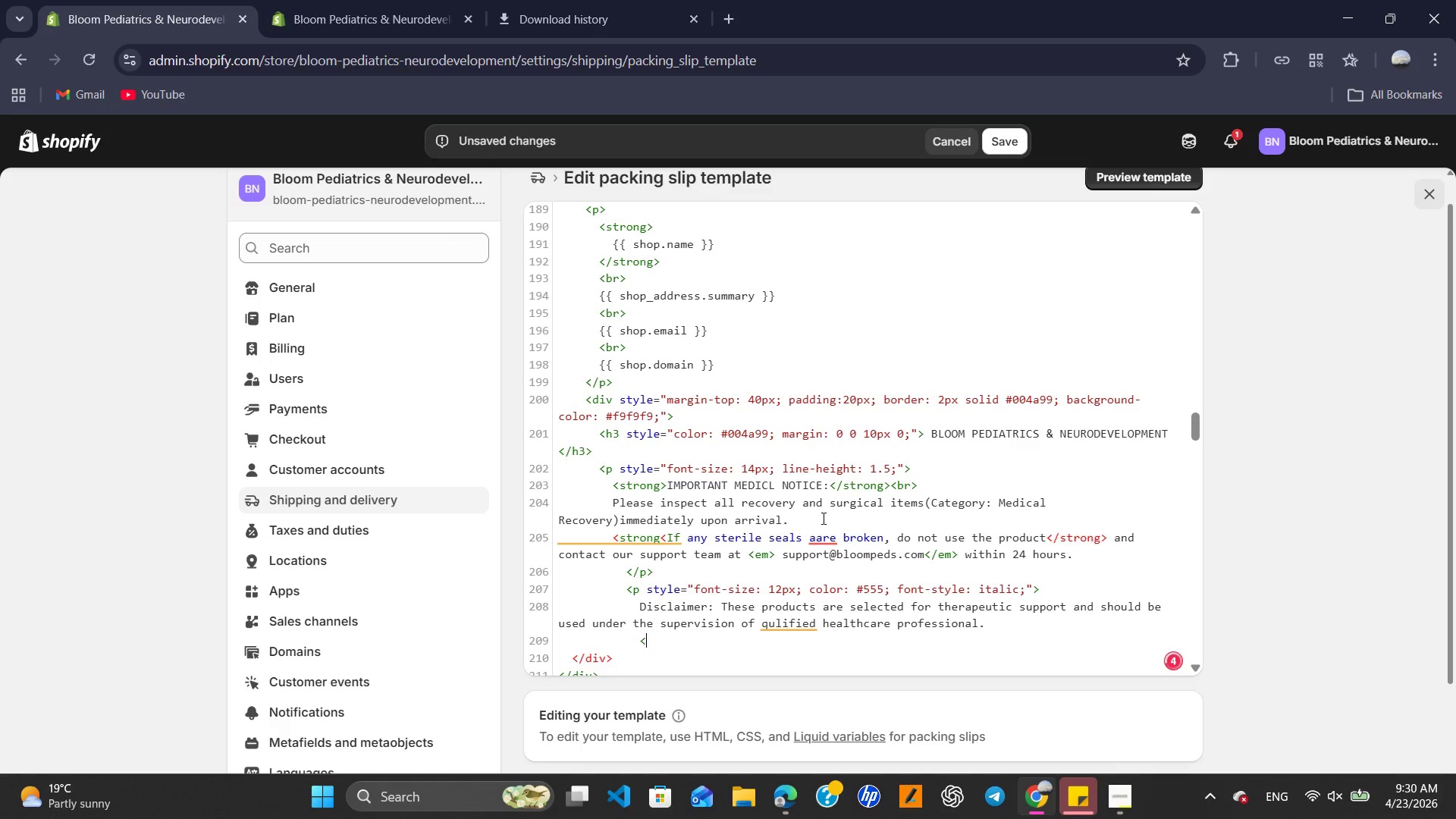 
key(Slash)
 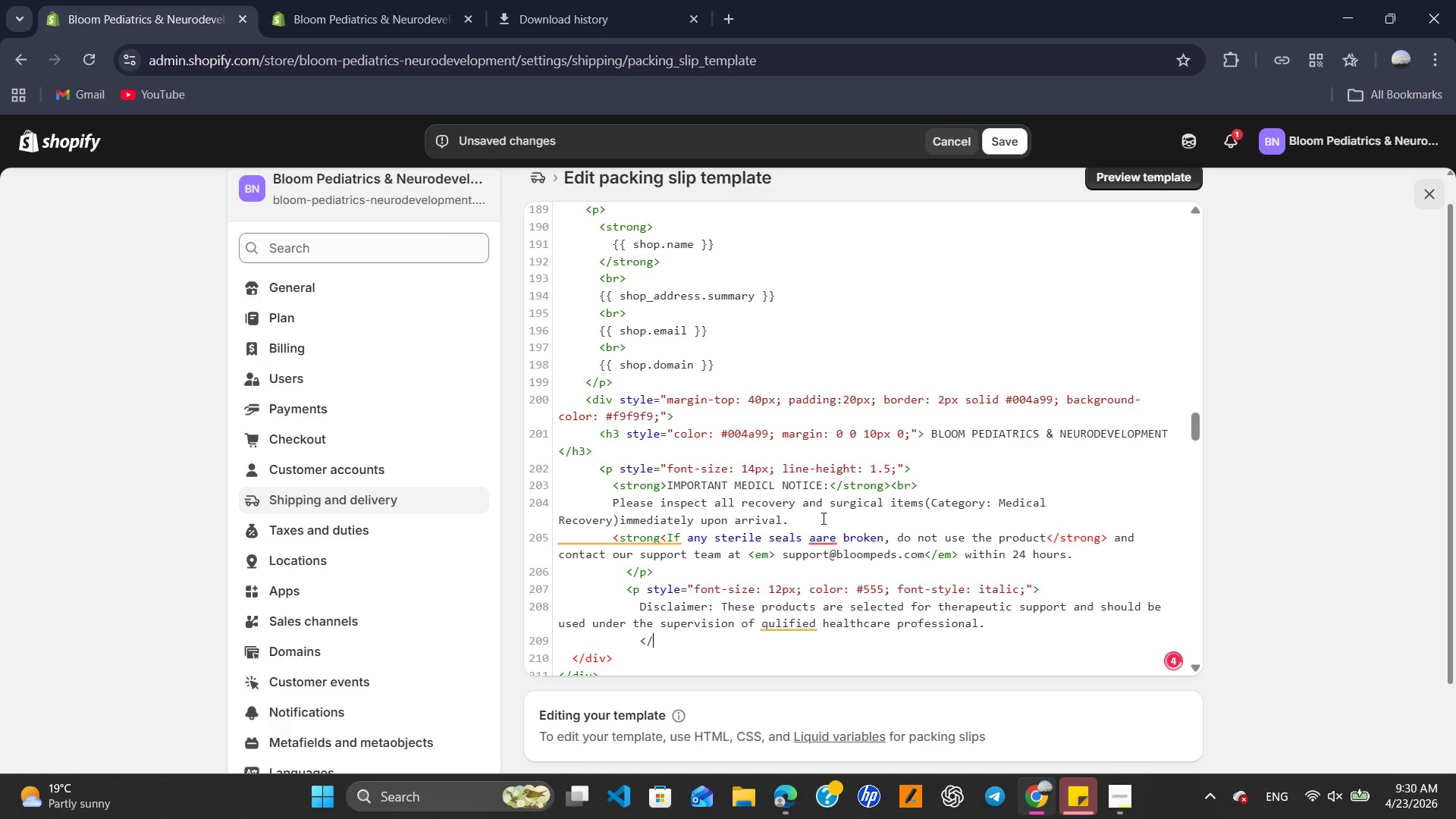 
key(P)
 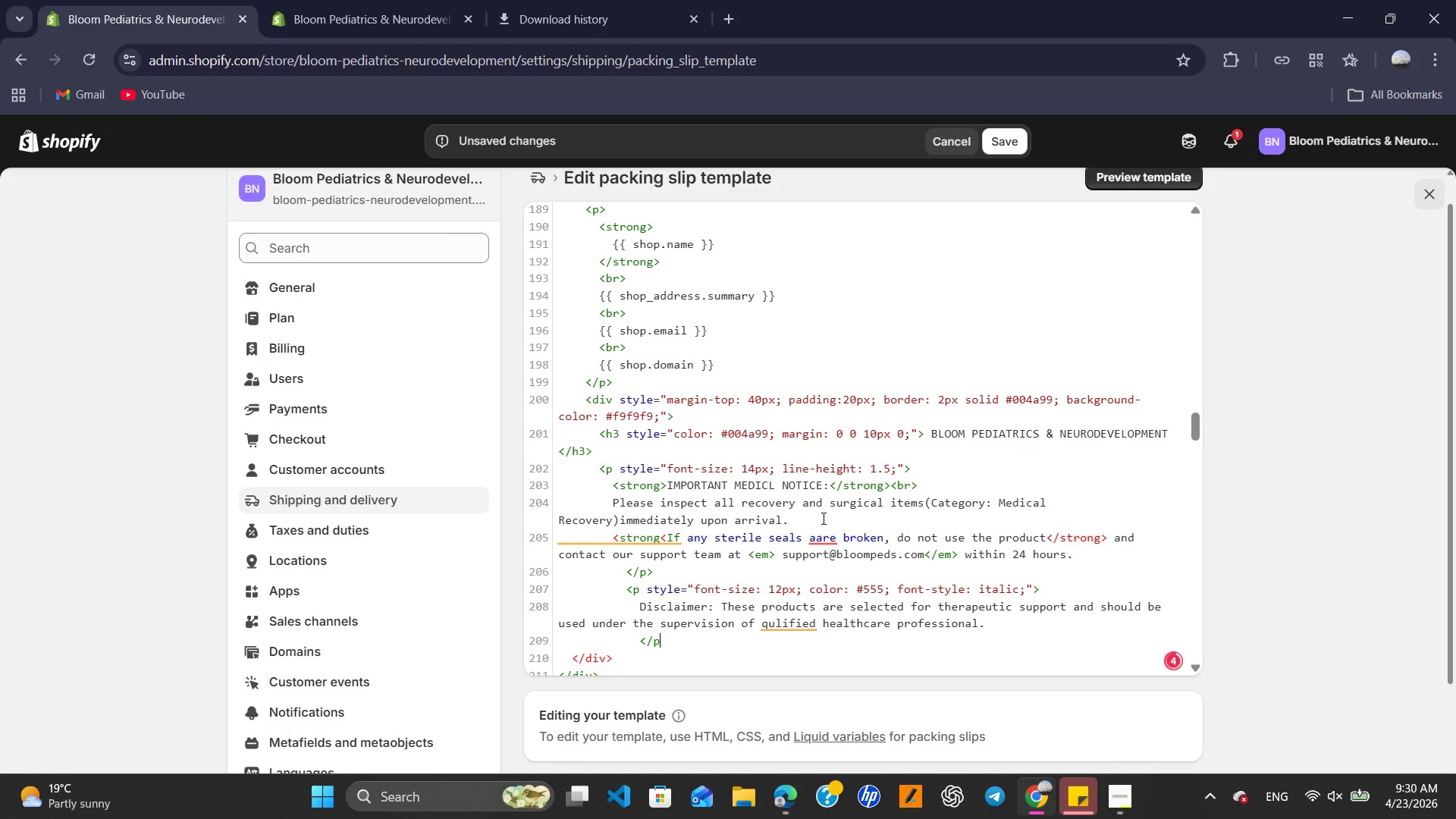 
key(Shift+Period)
 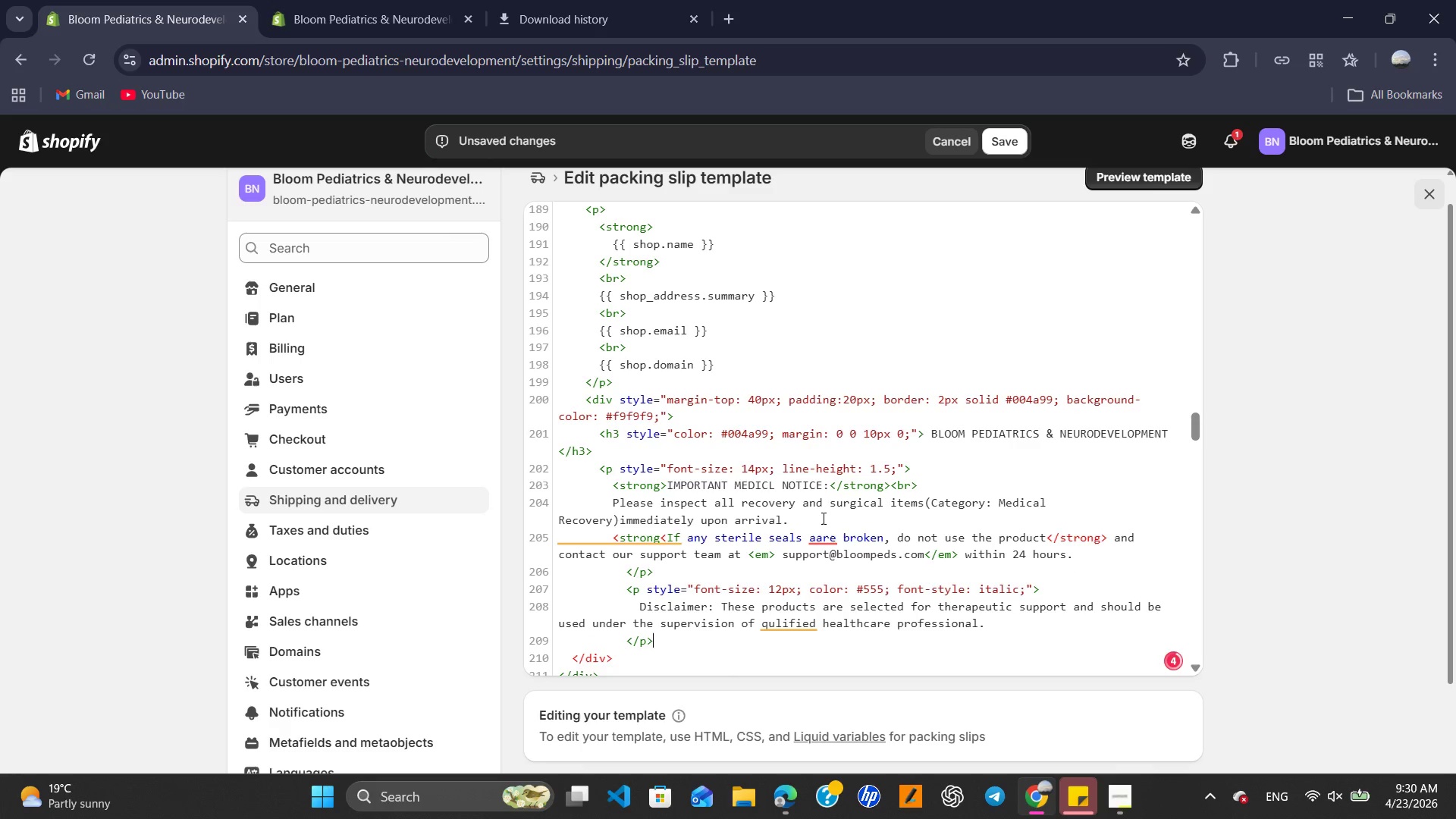 
key(Enter)
 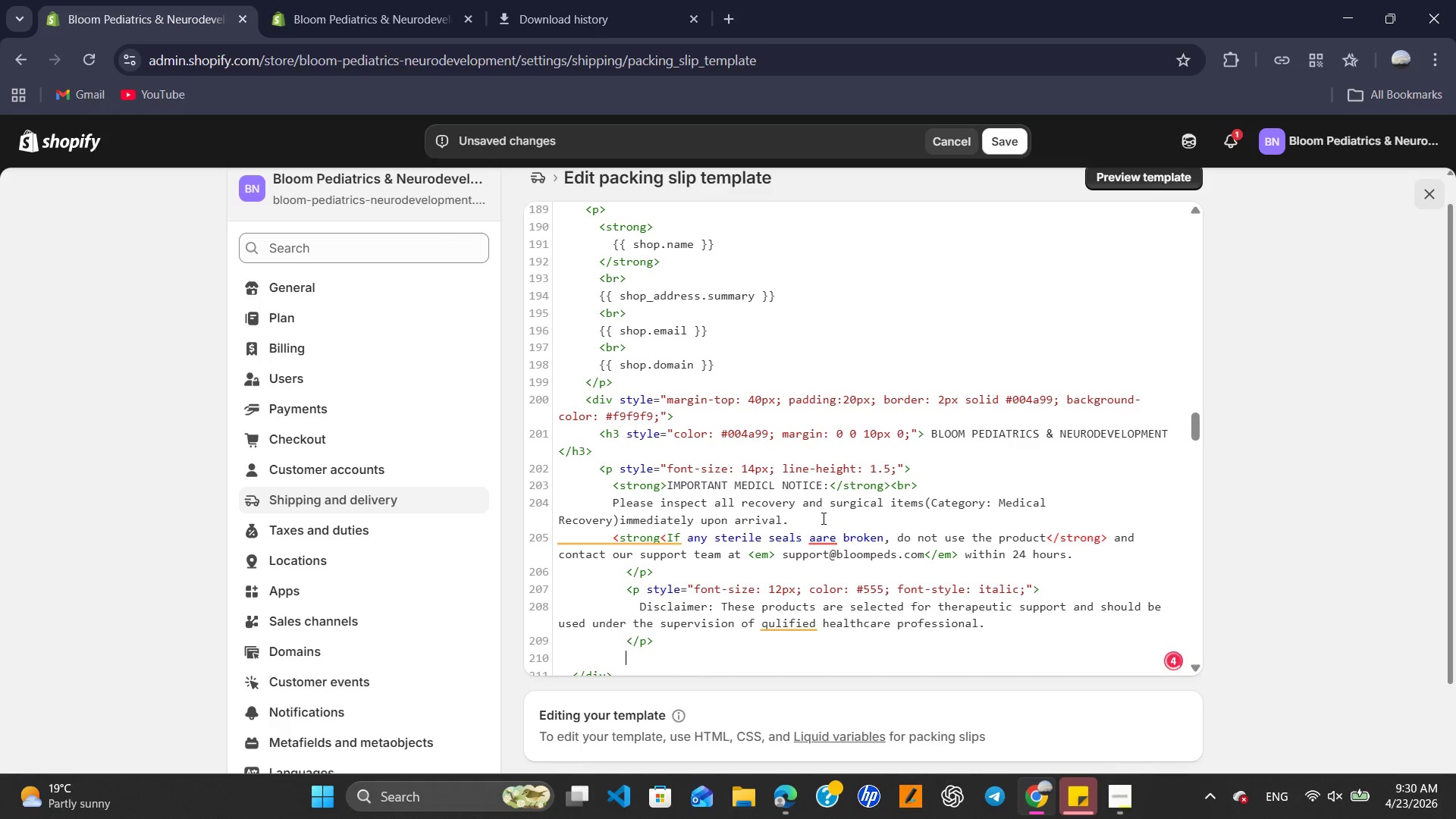 
type(</div>)
 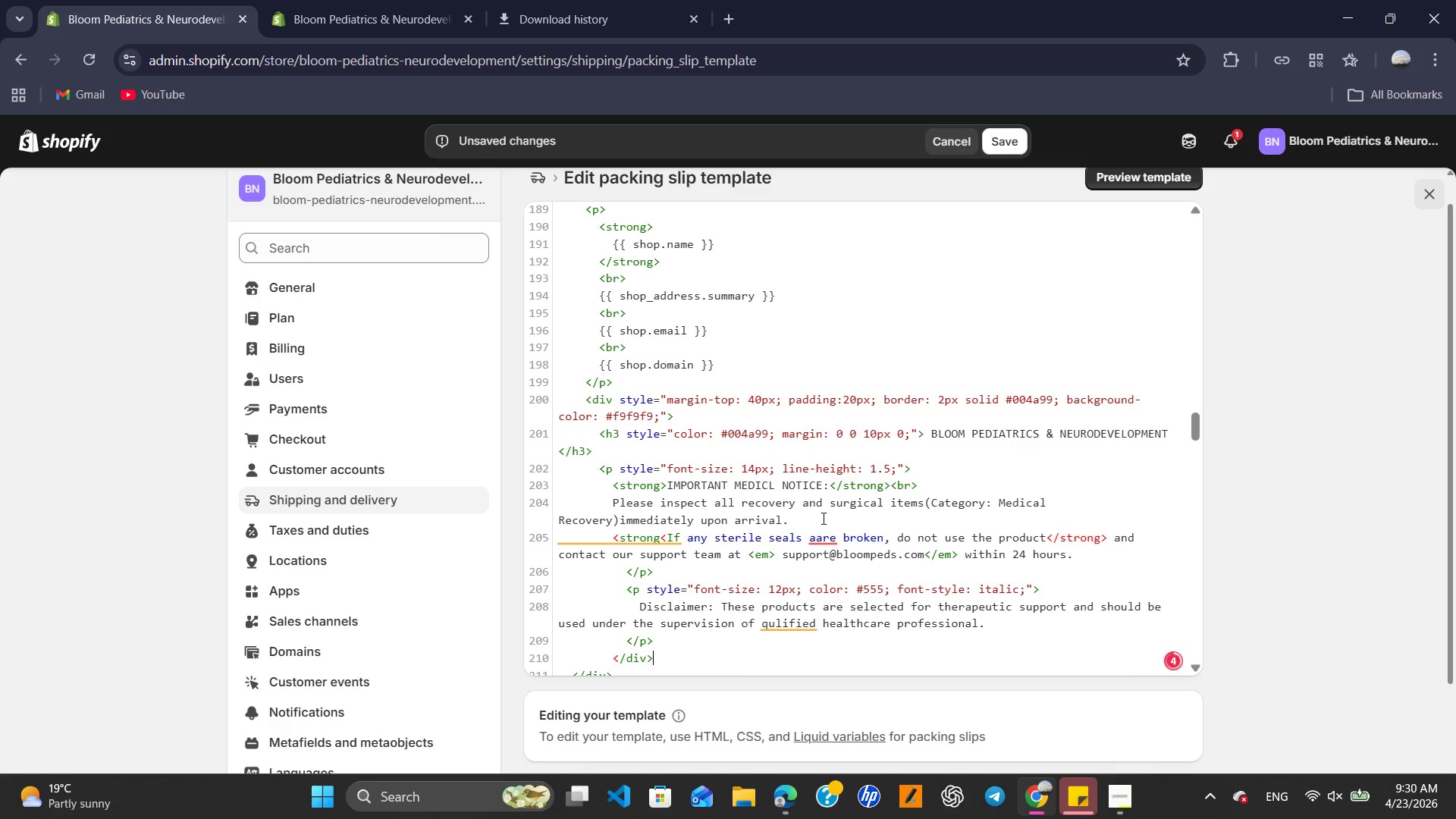 
left_click([623, 395])
 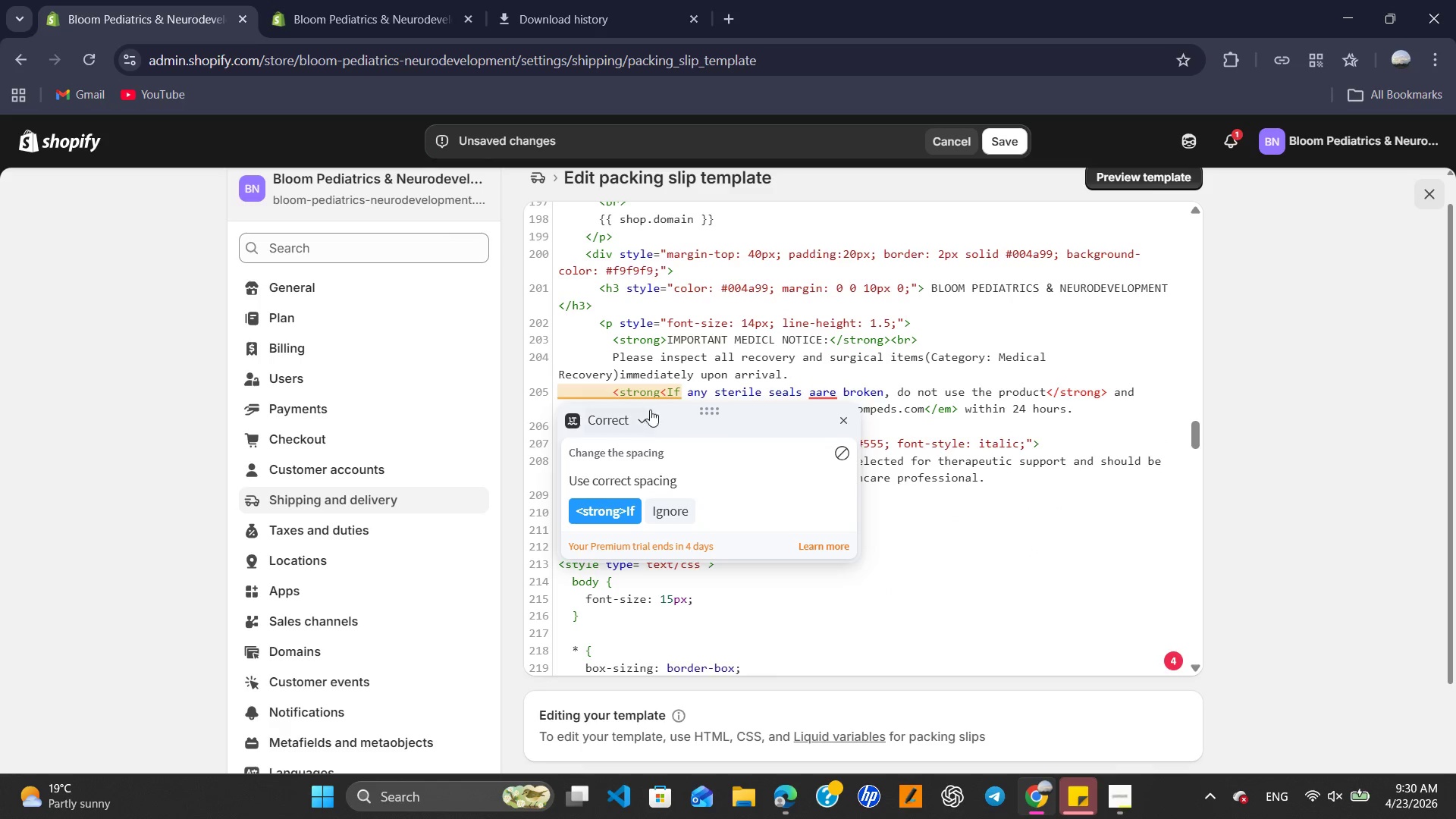 
left_click([664, 387])
 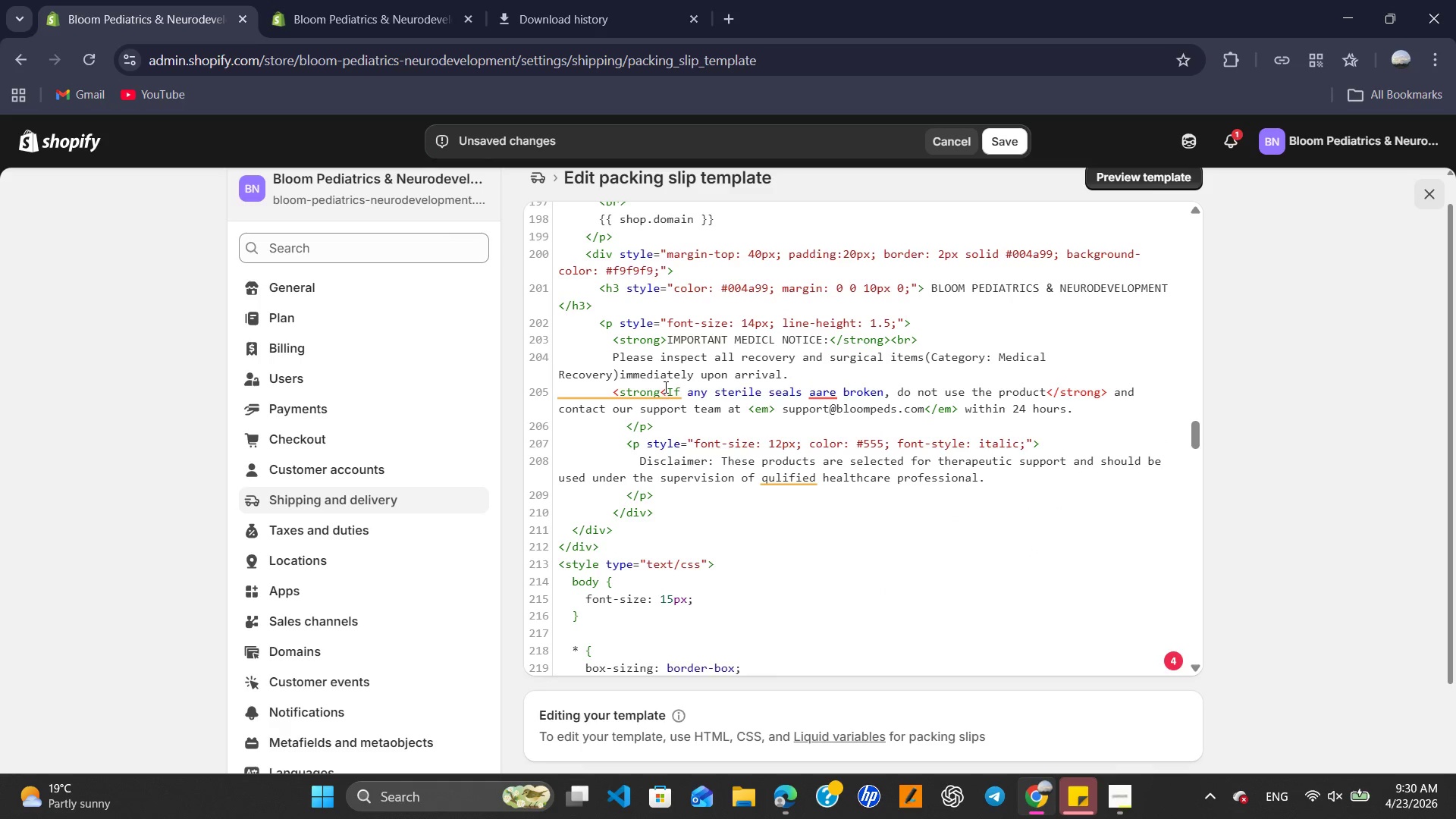 
key(Backspace)
 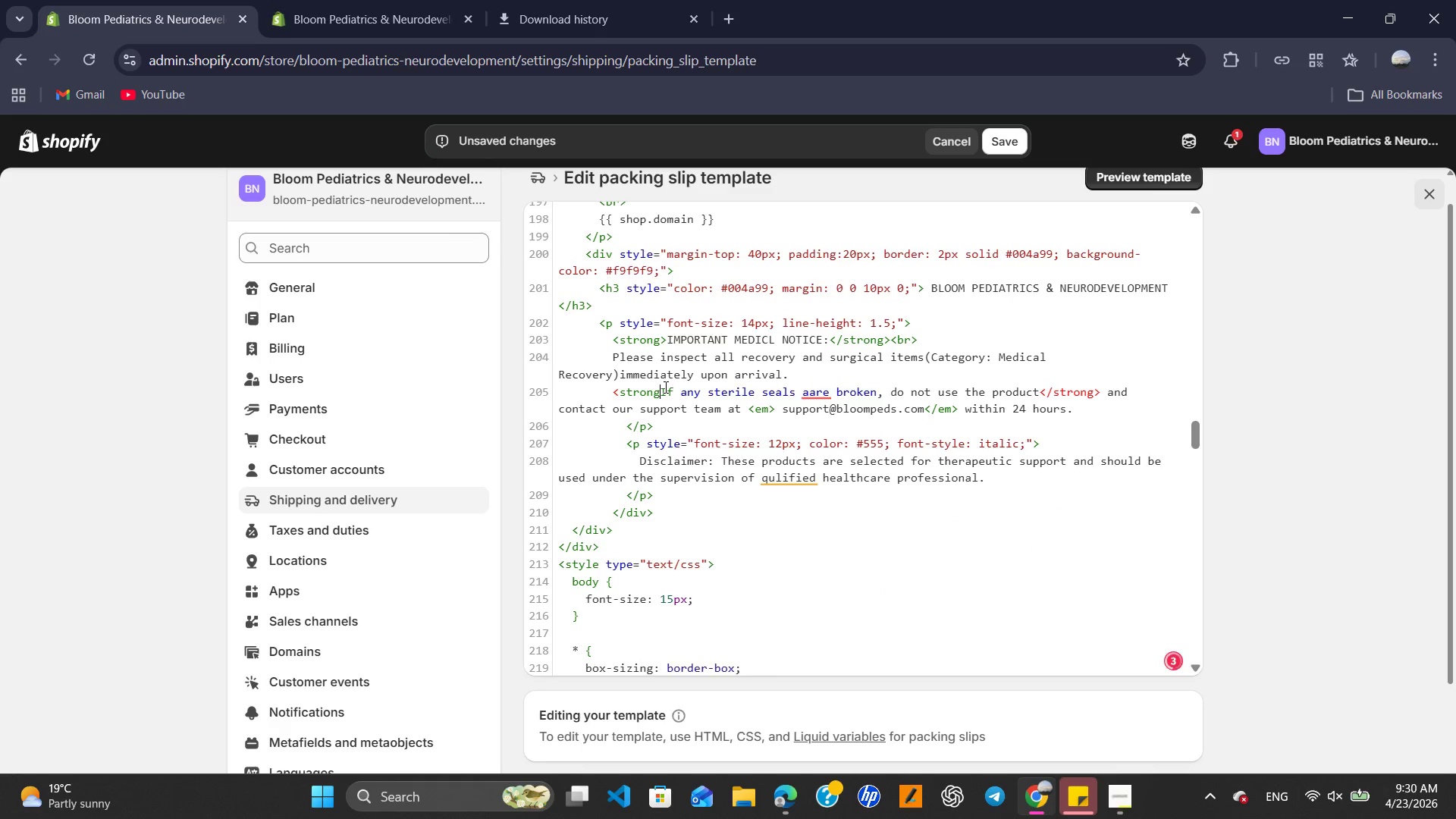 
key(Shift+Period)
 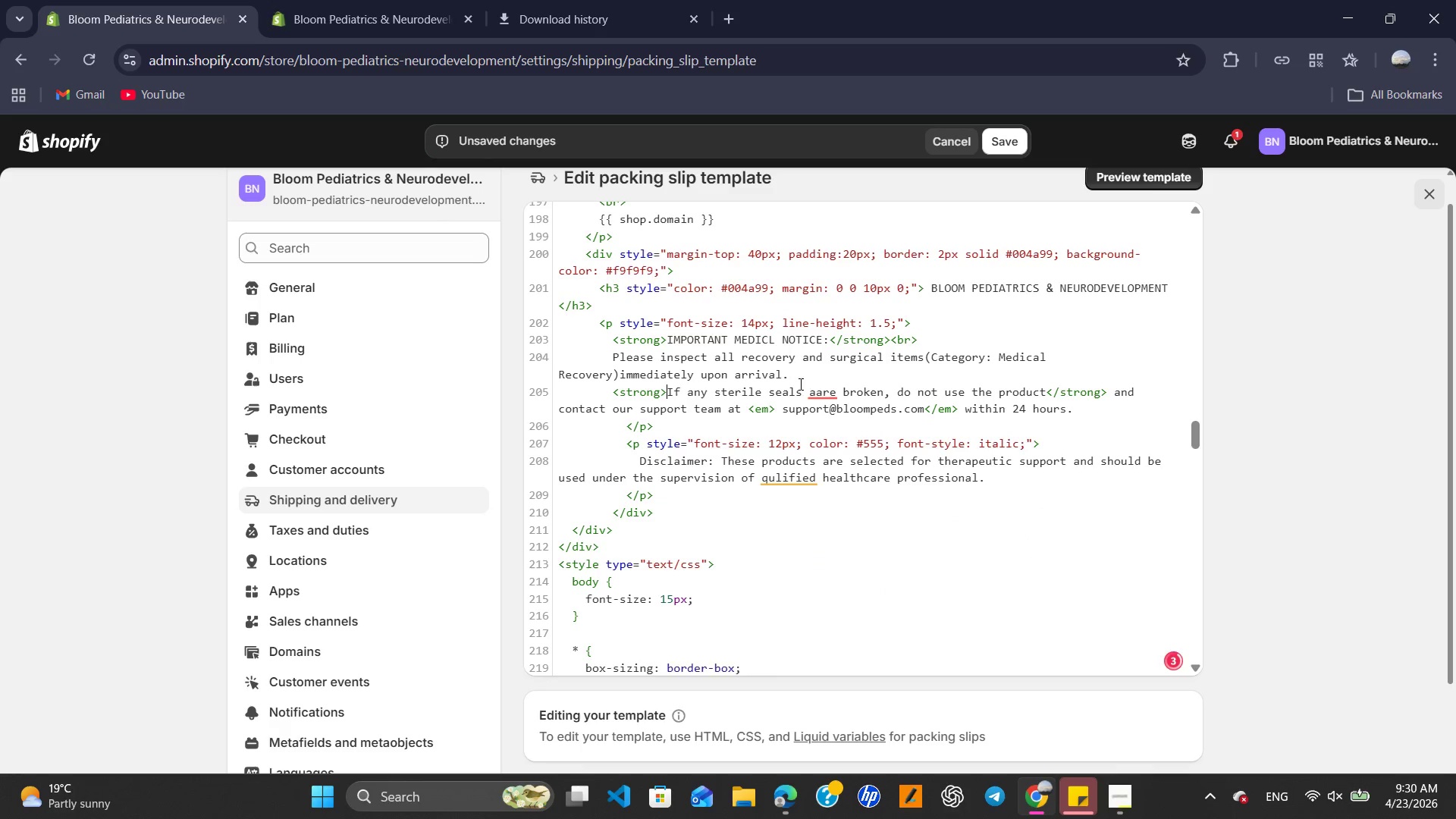 
left_click([819, 393])
 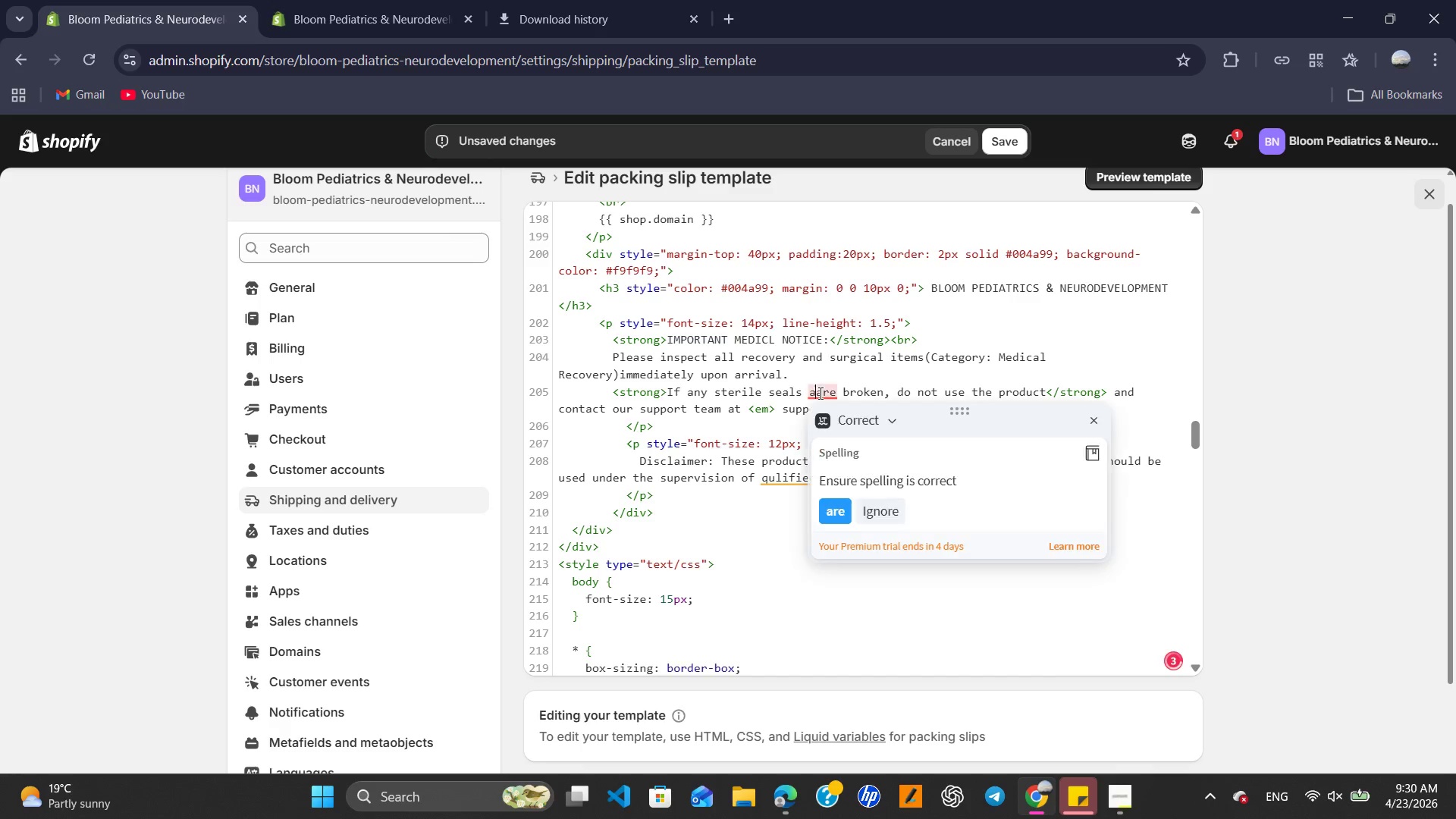 
key(Backspace)
 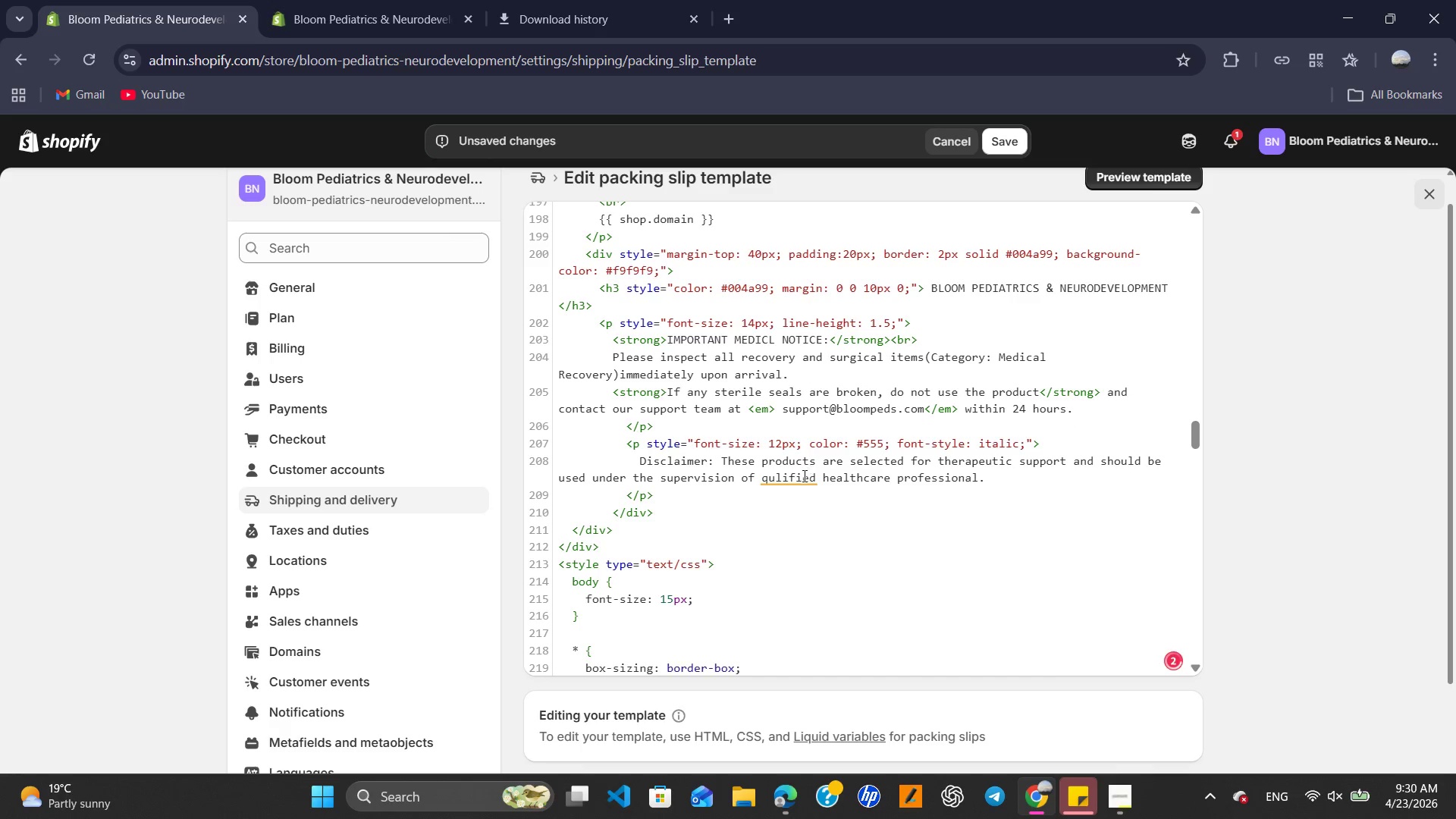 
left_click([802, 478])
 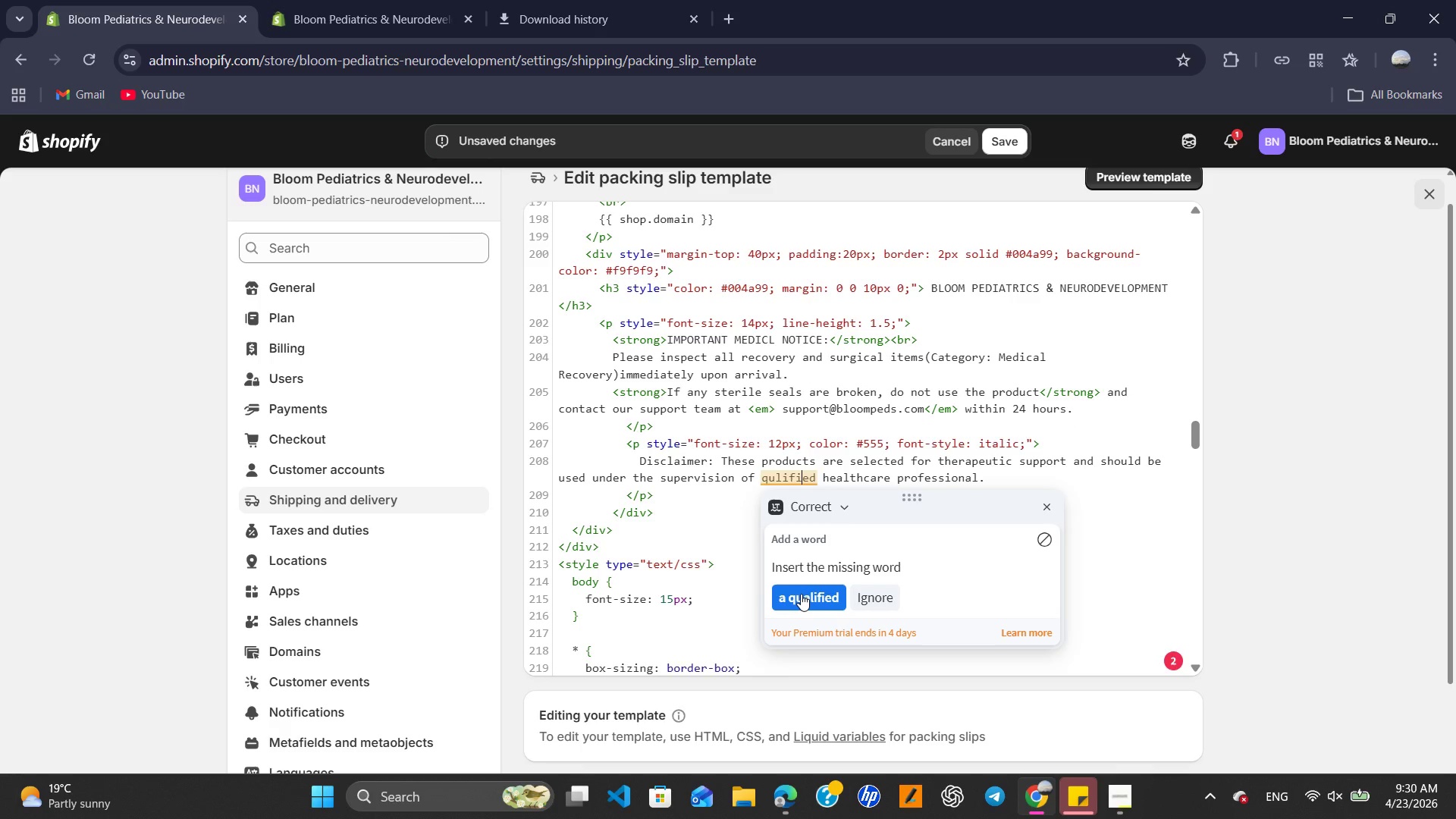 
left_click([801, 594])
 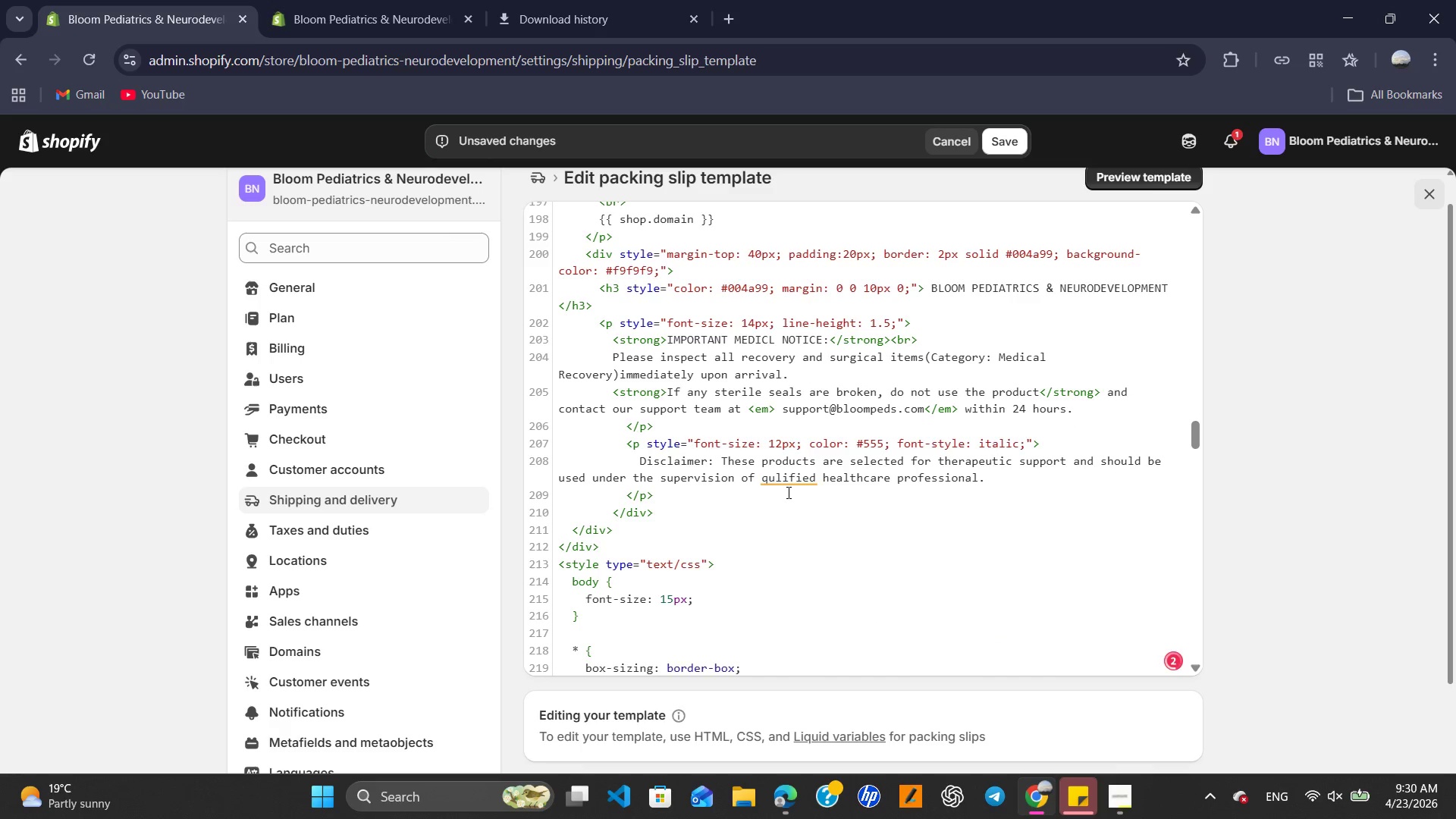 
left_click([787, 485])
 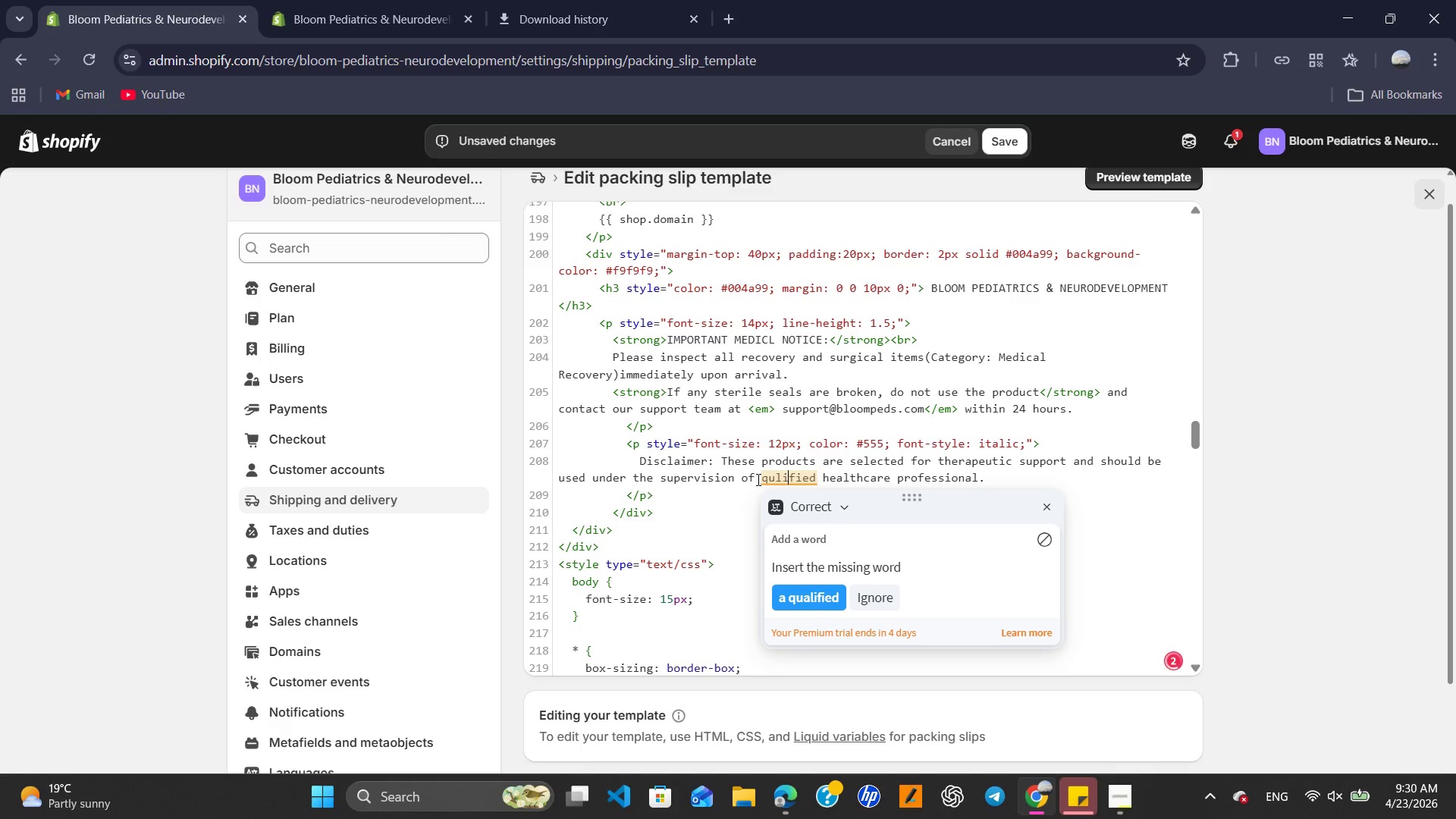 
left_click([759, 478])
 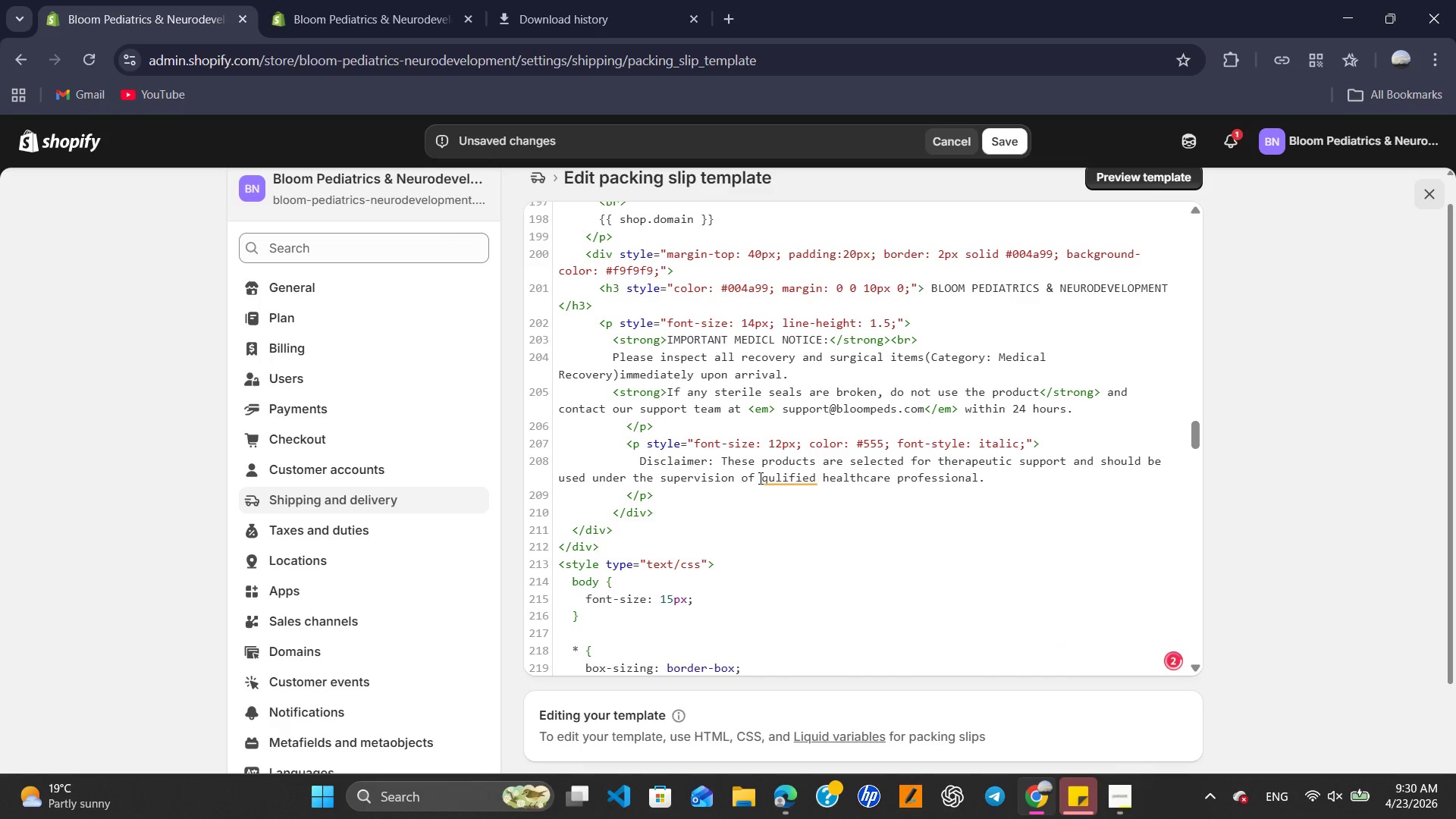 
key(A)
 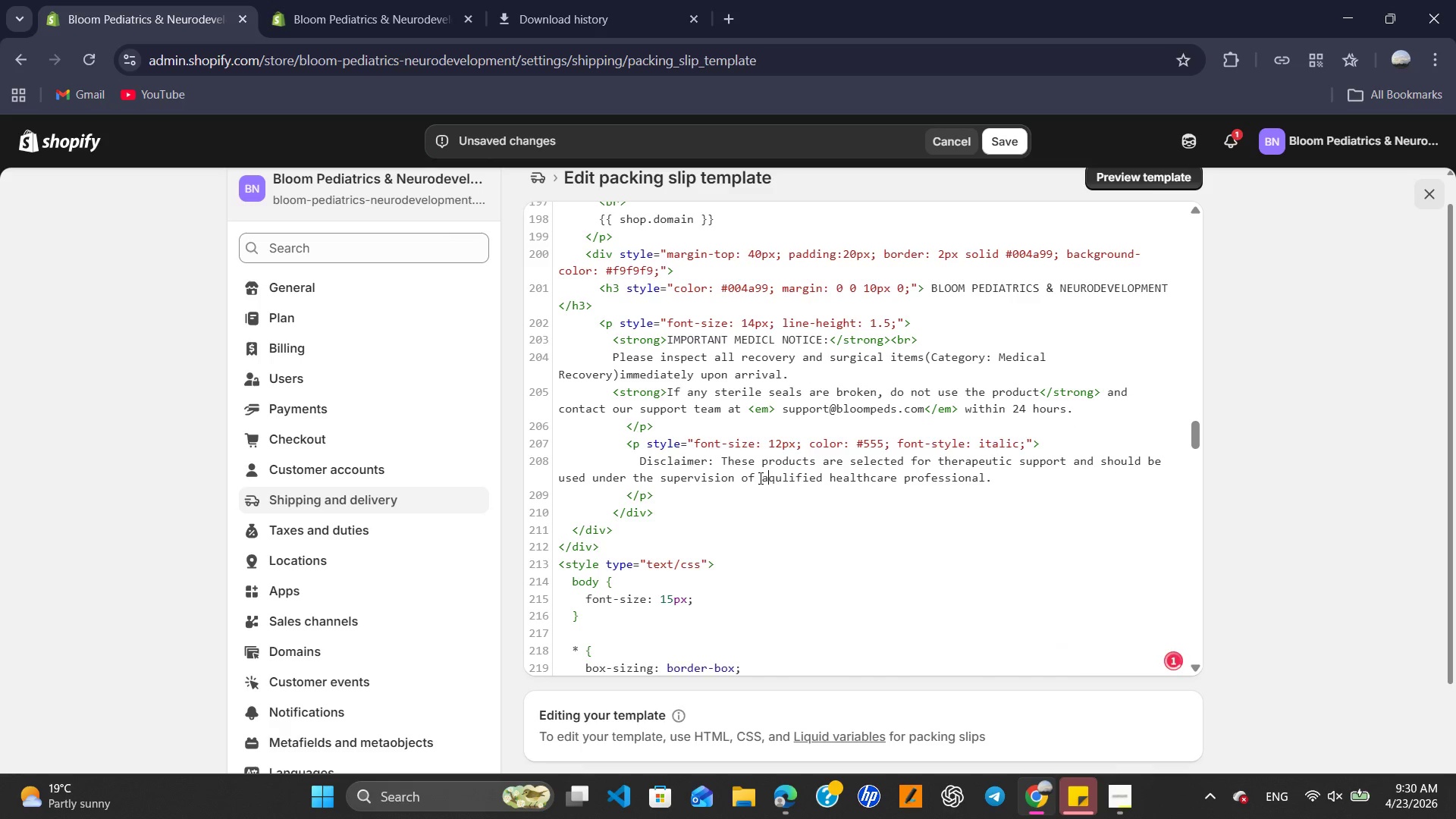 
key(Space)
 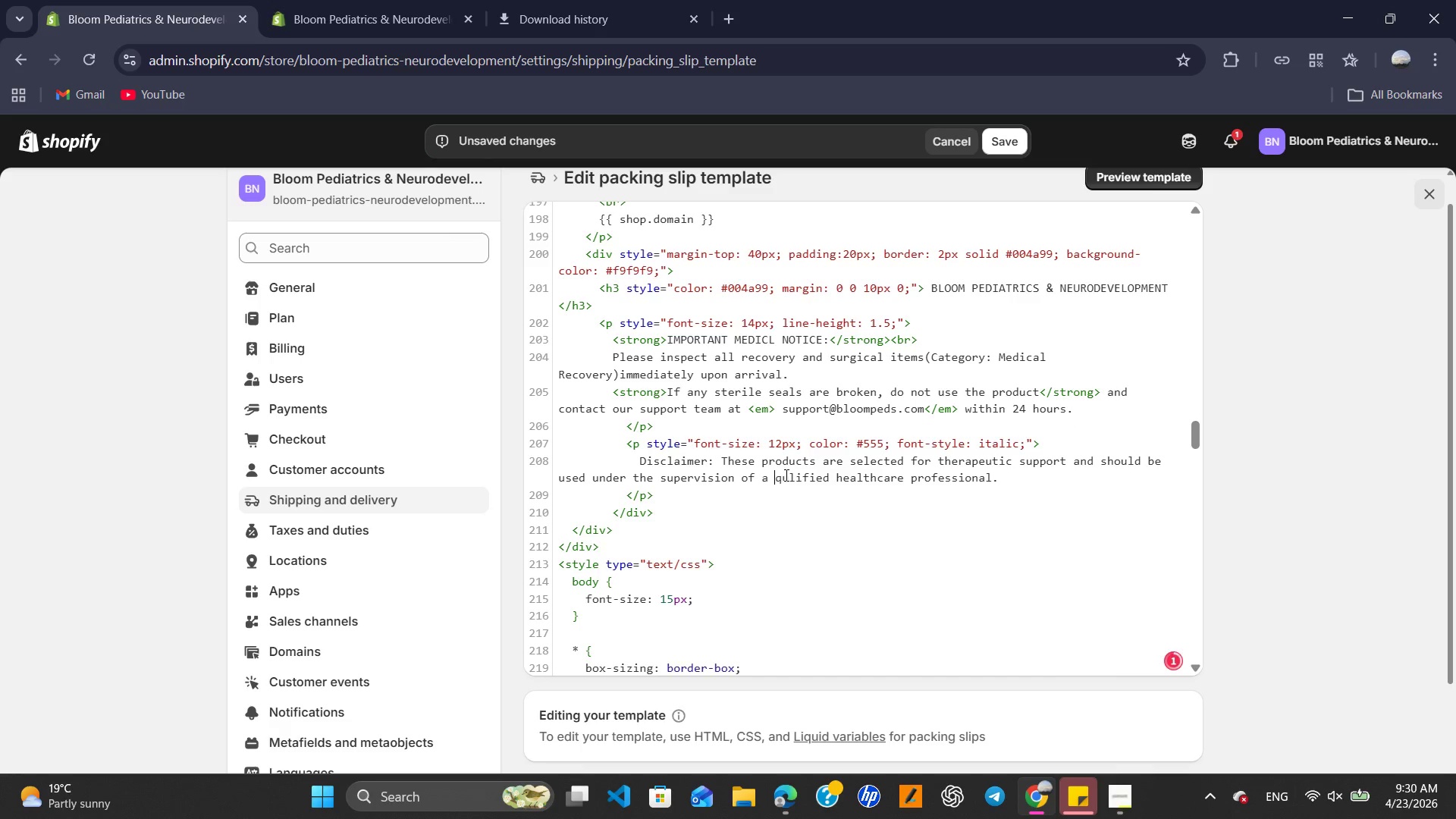 
left_click([785, 475])
 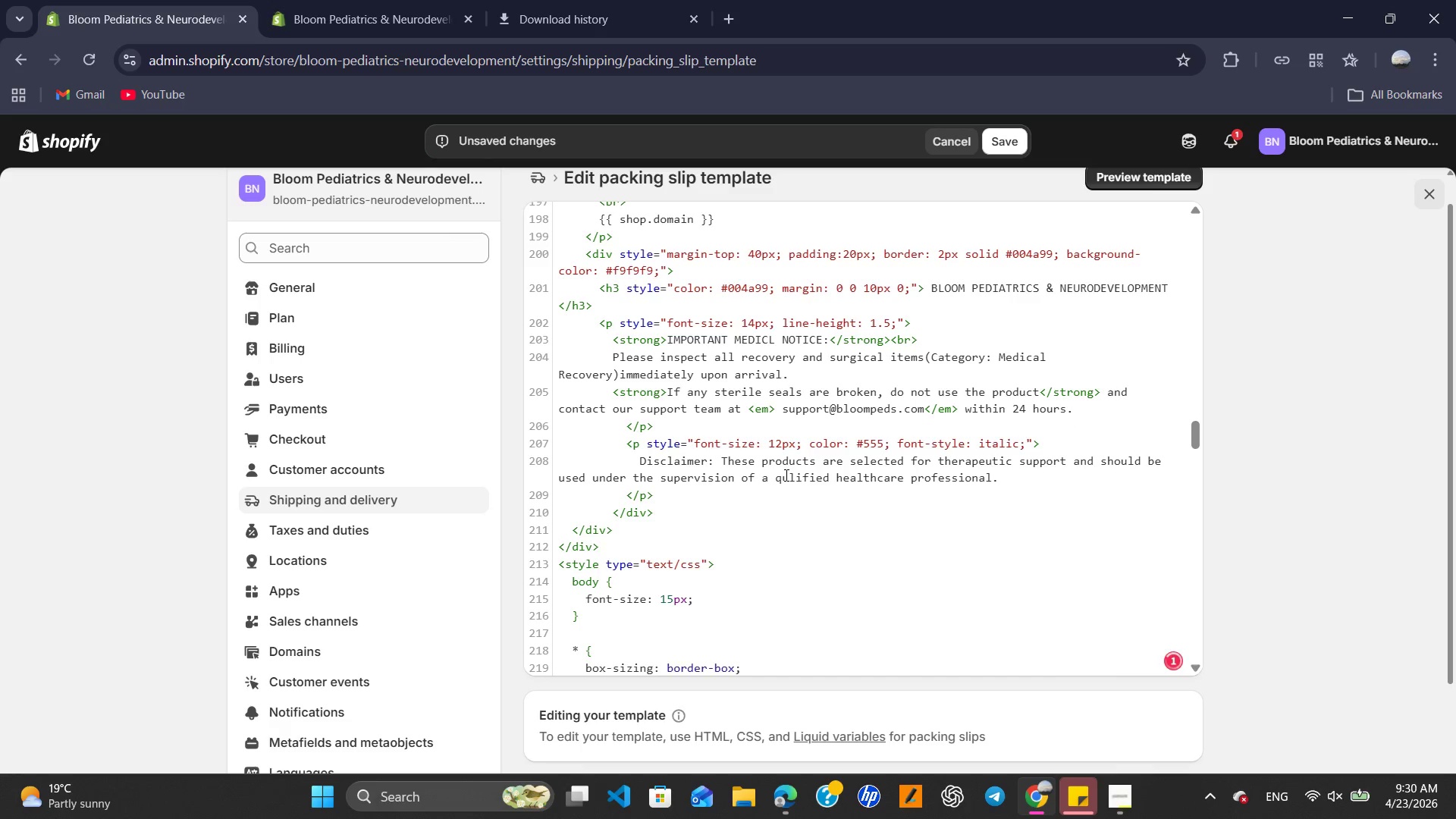 
key(ArrowRight)
 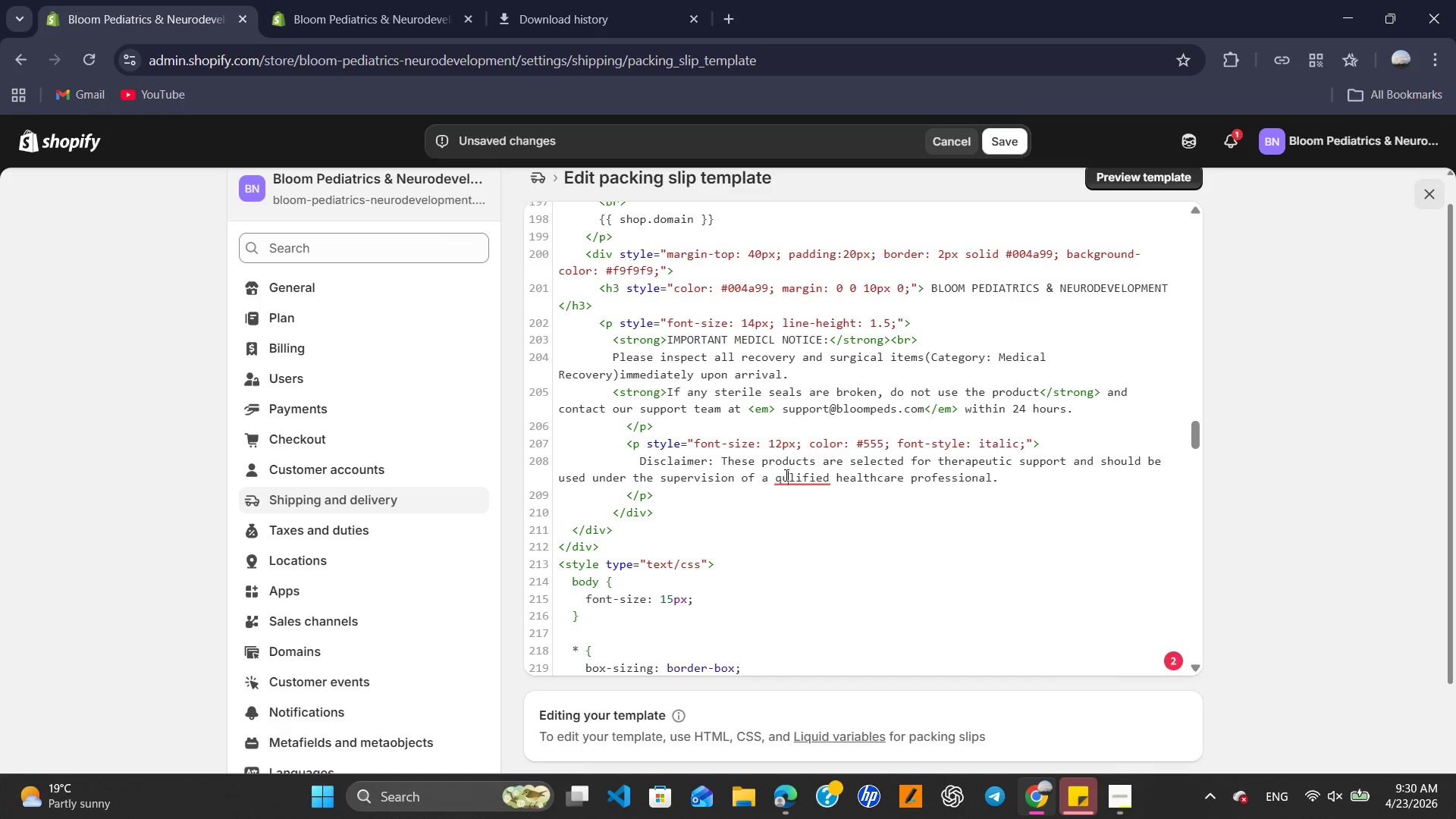 
key(A)
 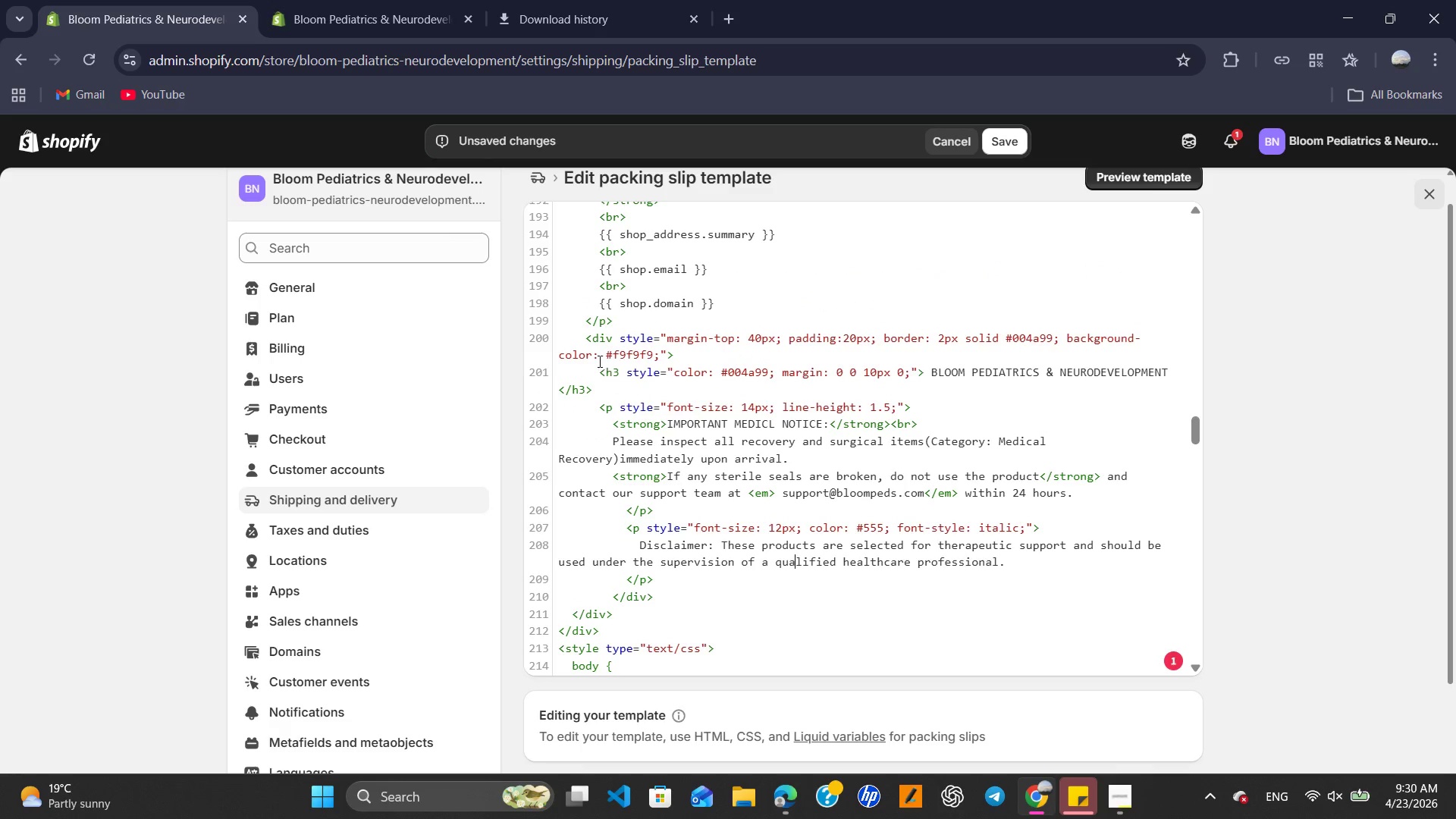 
wait(6.41)
 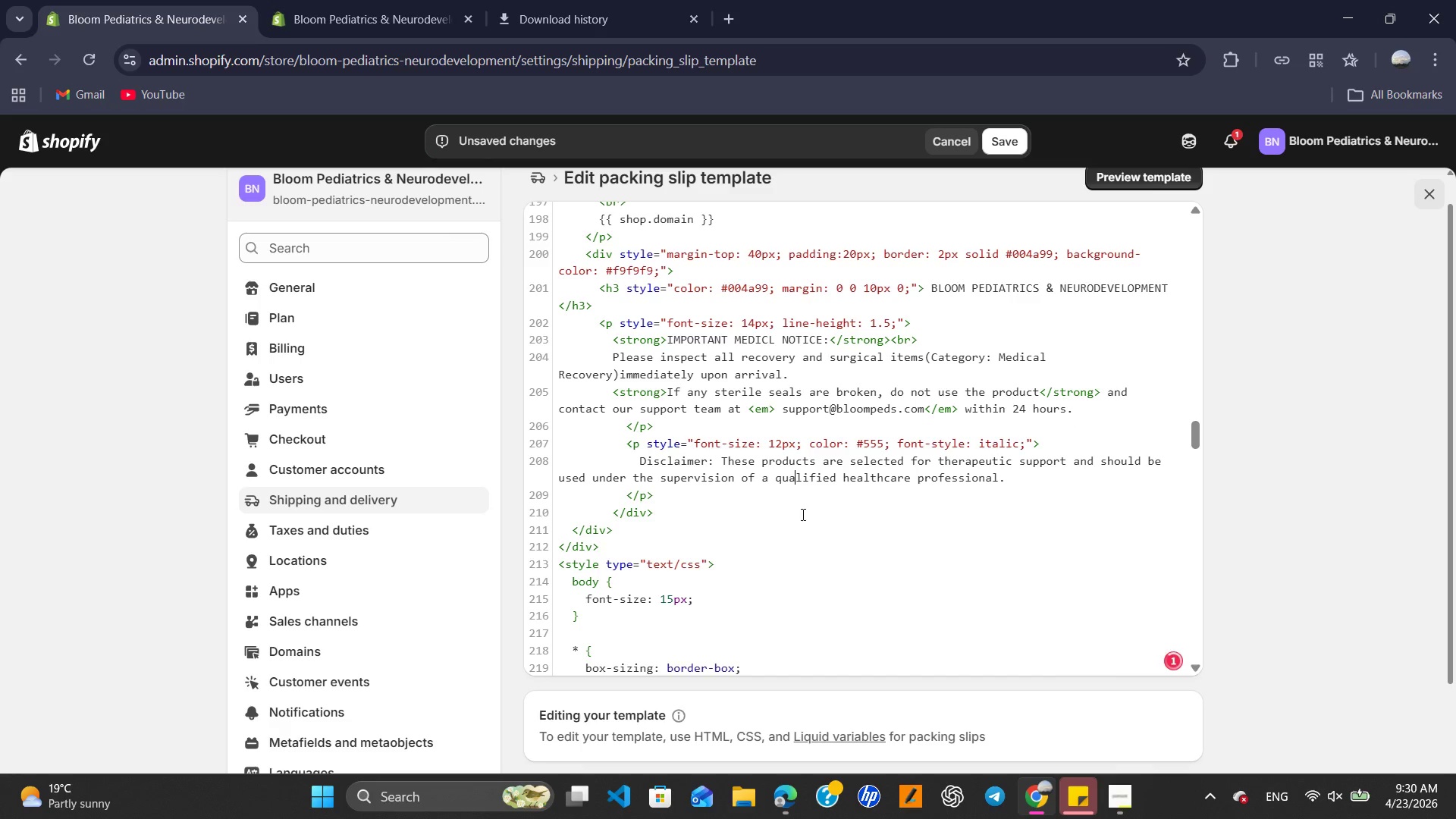 
left_click_drag(start_coordinate=[585, 334], to_coordinate=[672, 600])
 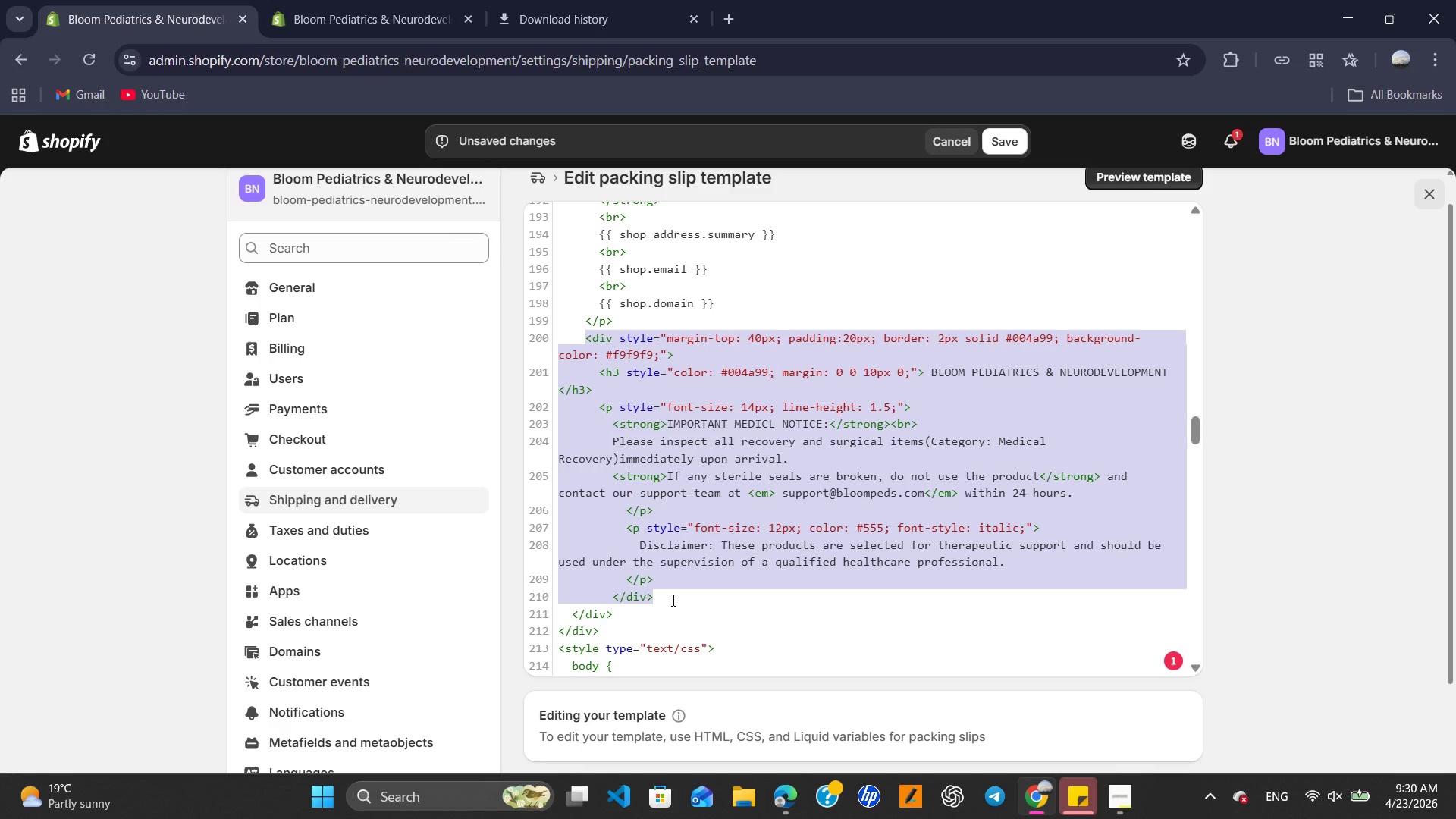 
key(Control+X)
 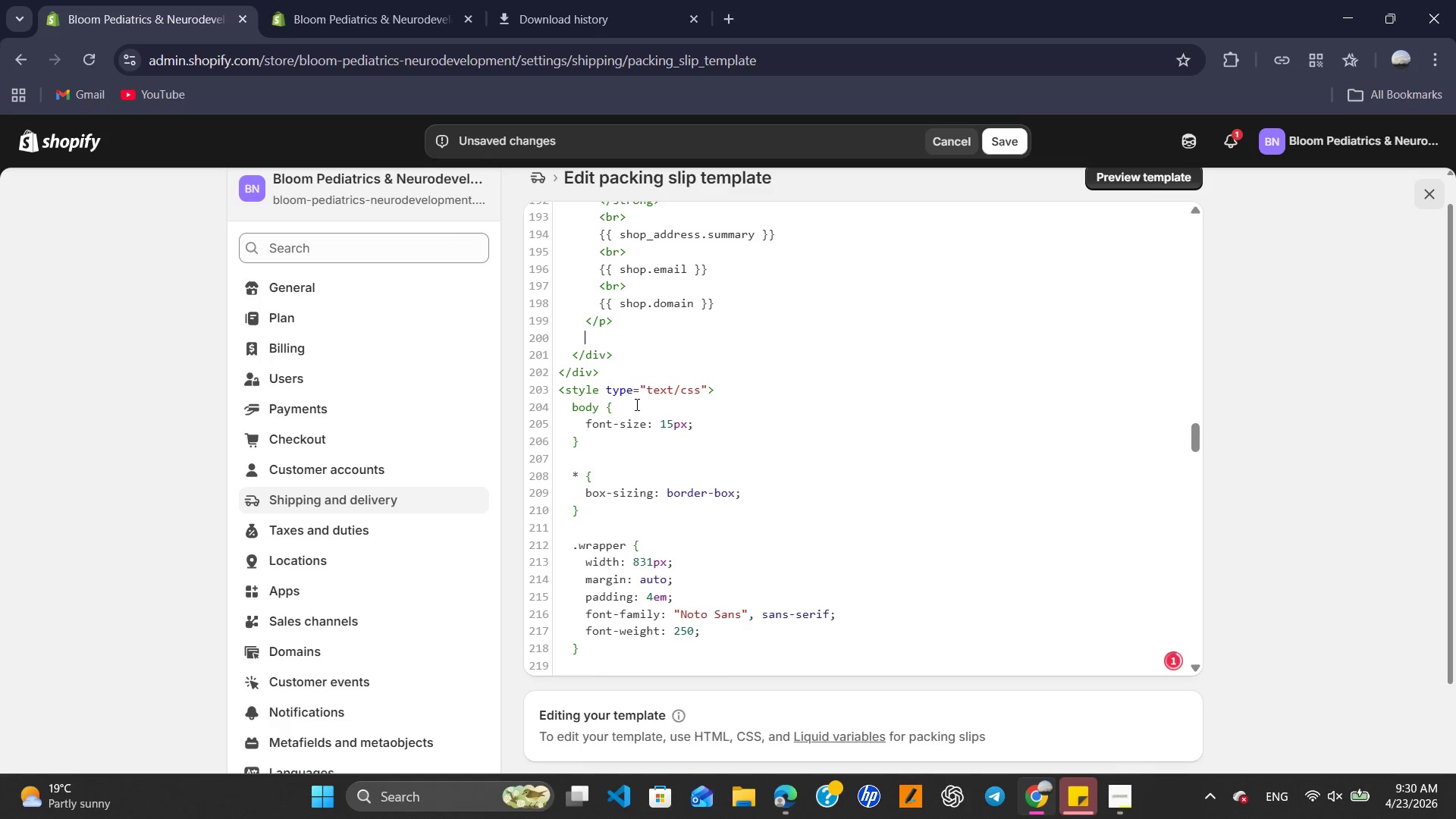 
key(Backspace)
 